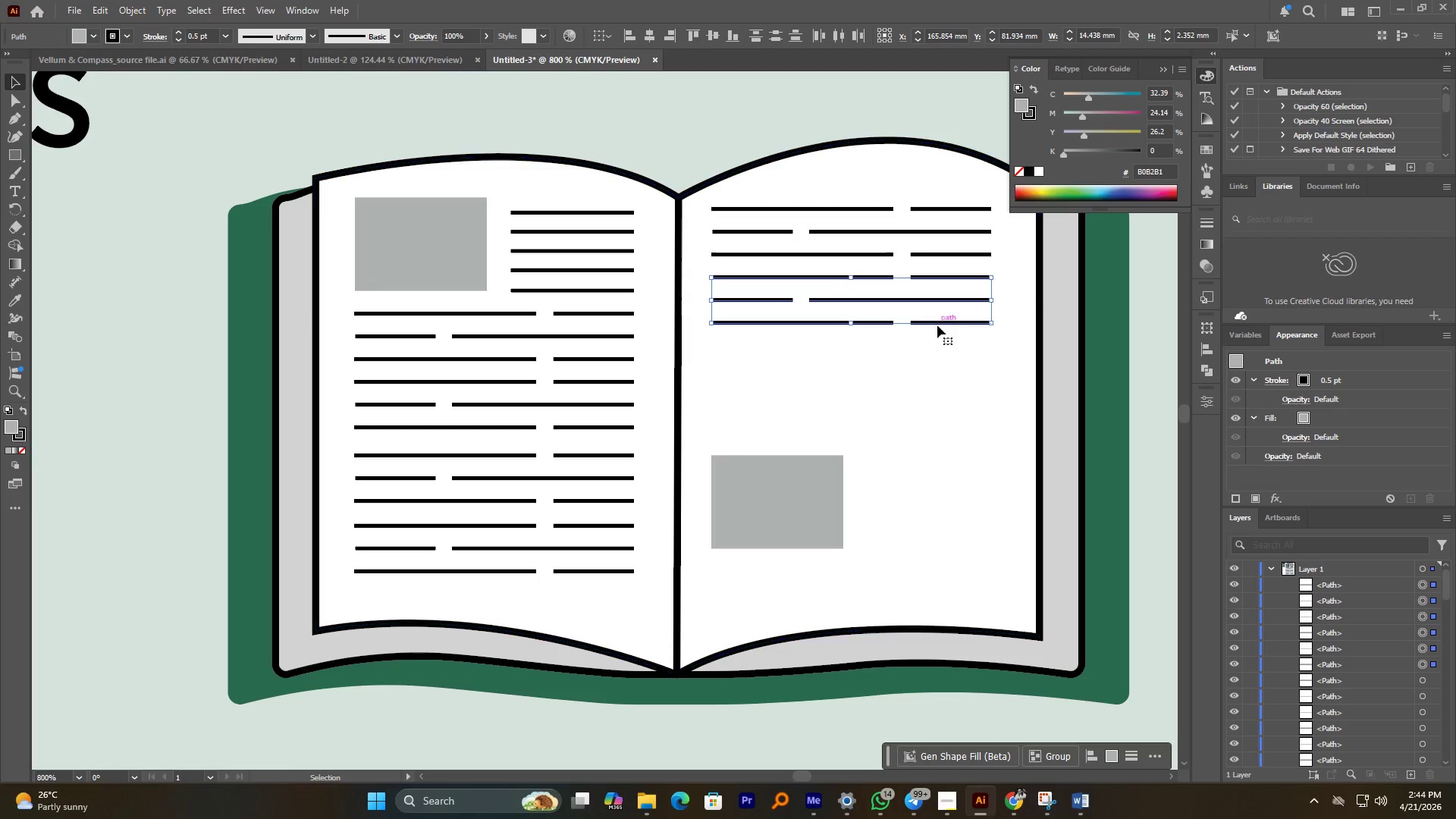 
hold_key(key=AltLeft, duration=5.03)
left_click_drag(start_coordinate=[939, 324], to_coordinate=[936, 391])
 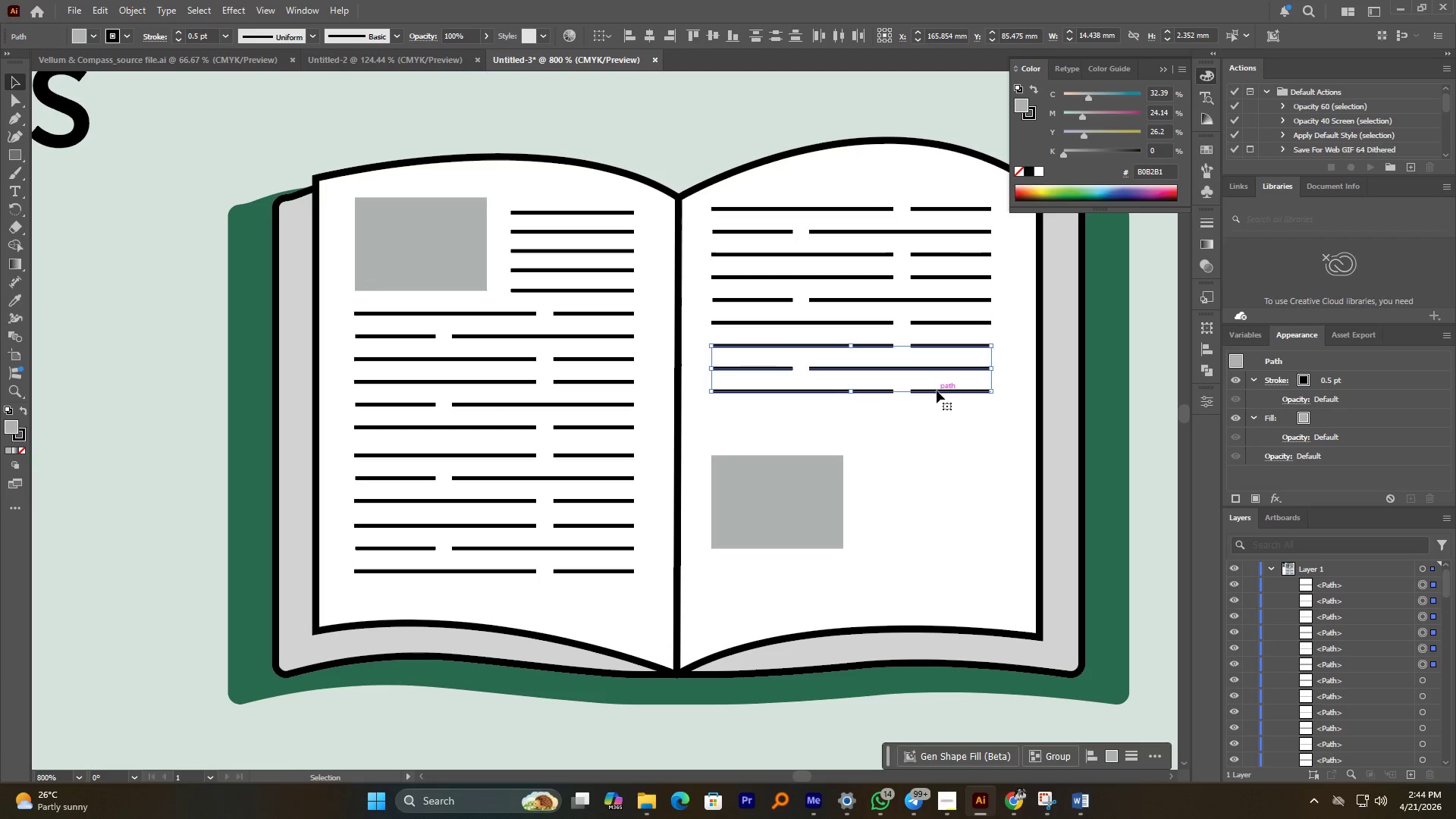 
hold_key(key=ShiftLeft, duration=4.58)
 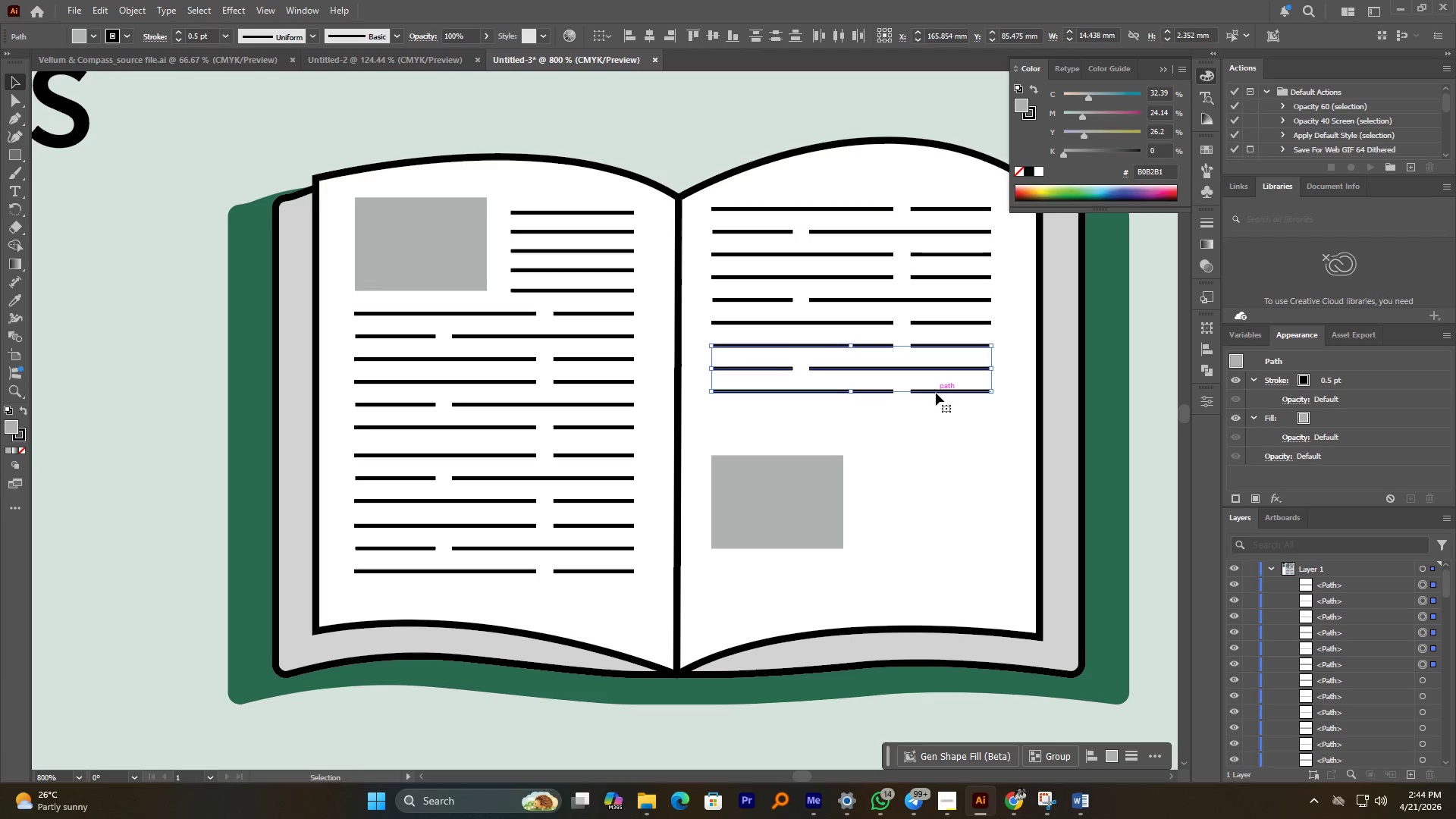 
left_click_drag(start_coordinate=[936, 394], to_coordinate=[933, 460])
 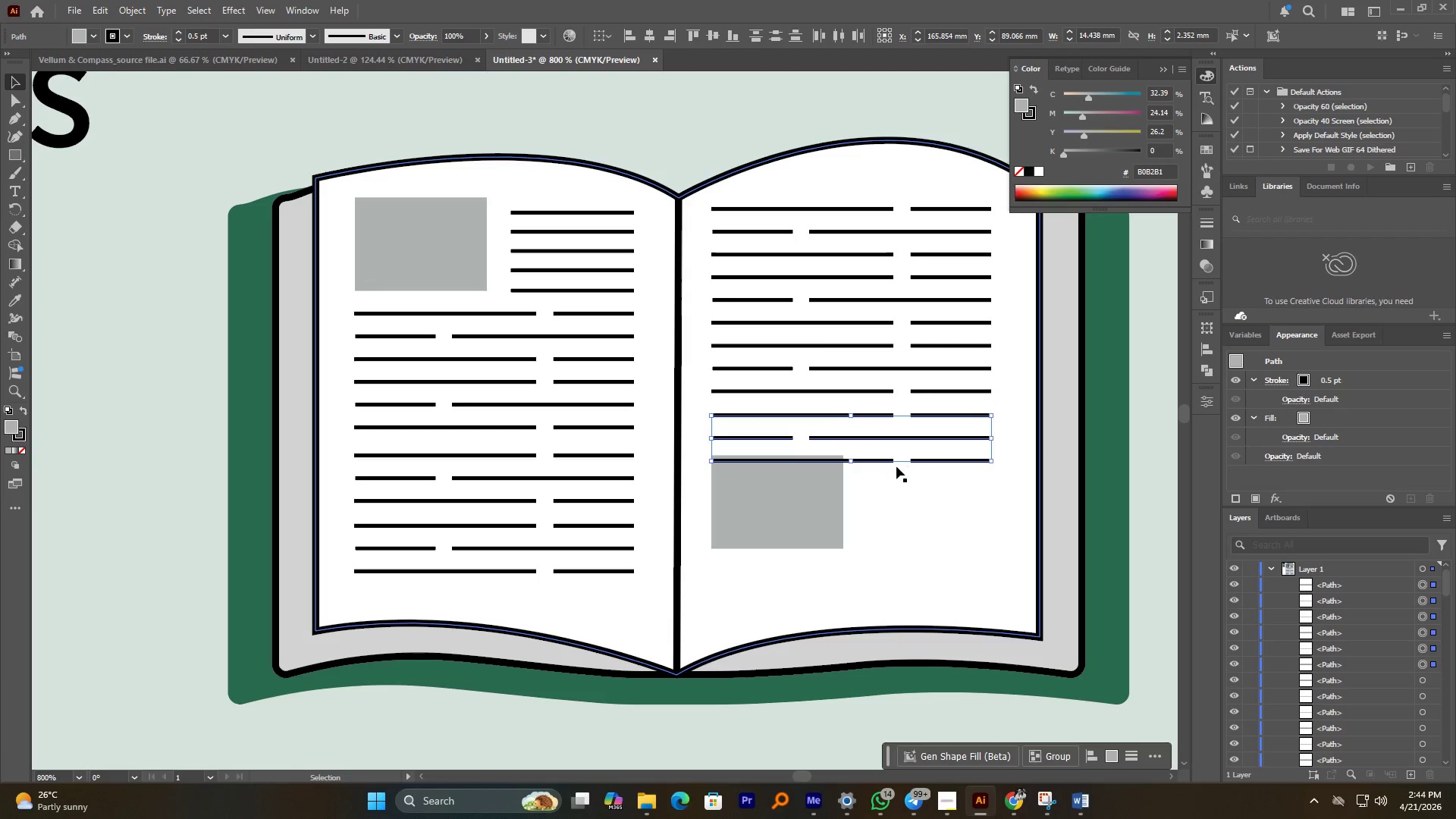 
hold_key(key=AltLeft, duration=5.84)
 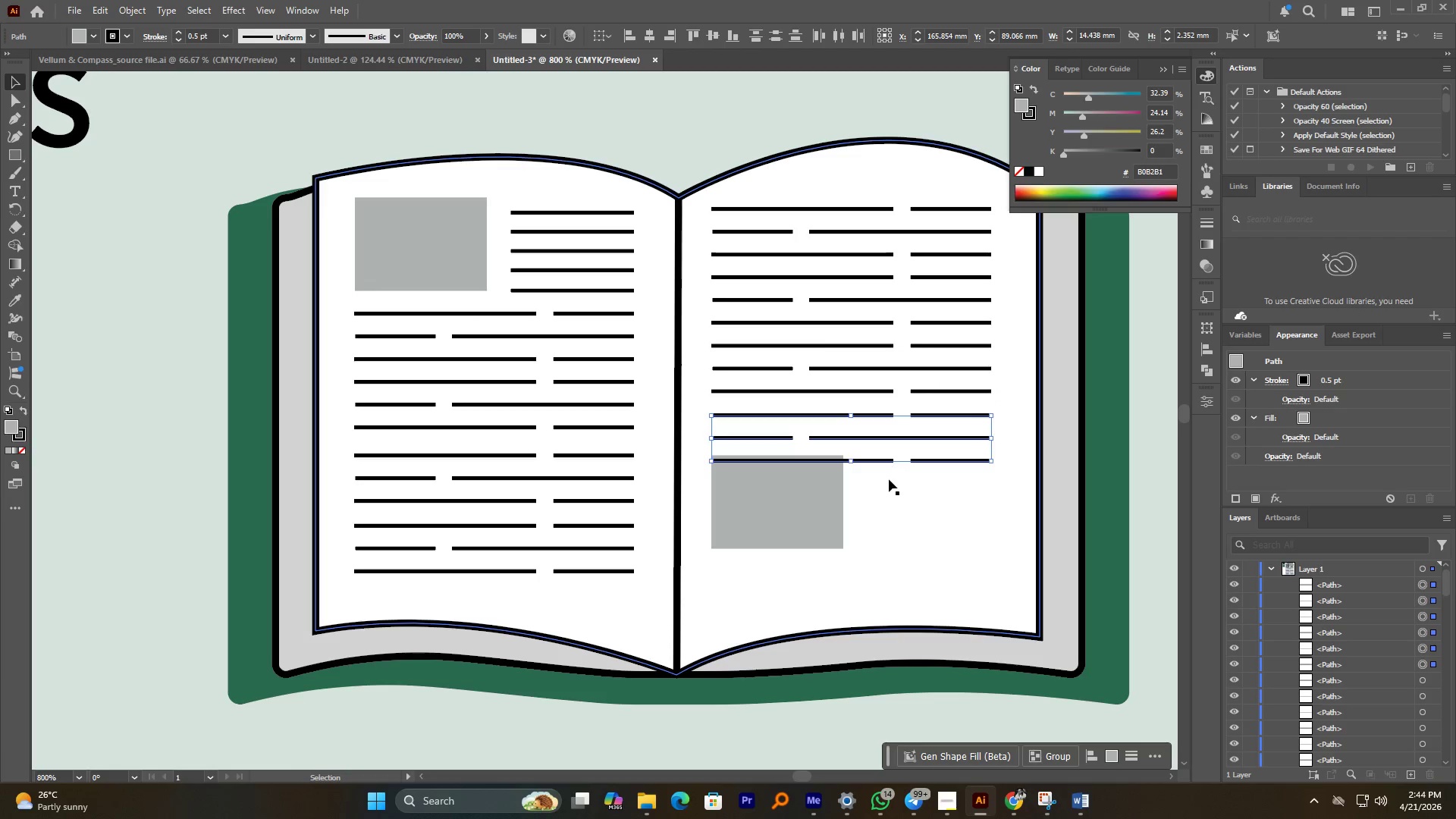 
hold_key(key=ShiftLeft, duration=5.02)
 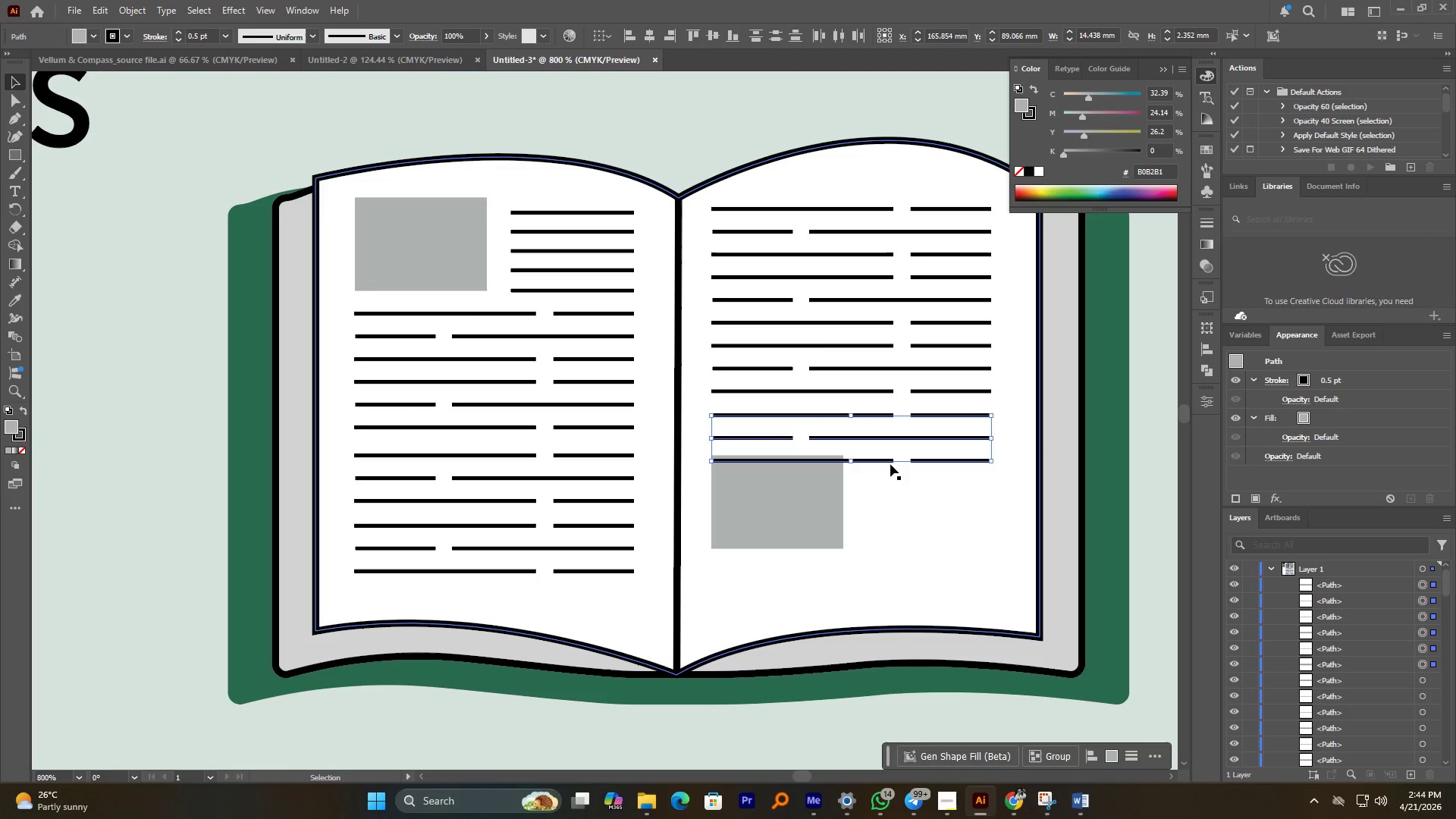 
left_click([889, 479])
 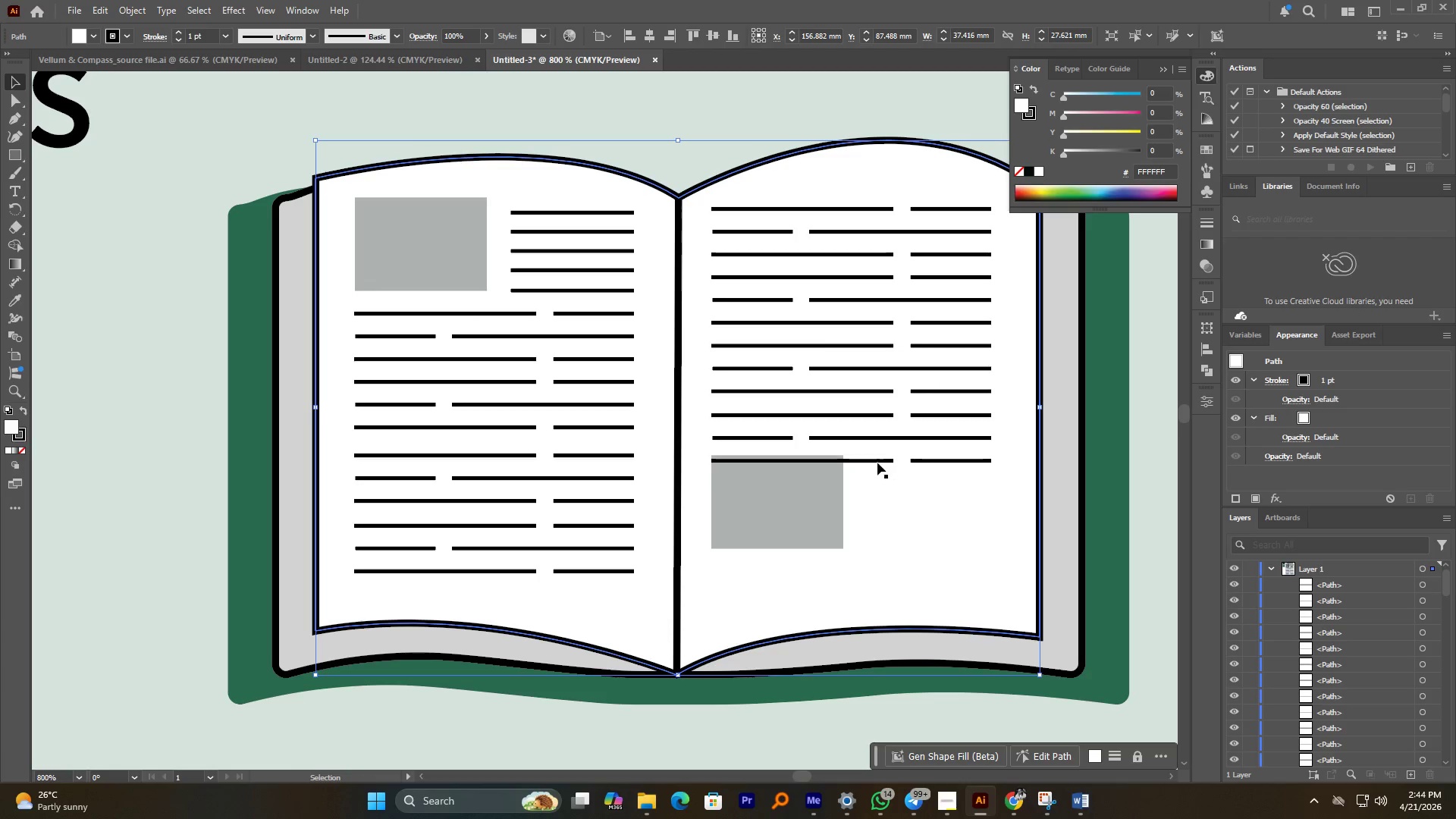 
left_click_drag(start_coordinate=[877, 462], to_coordinate=[877, 569])
 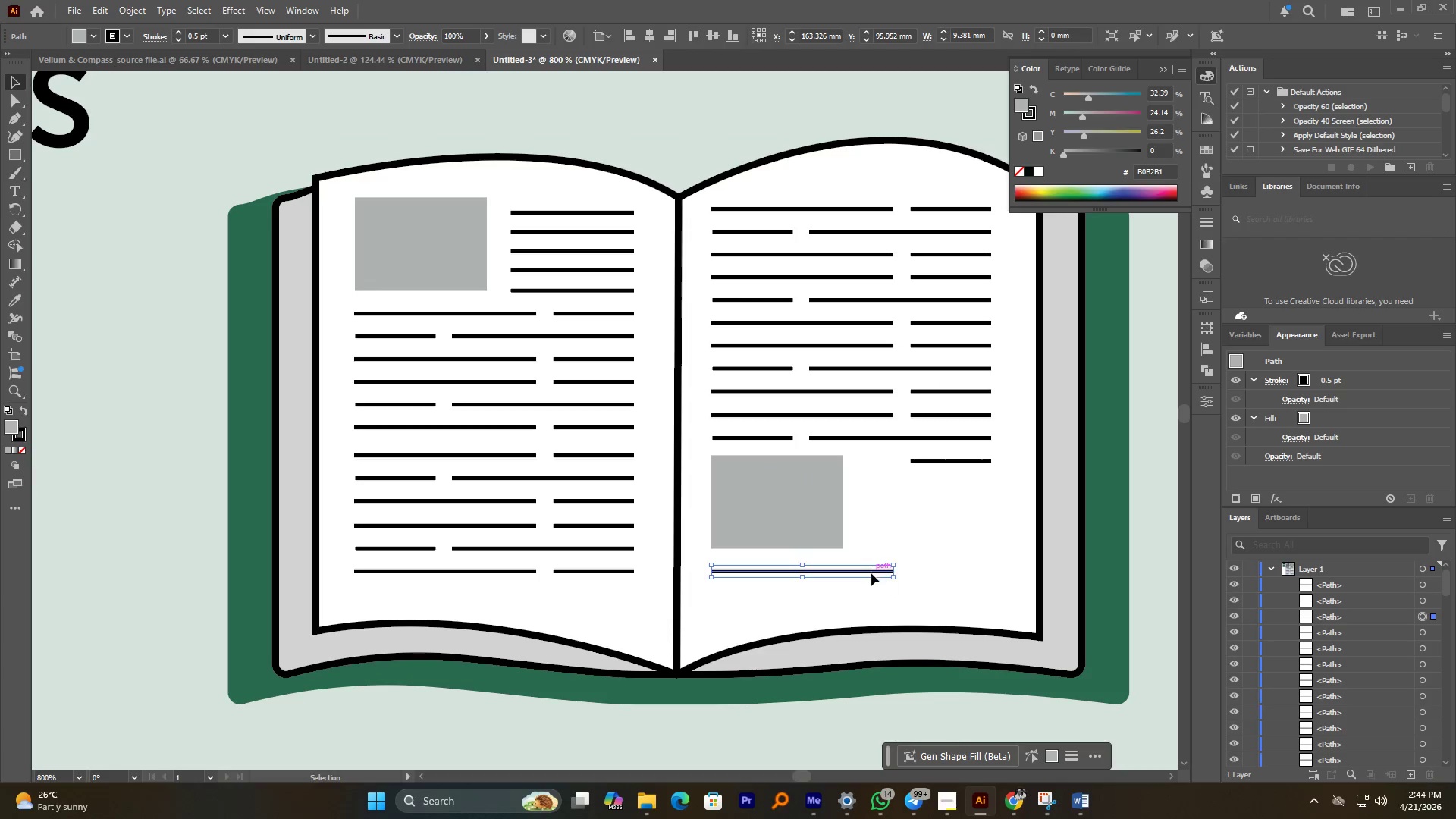 
hold_key(key=ShiftLeft, duration=1.58)
 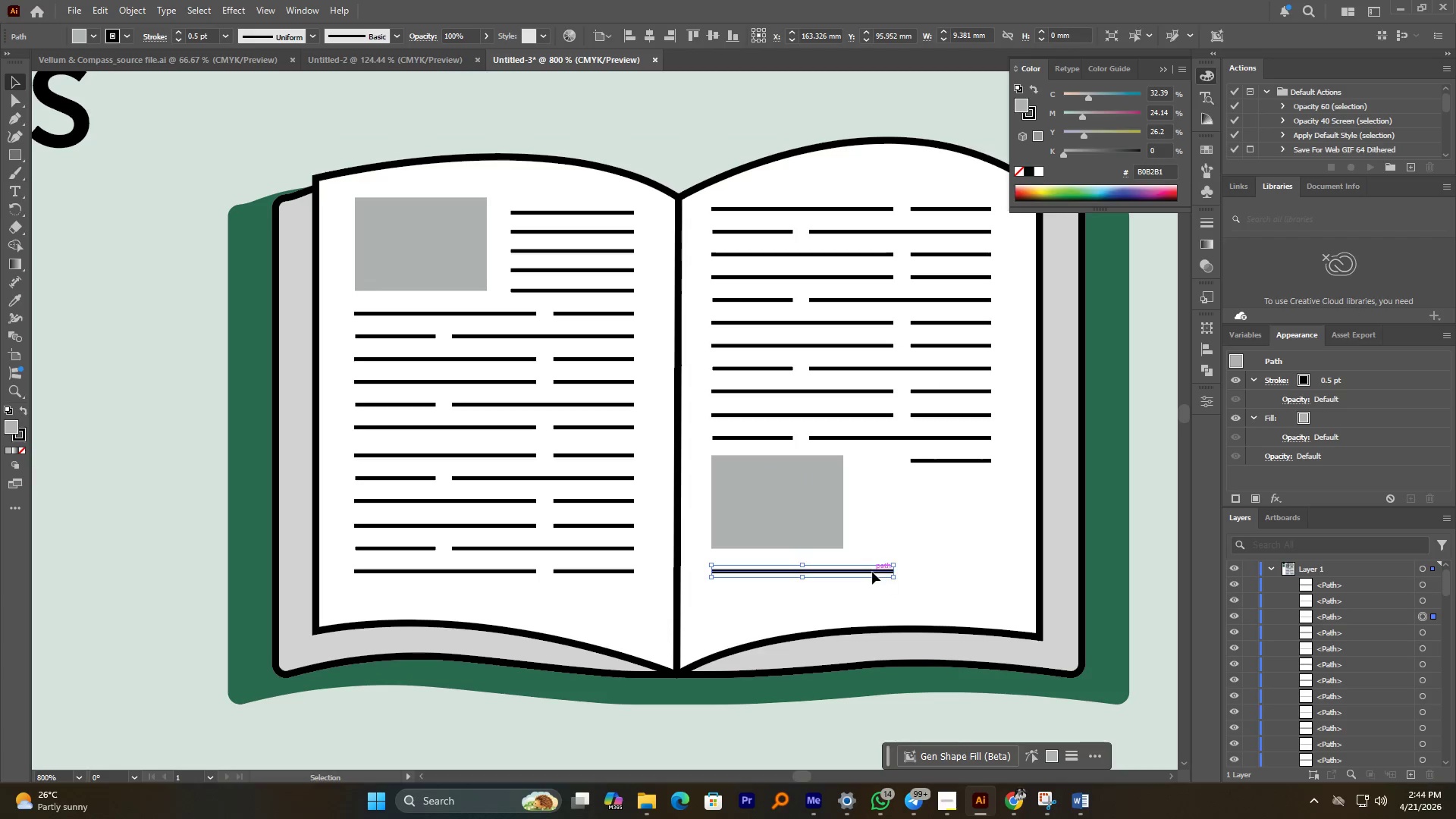 
left_click_drag(start_coordinate=[872, 572], to_coordinate=[871, 597])
 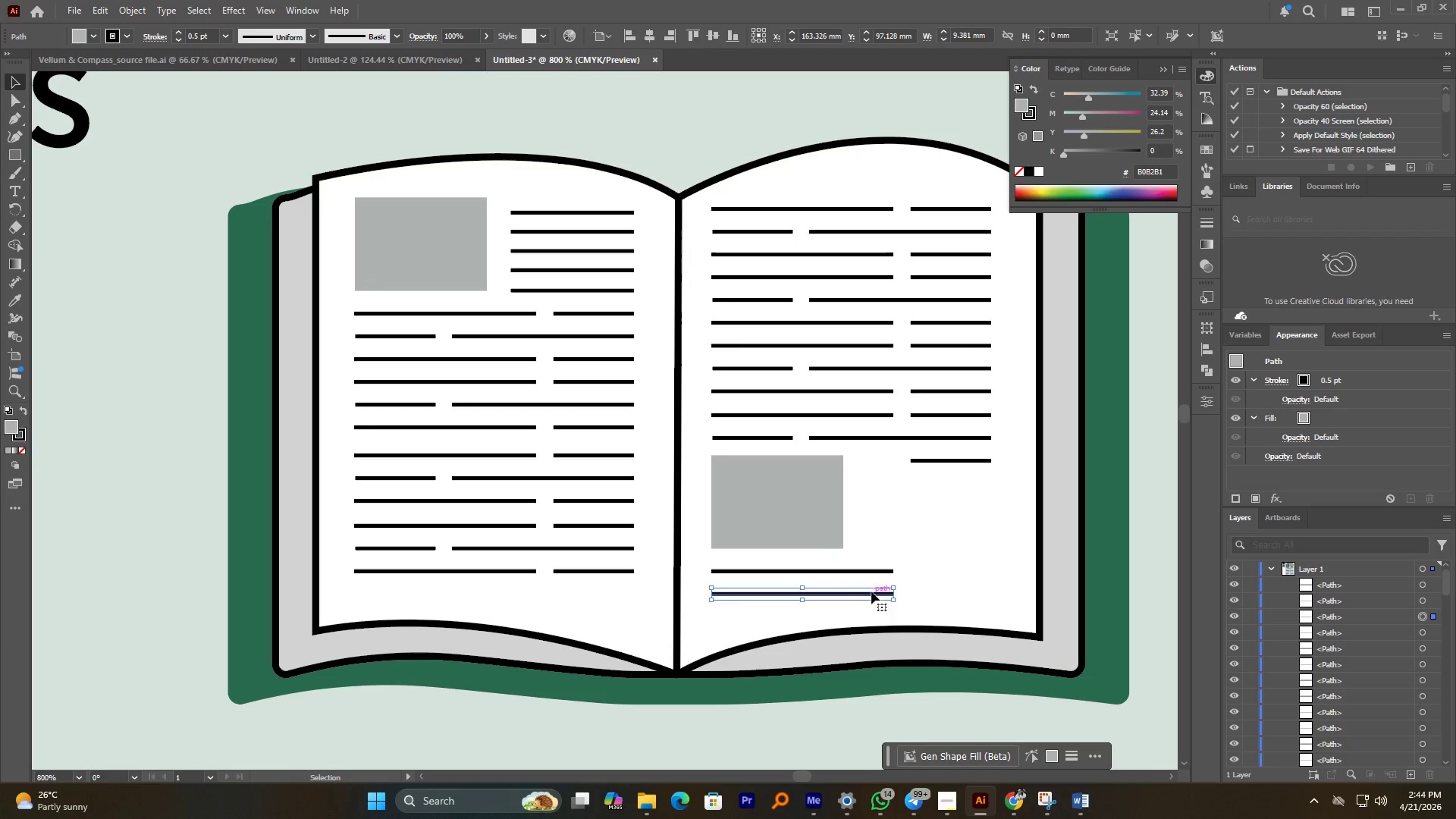 
hold_key(key=AltLeft, duration=1.17)
 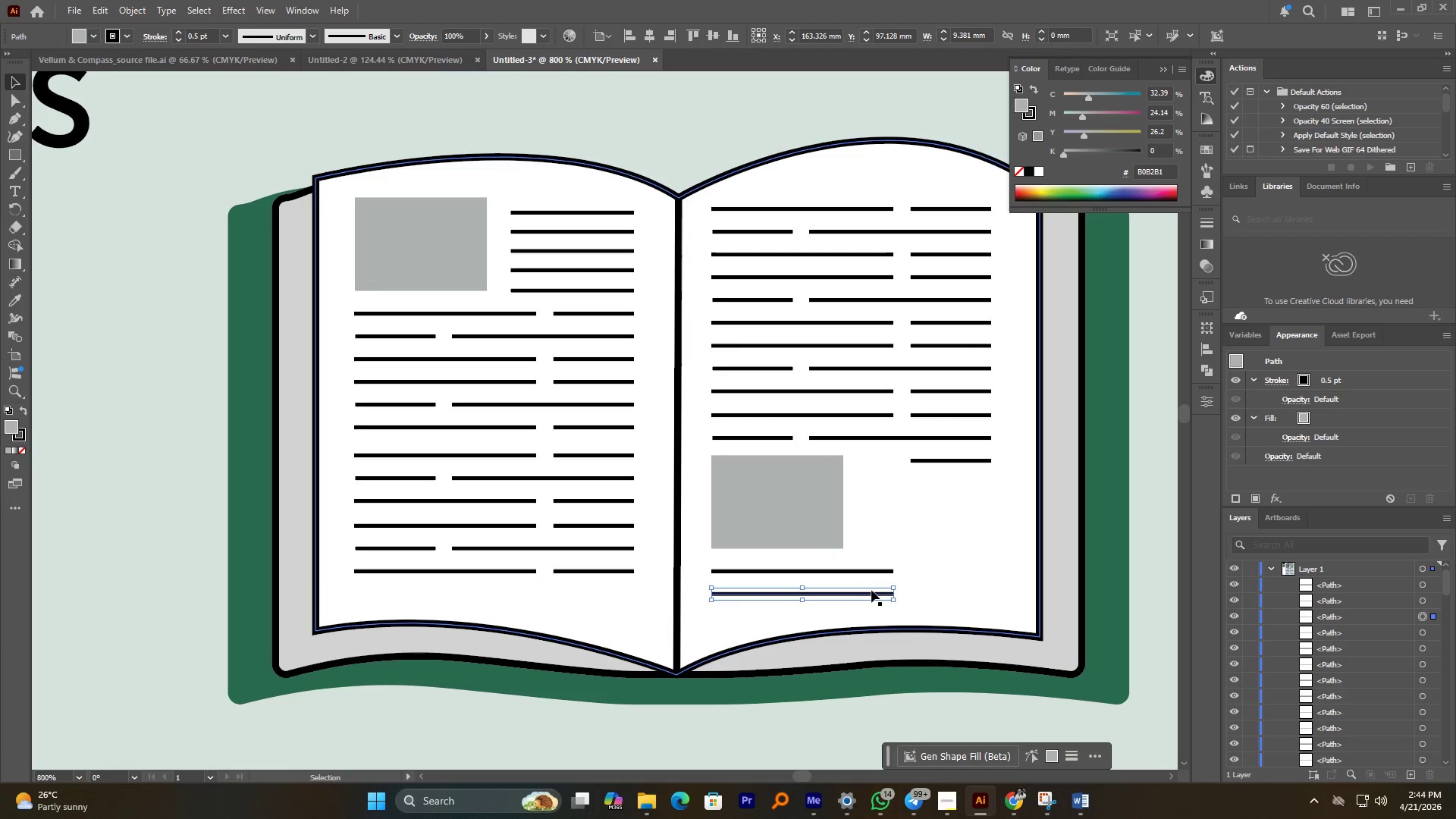 
hold_key(key=ShiftLeft, duration=0.92)
 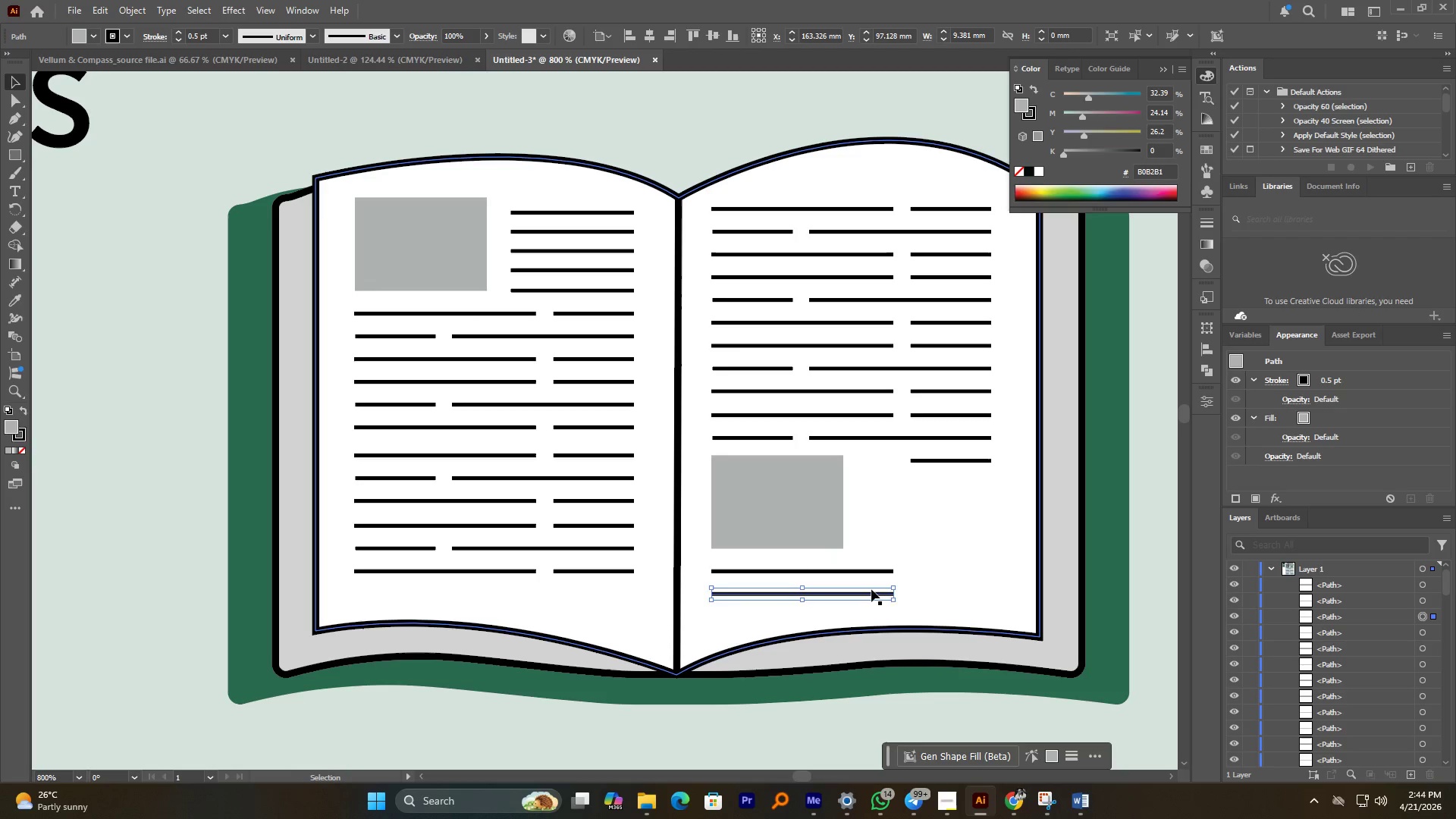 
key(Delete)
 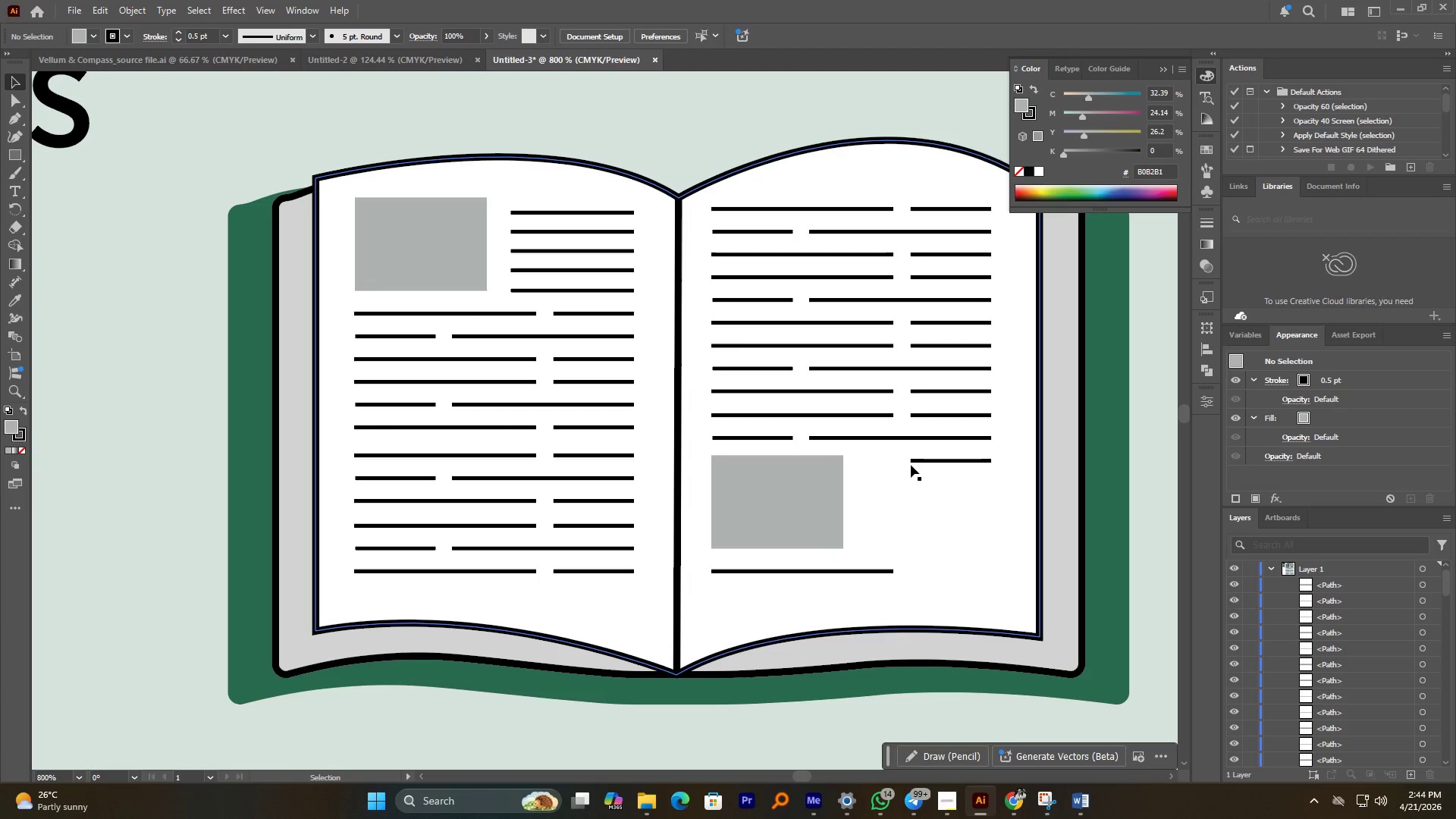 
left_click_drag(start_coordinate=[923, 460], to_coordinate=[867, 463])
 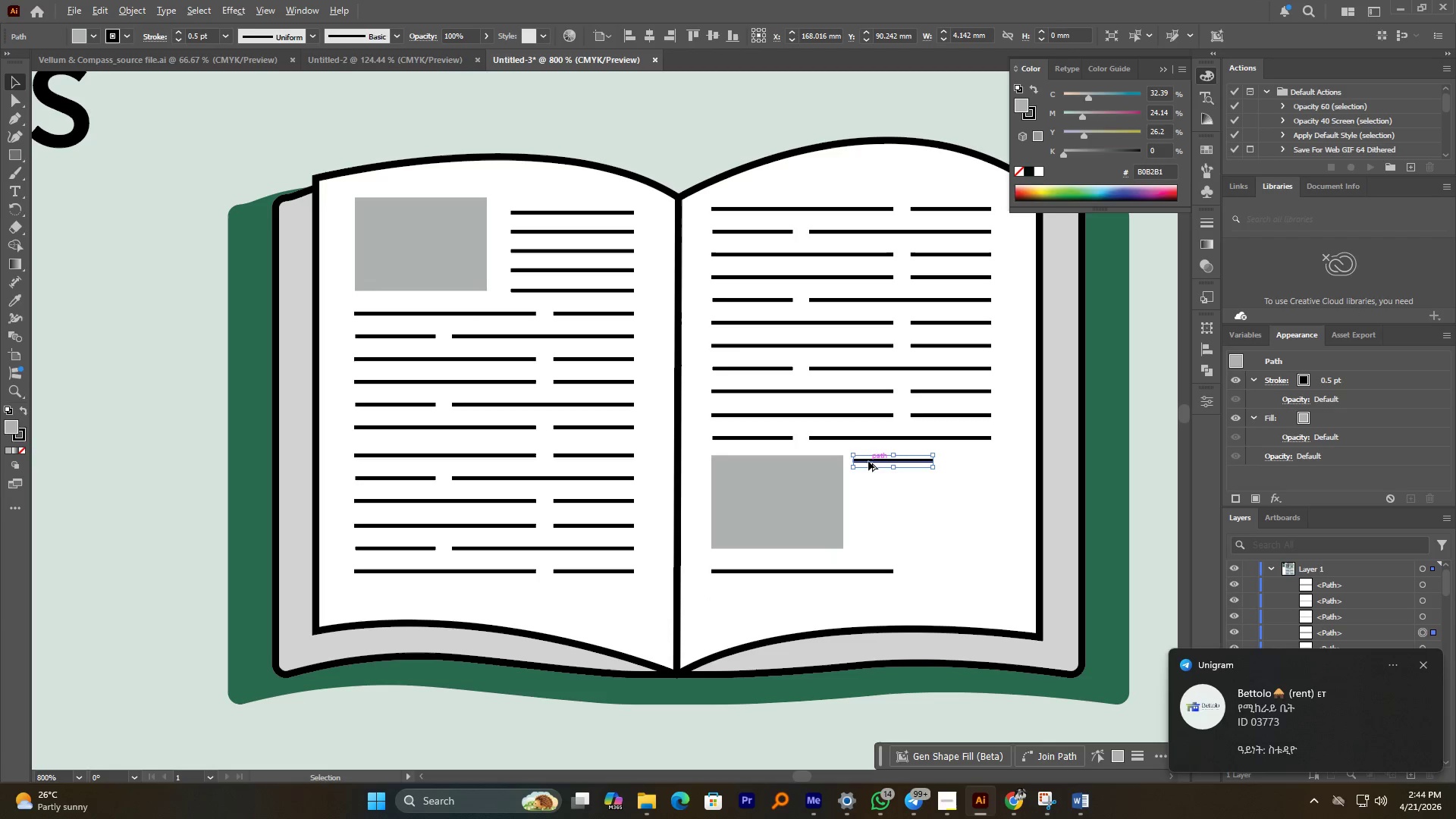 
hold_key(key=AltLeft, duration=2.31)
left_click_drag(start_coordinate=[874, 460], to_coordinate=[968, 460])
 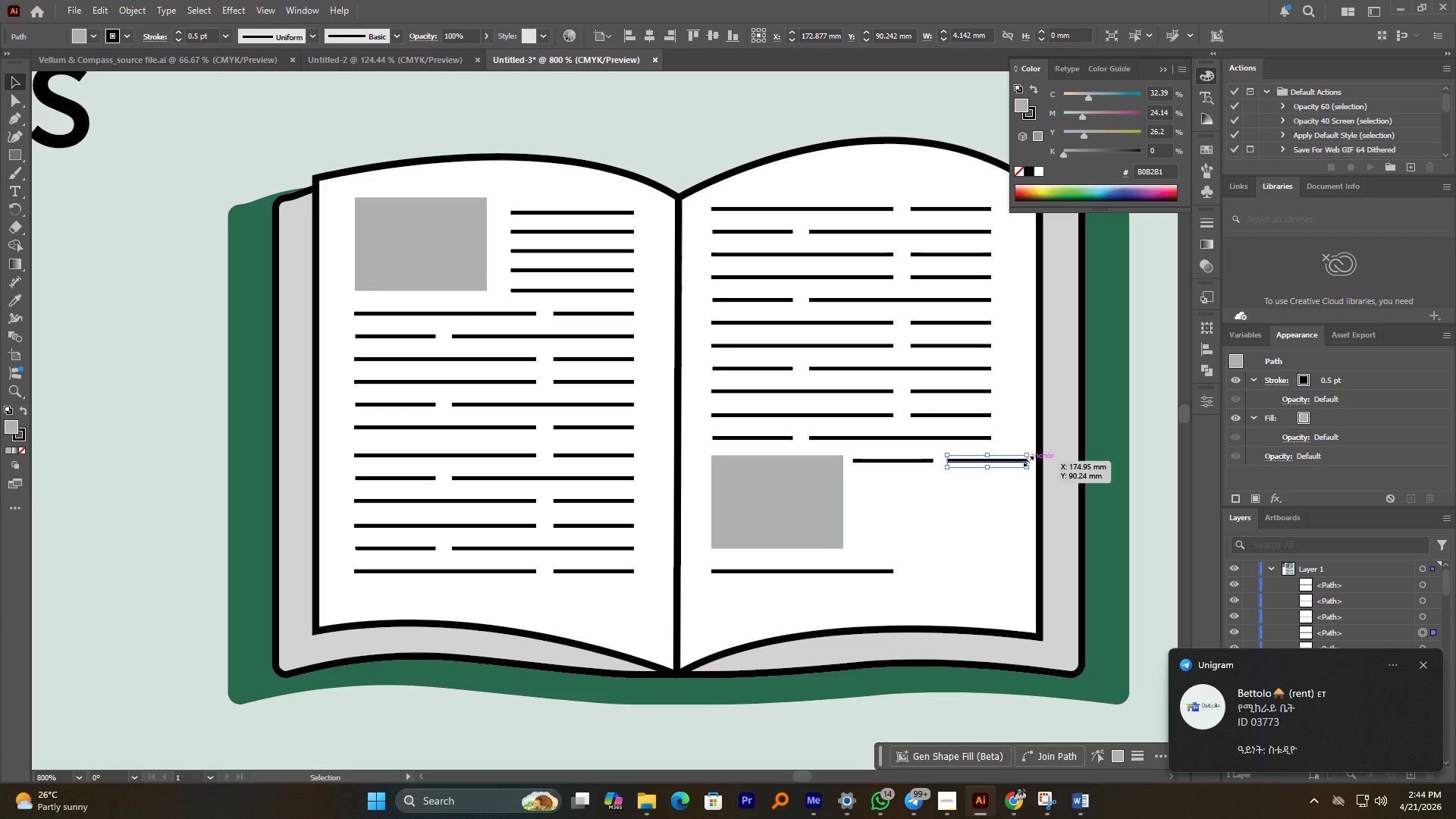 
left_click_drag(start_coordinate=[1027, 460], to_coordinate=[992, 458])
 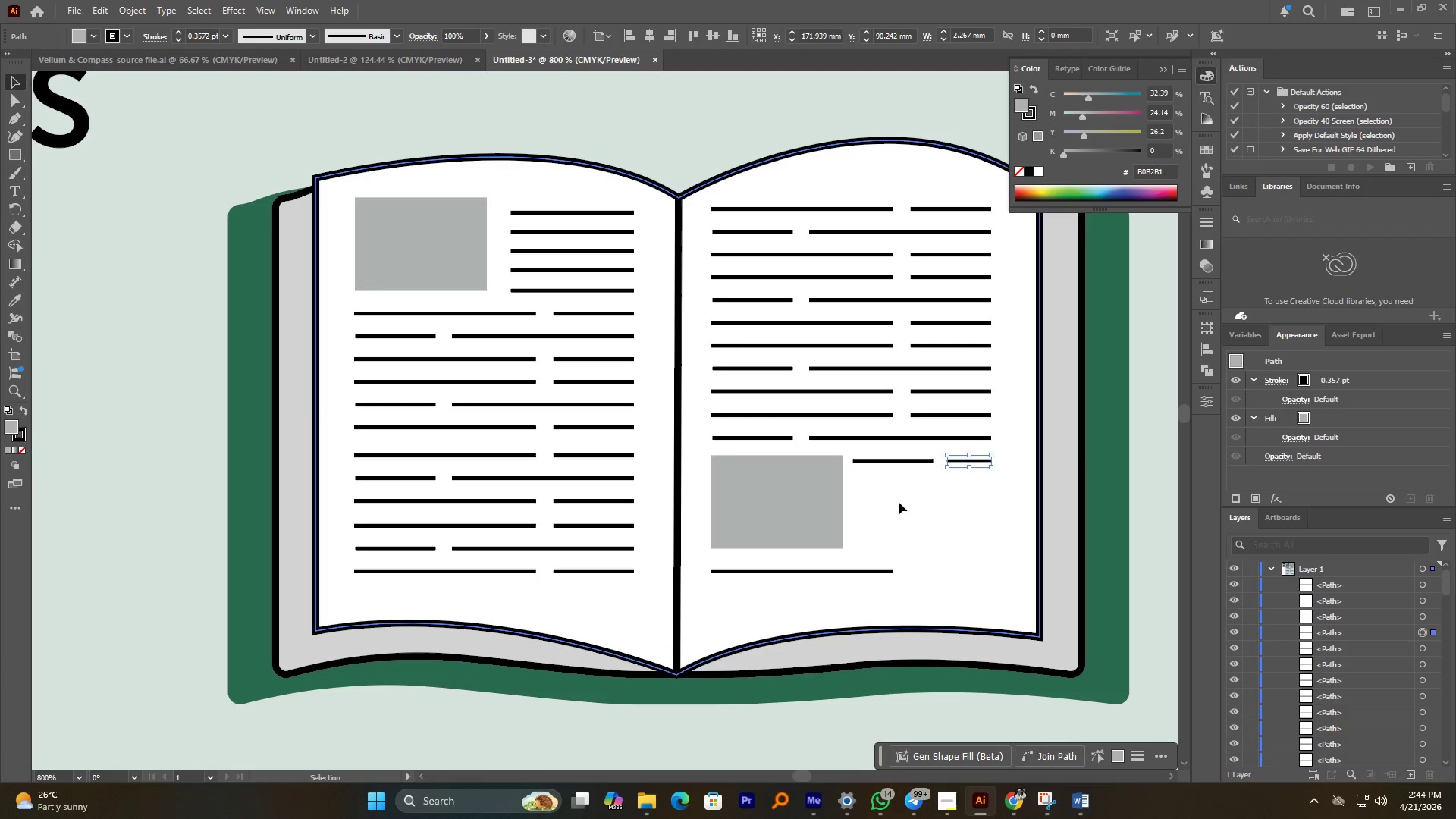 
hold_key(key=ShiftLeft, duration=0.5)
 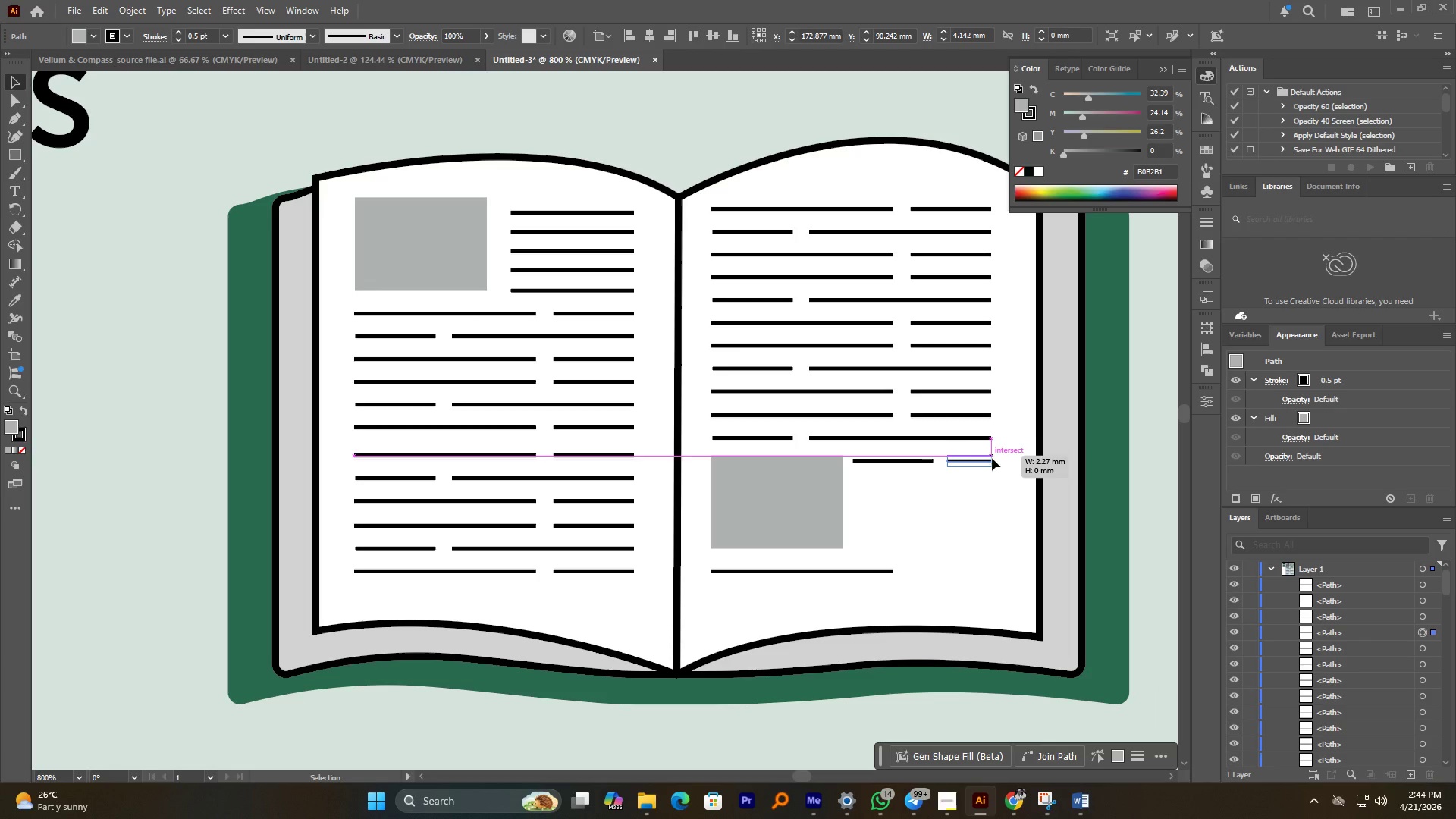 
left_click([899, 502])
 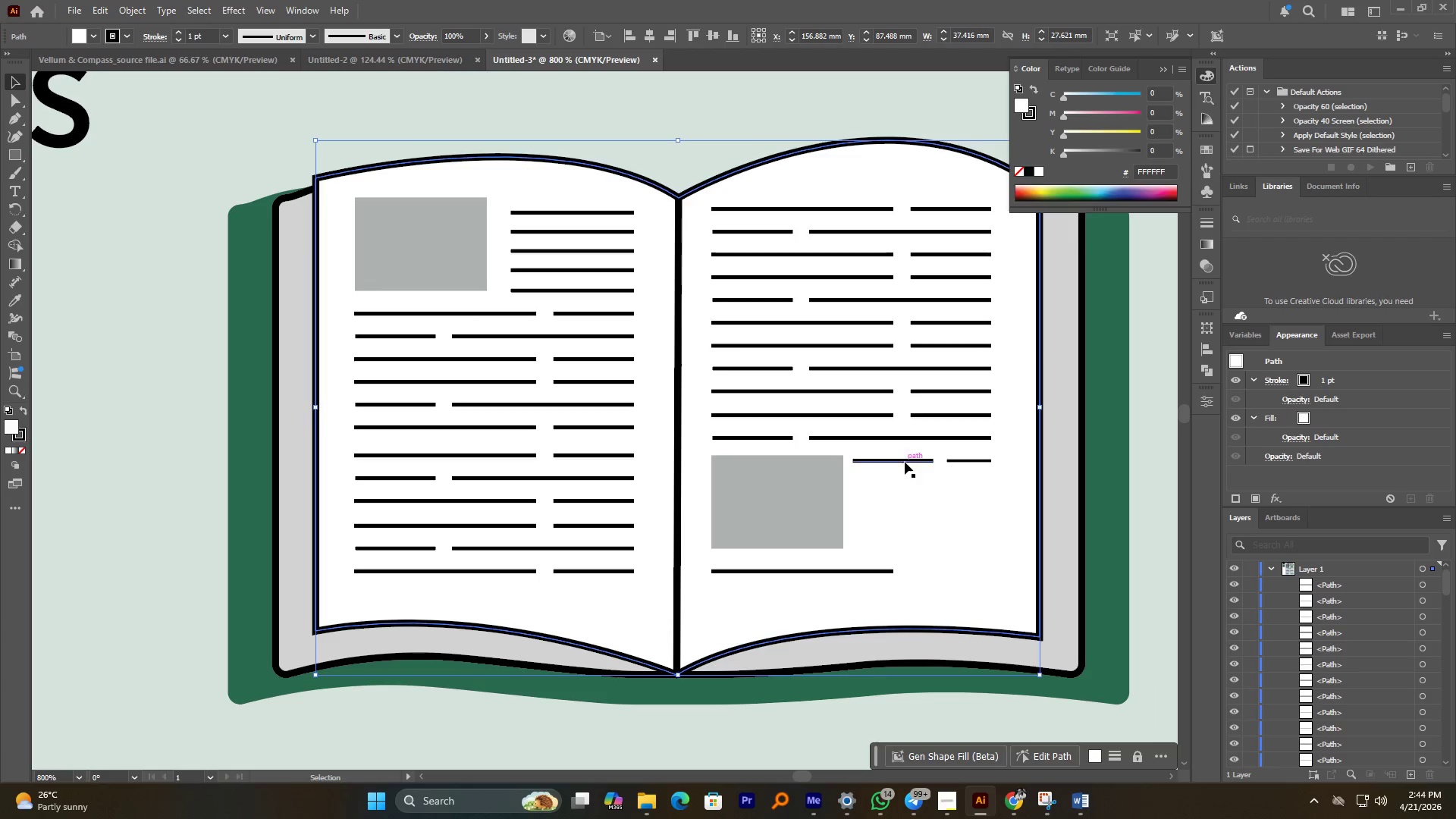 
left_click([905, 462])
 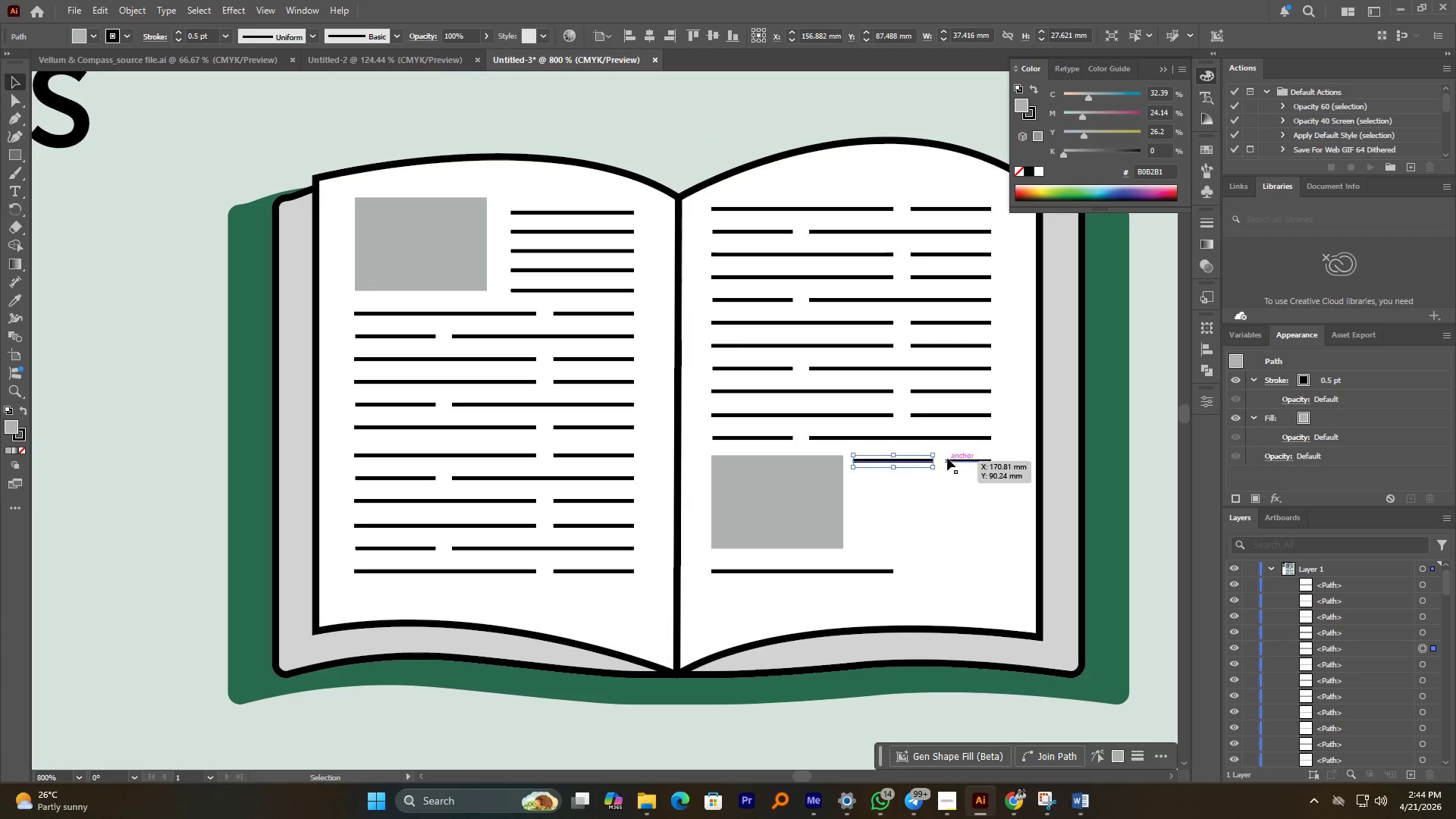 
hold_key(key=AltLeft, duration=0.72)
left_click([952, 458])
 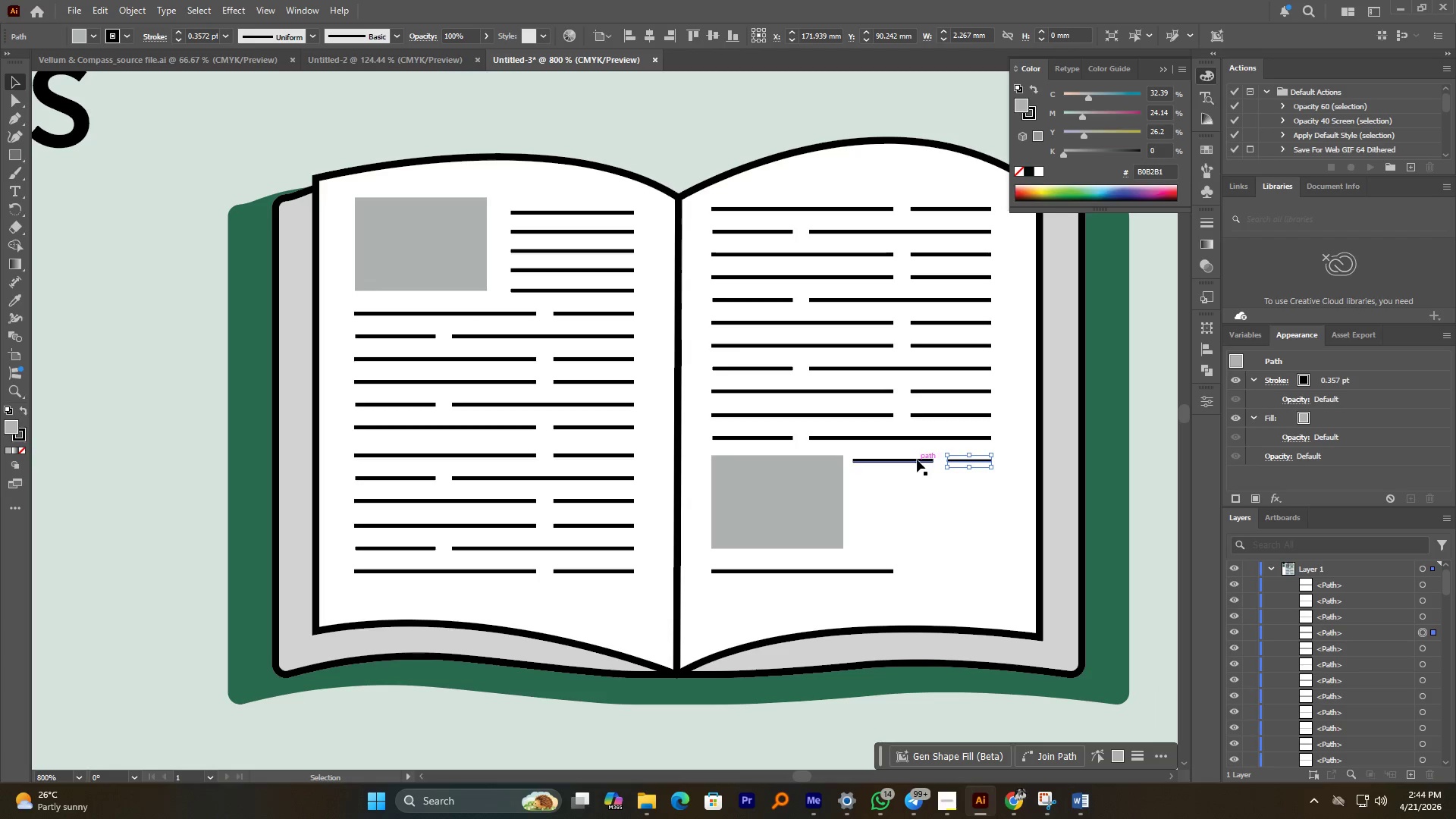 
left_click([962, 472])
 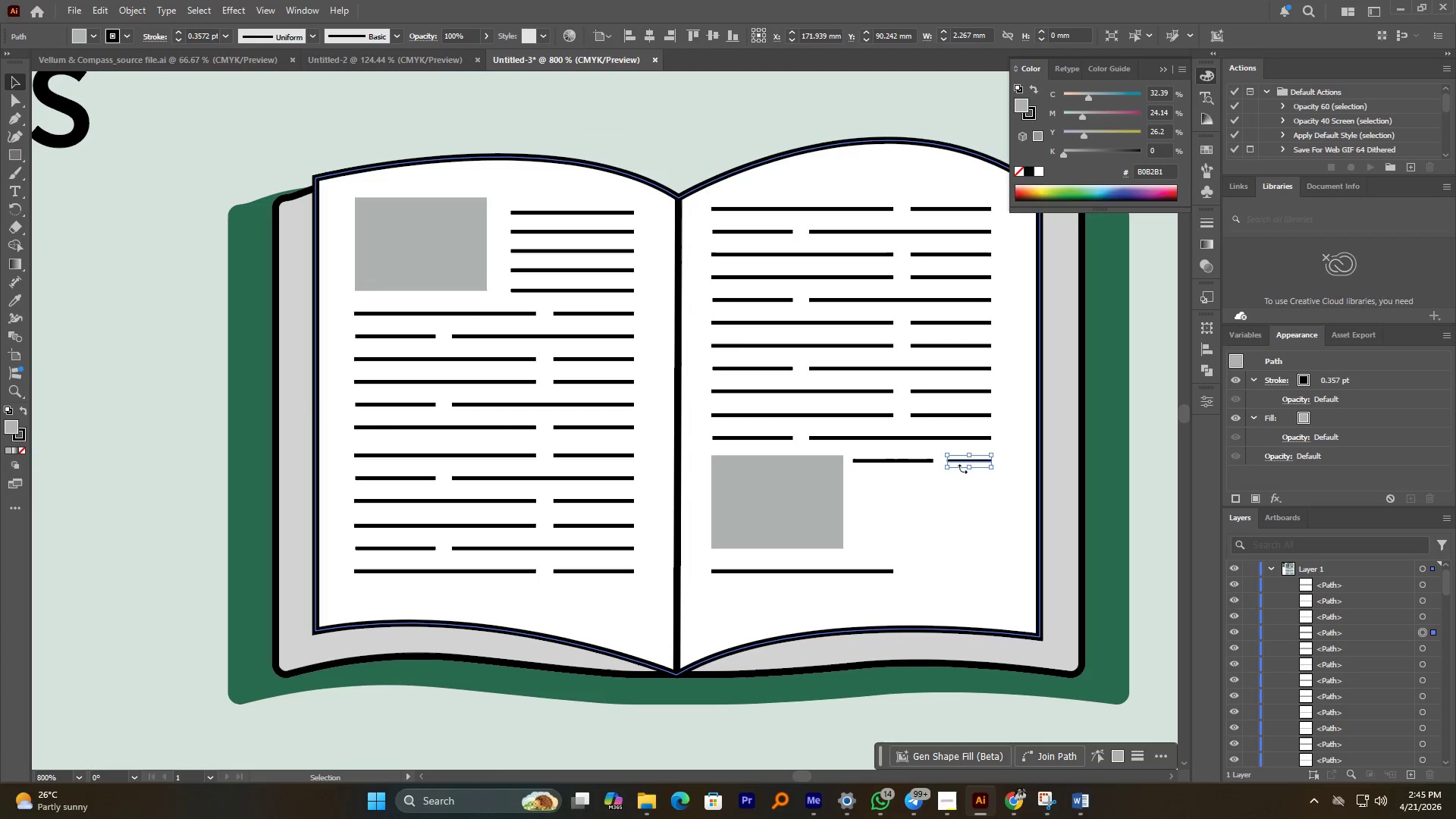 
key(Control+Z)
 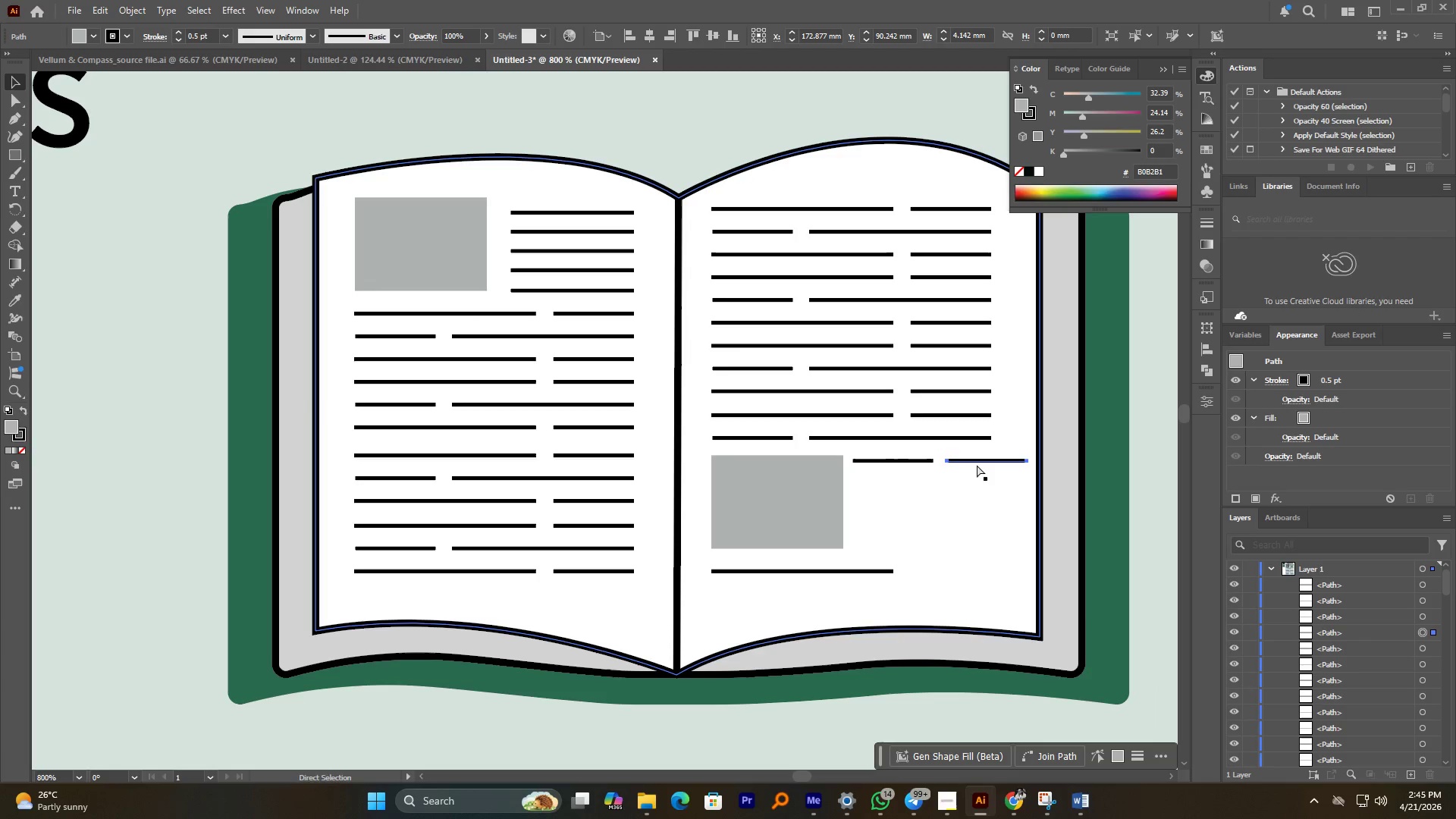 
hold_key(key=AltLeft, duration=0.53)
scroll: coordinate [1035, 460], scroll_direction: up, amount: 3.0
 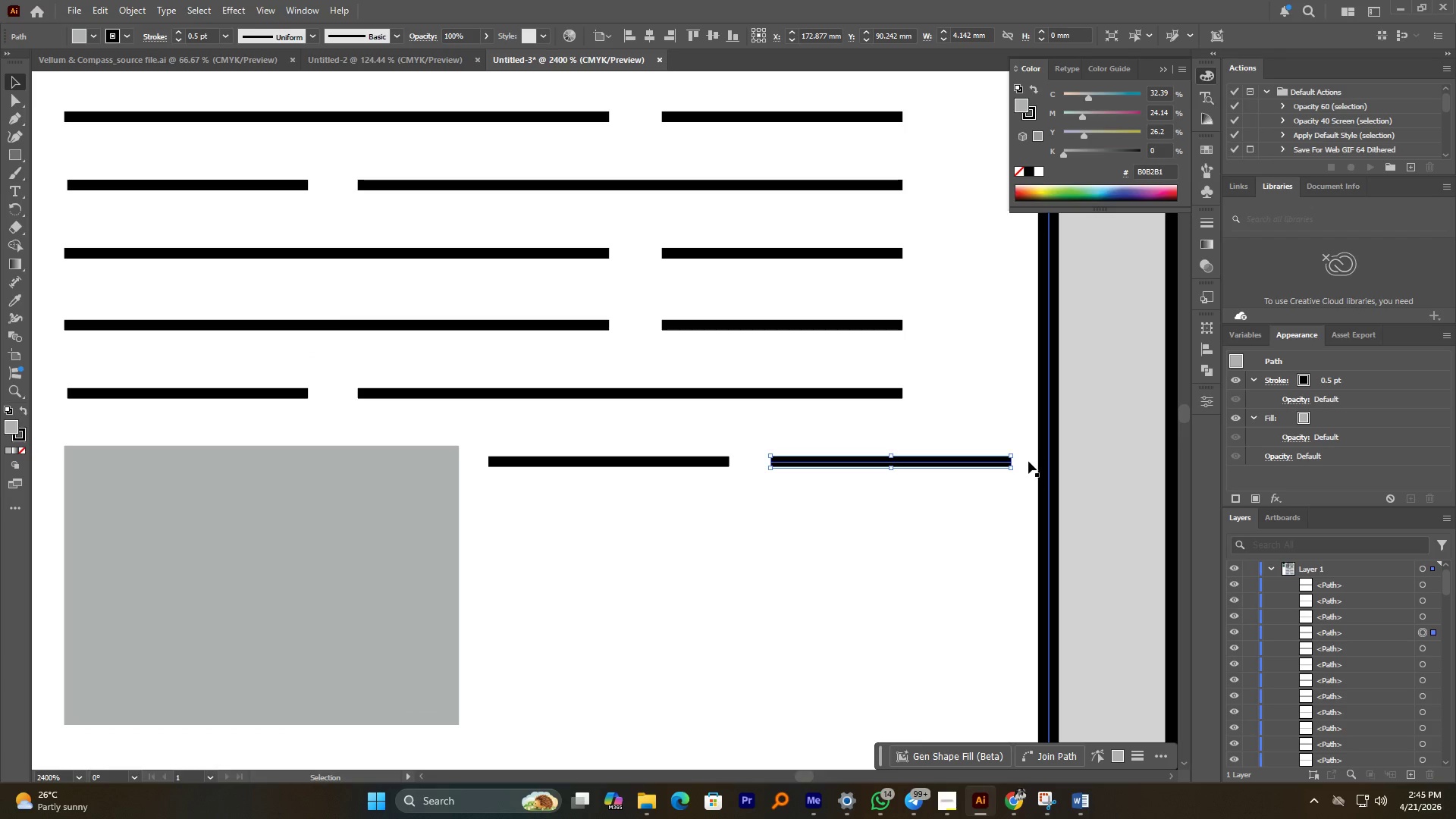 
key(A)
 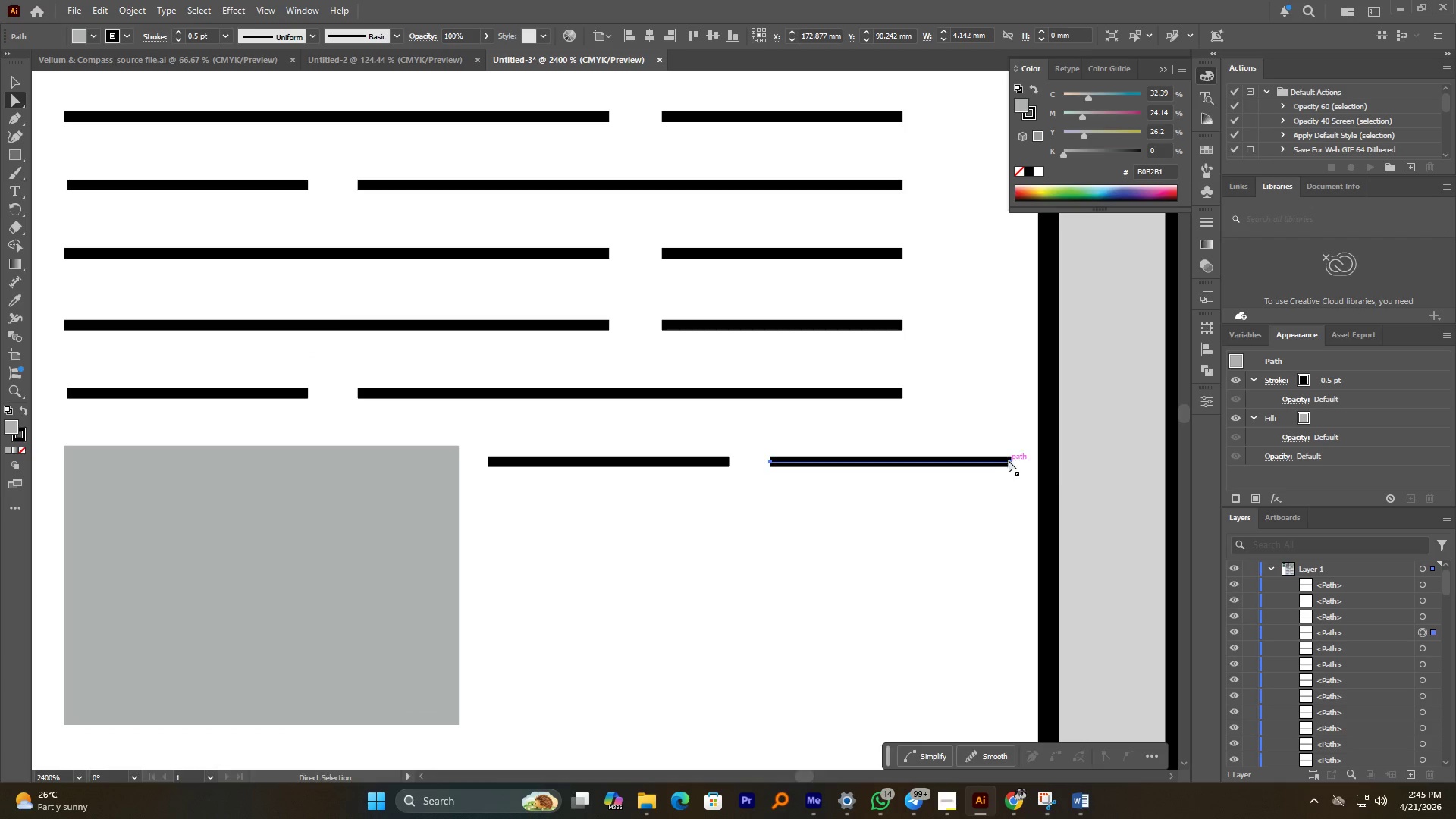 
left_click([1010, 462])
 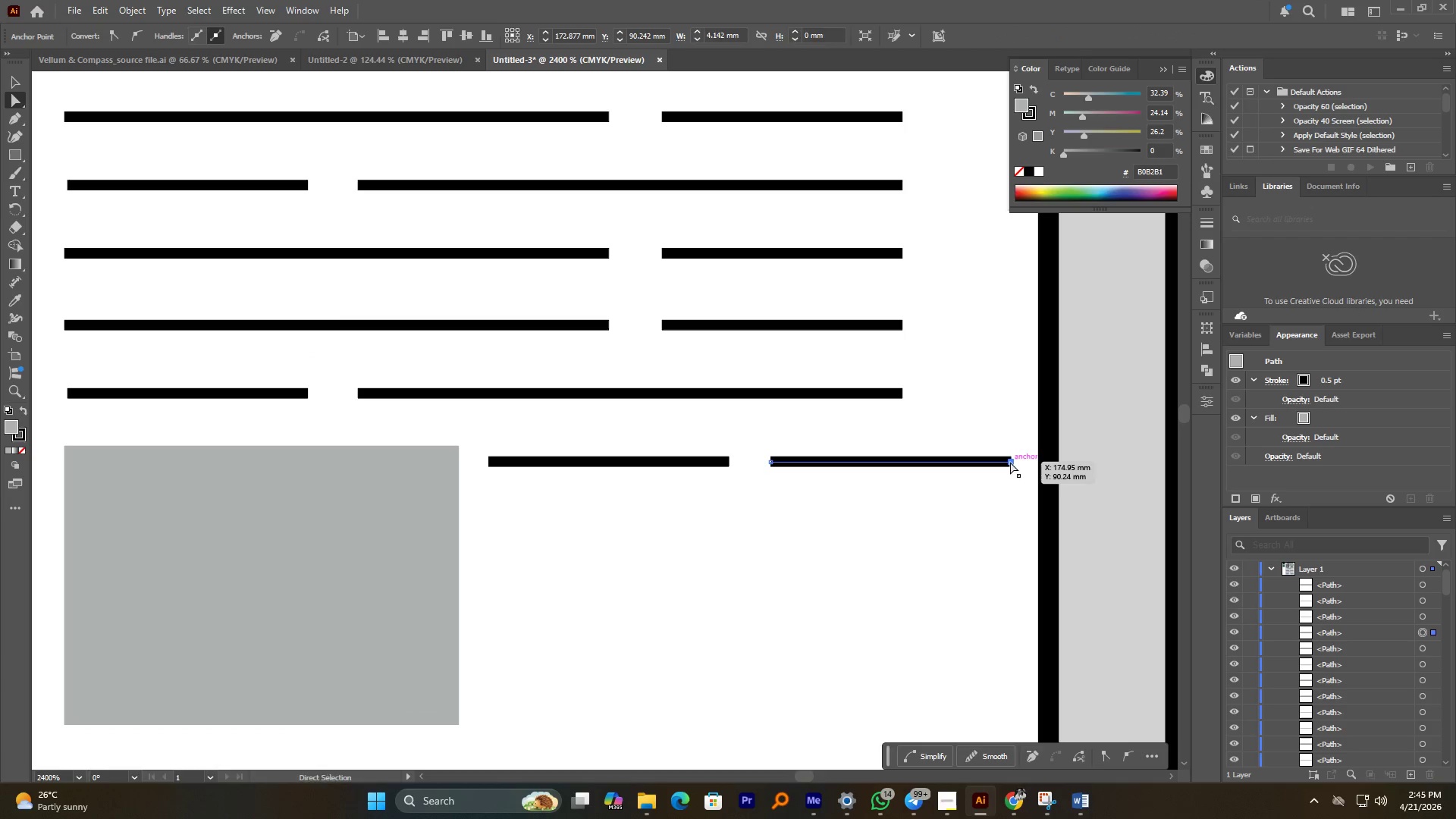 
left_click_drag(start_coordinate=[1010, 462], to_coordinate=[902, 453])
 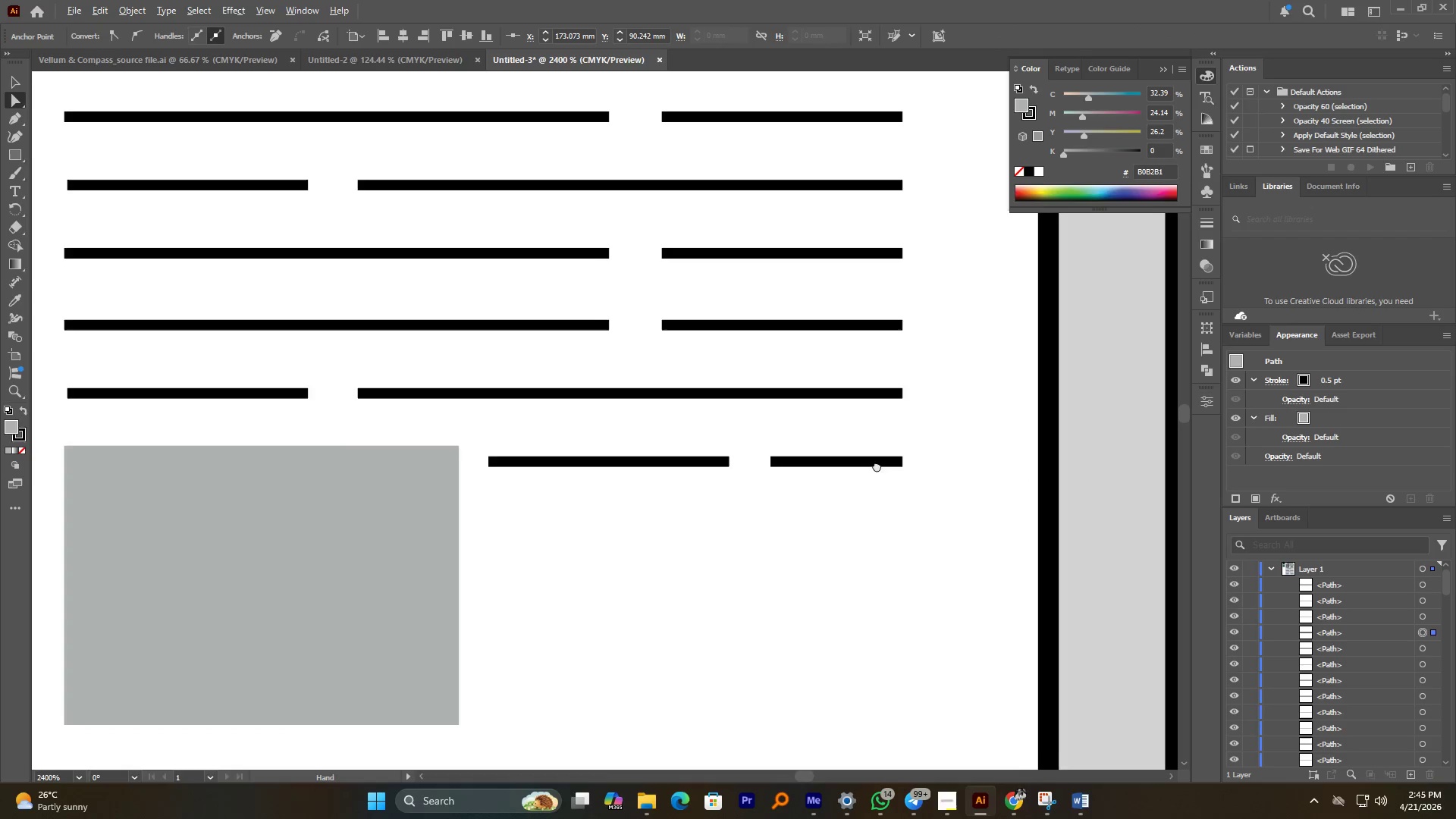 
hold_key(key=ShiftLeft, duration=1.52)
 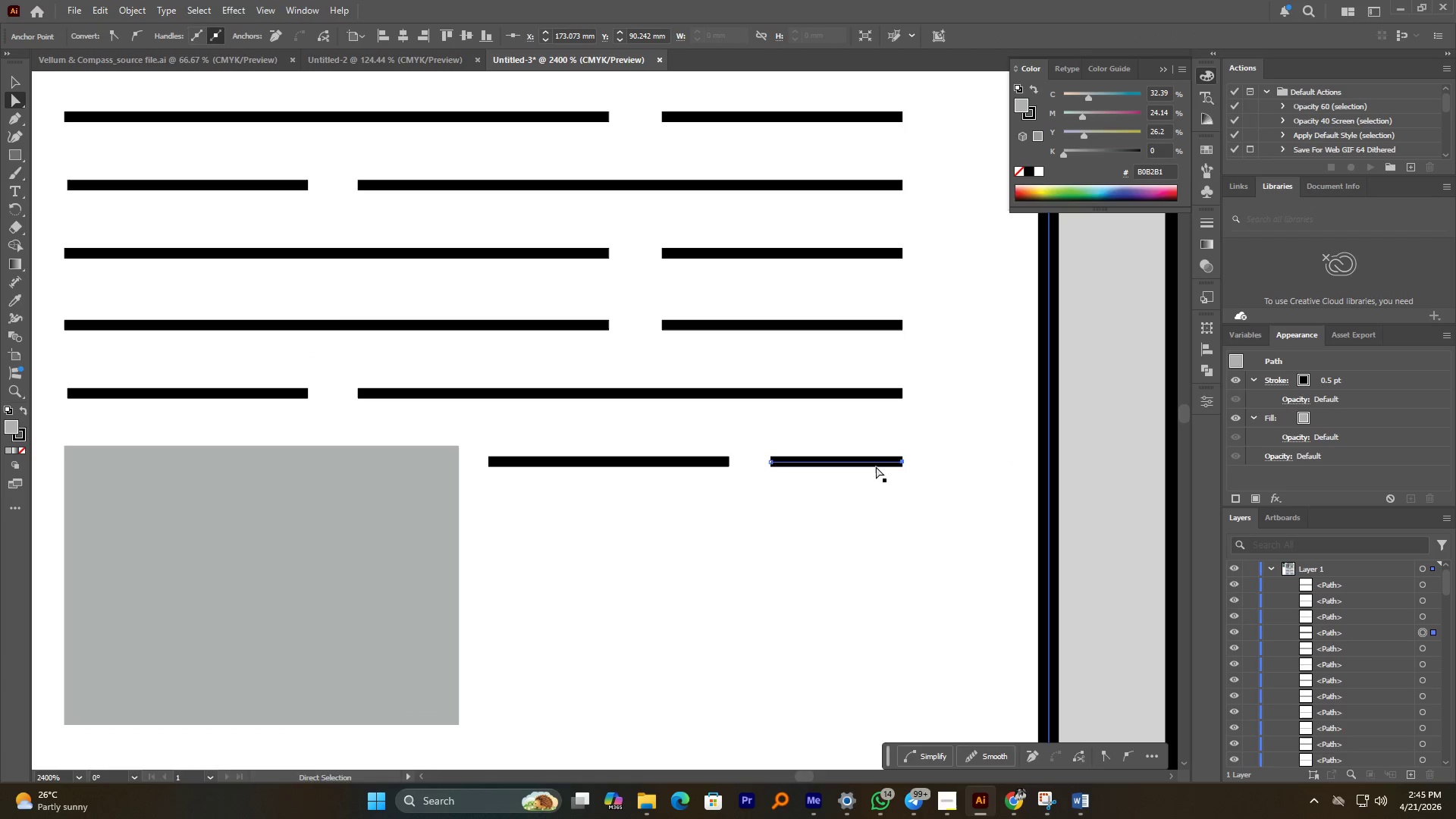 
hold_key(key=AltLeft, duration=0.64)
 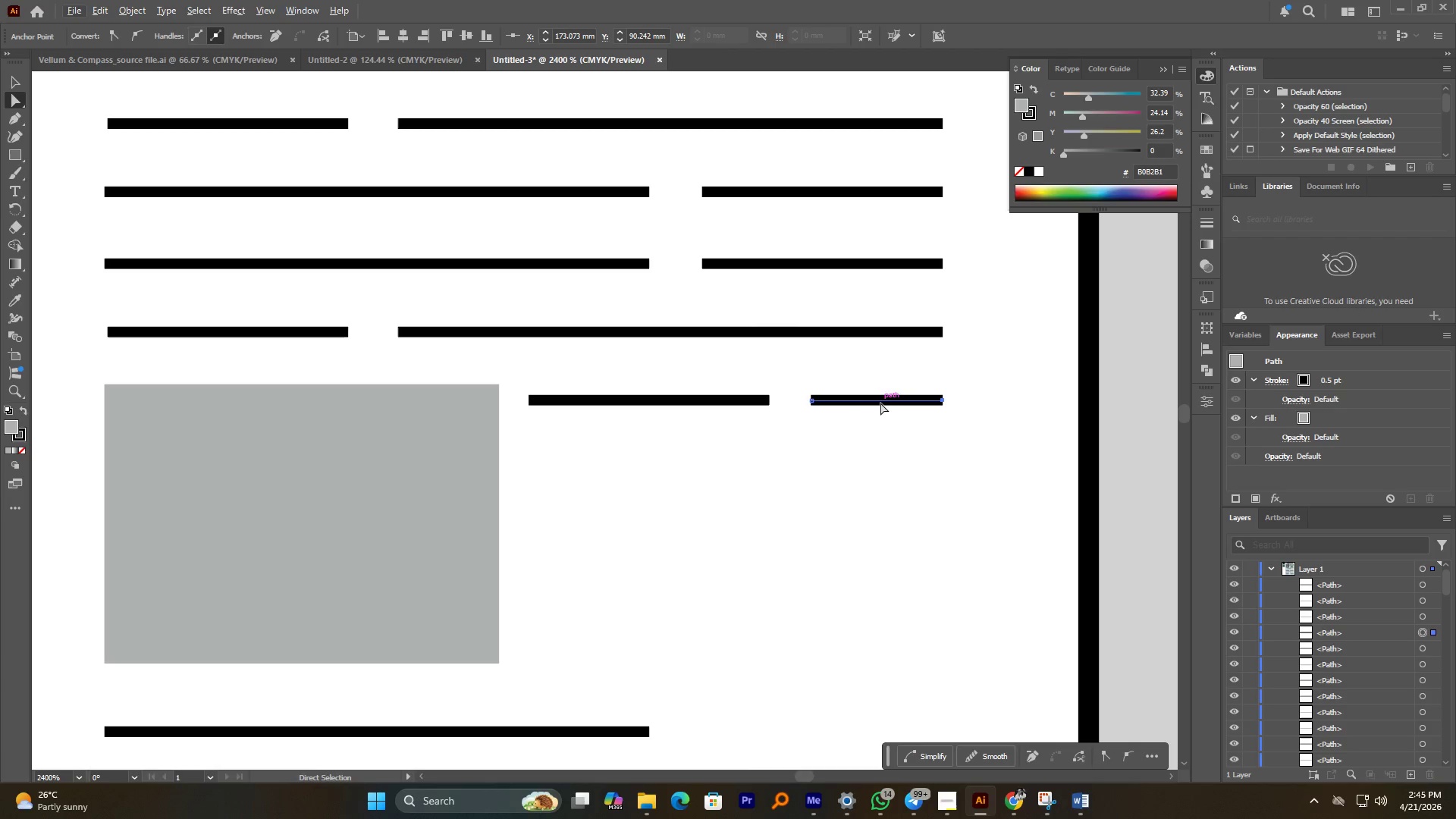 
left_click_drag(start_coordinate=[880, 403], to_coordinate=[598, 450])
 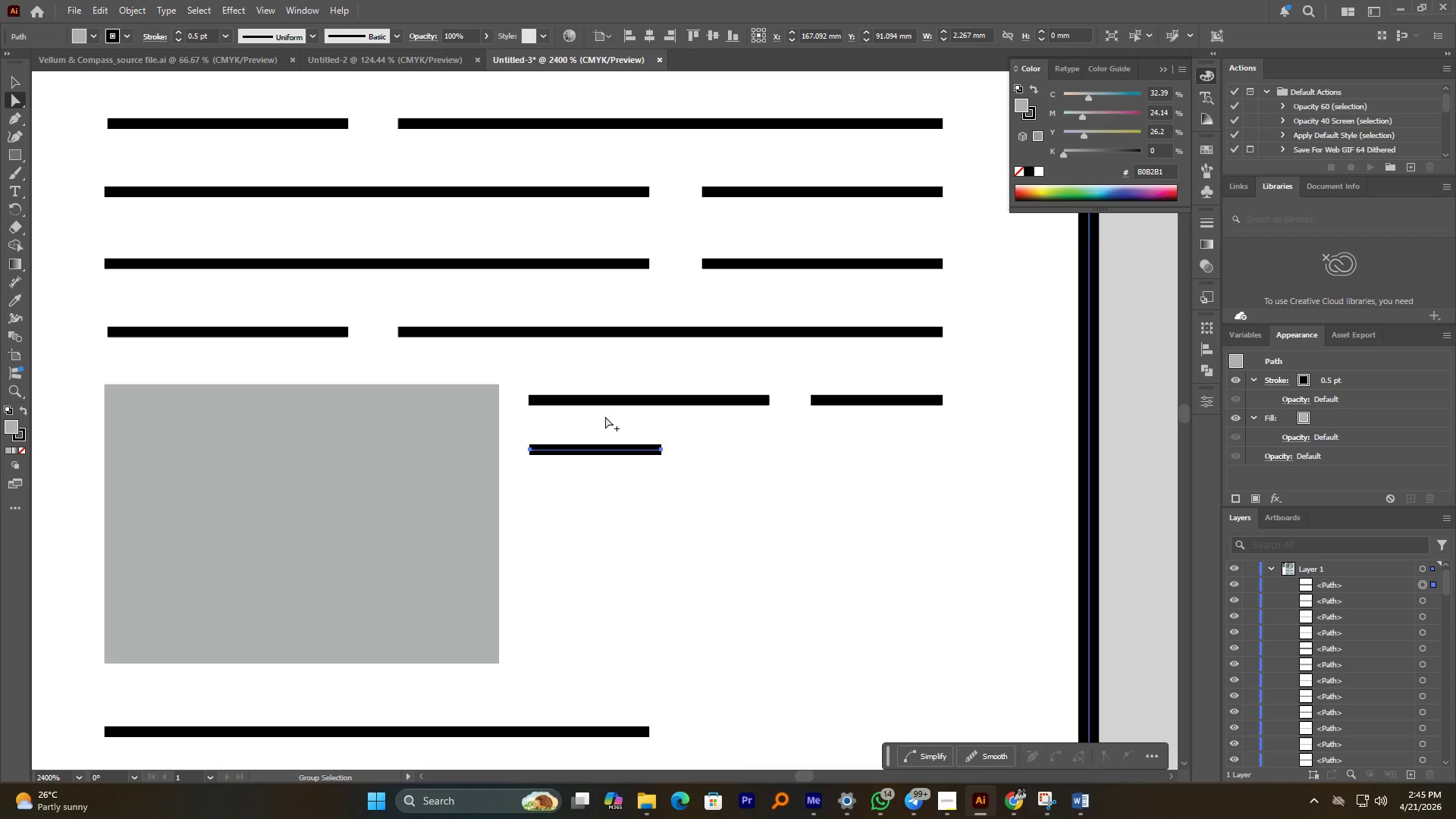 
hold_key(key=AltLeft, duration=4.39)
 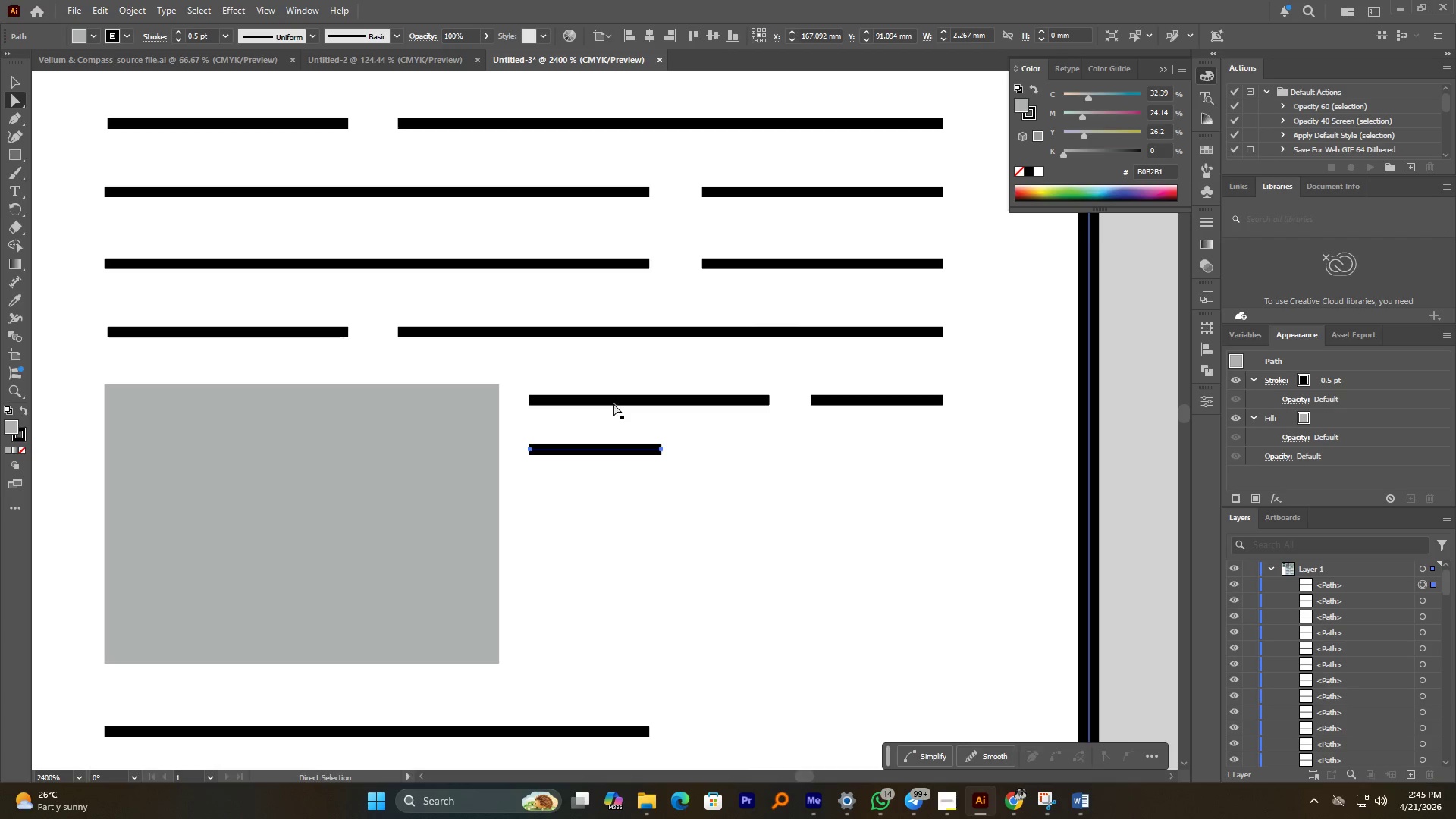 
left_click([613, 403])
 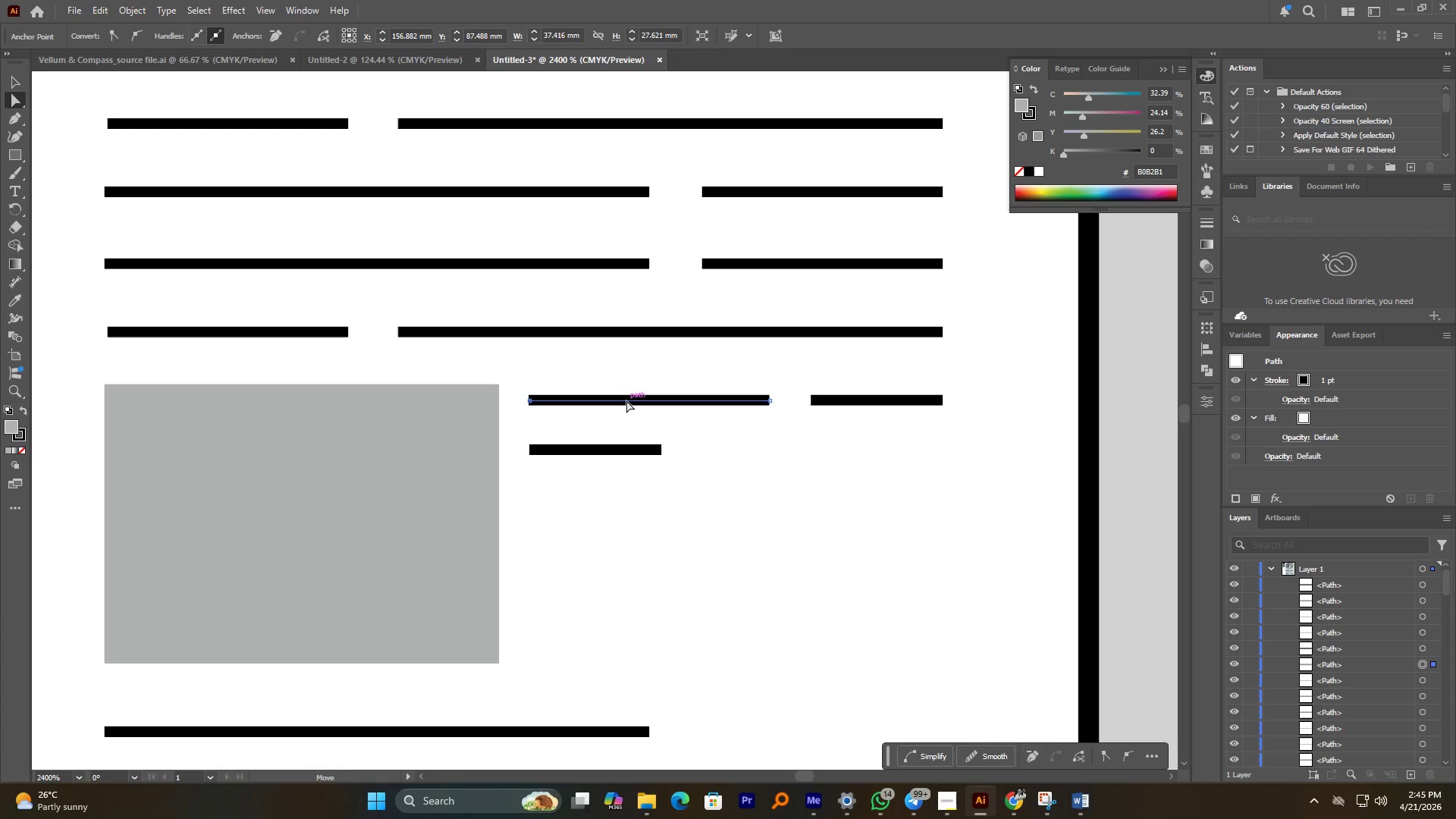 
left_click_drag(start_coordinate=[626, 400], to_coordinate=[800, 451])
 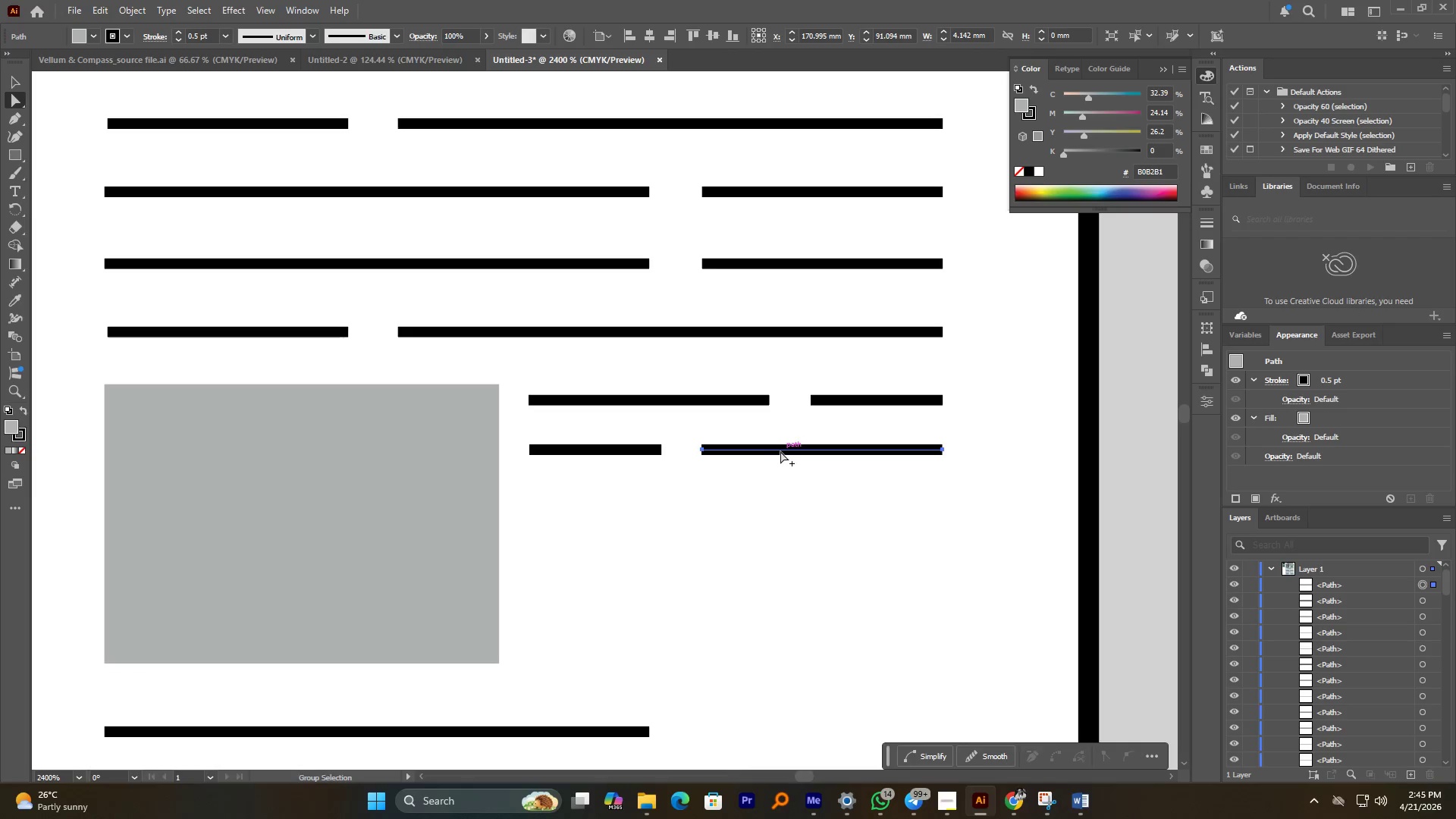 
hold_key(key=AltLeft, duration=2.69)
 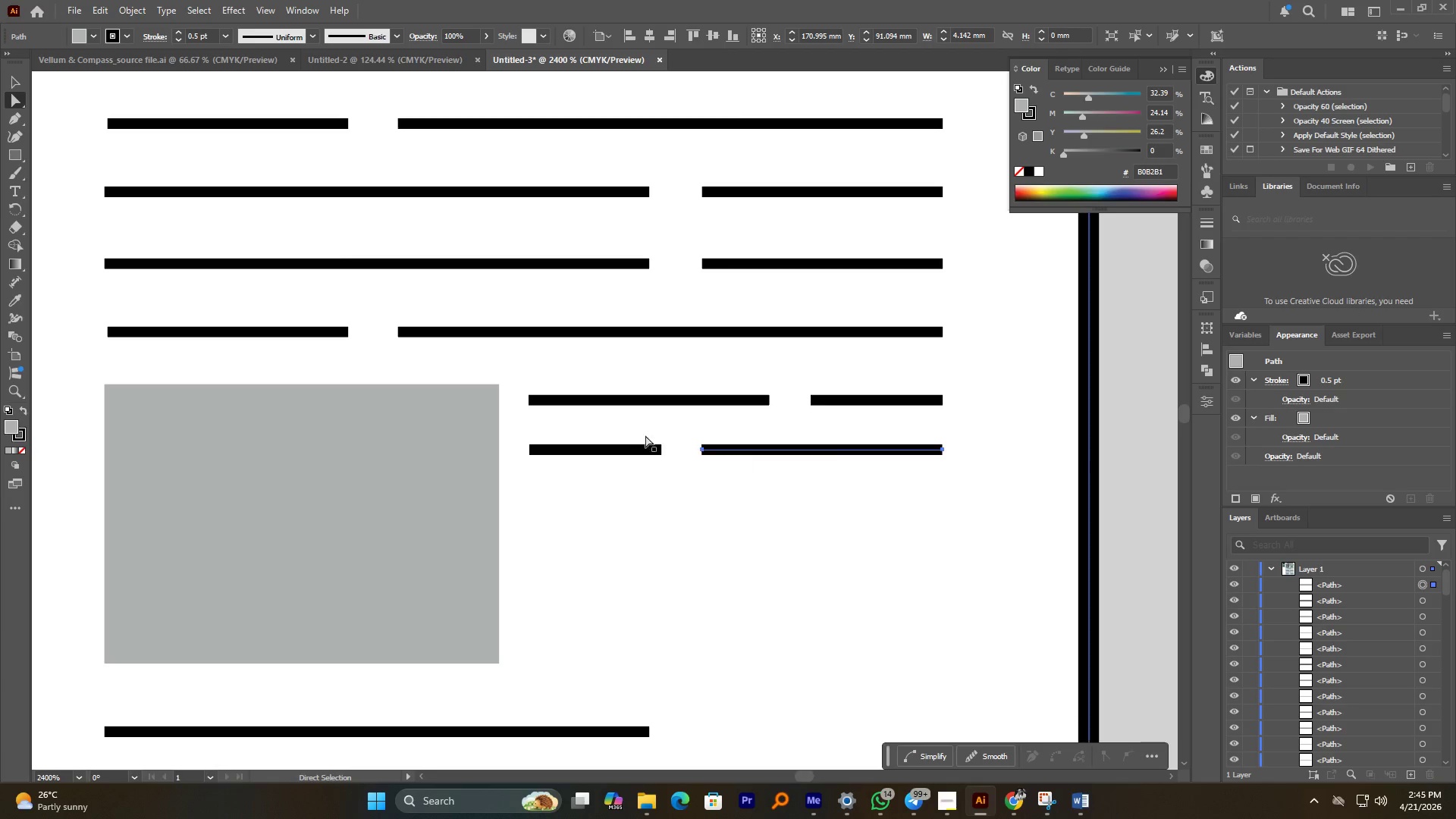 
hold_key(key=AltLeft, duration=0.69)
scroll: coordinate [640, 429], scroll_direction: down, amount: 1.0
 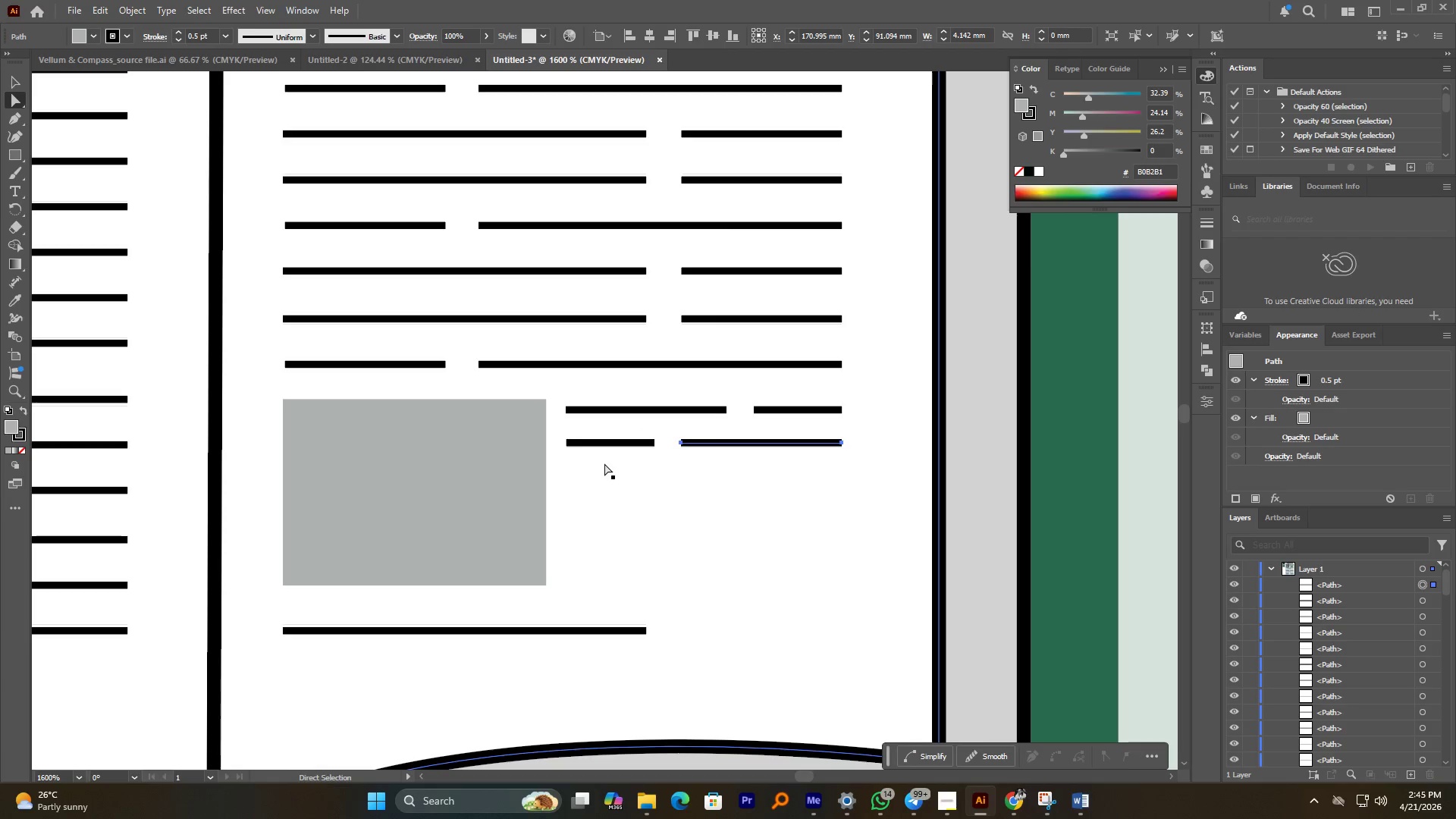 
key(V)
 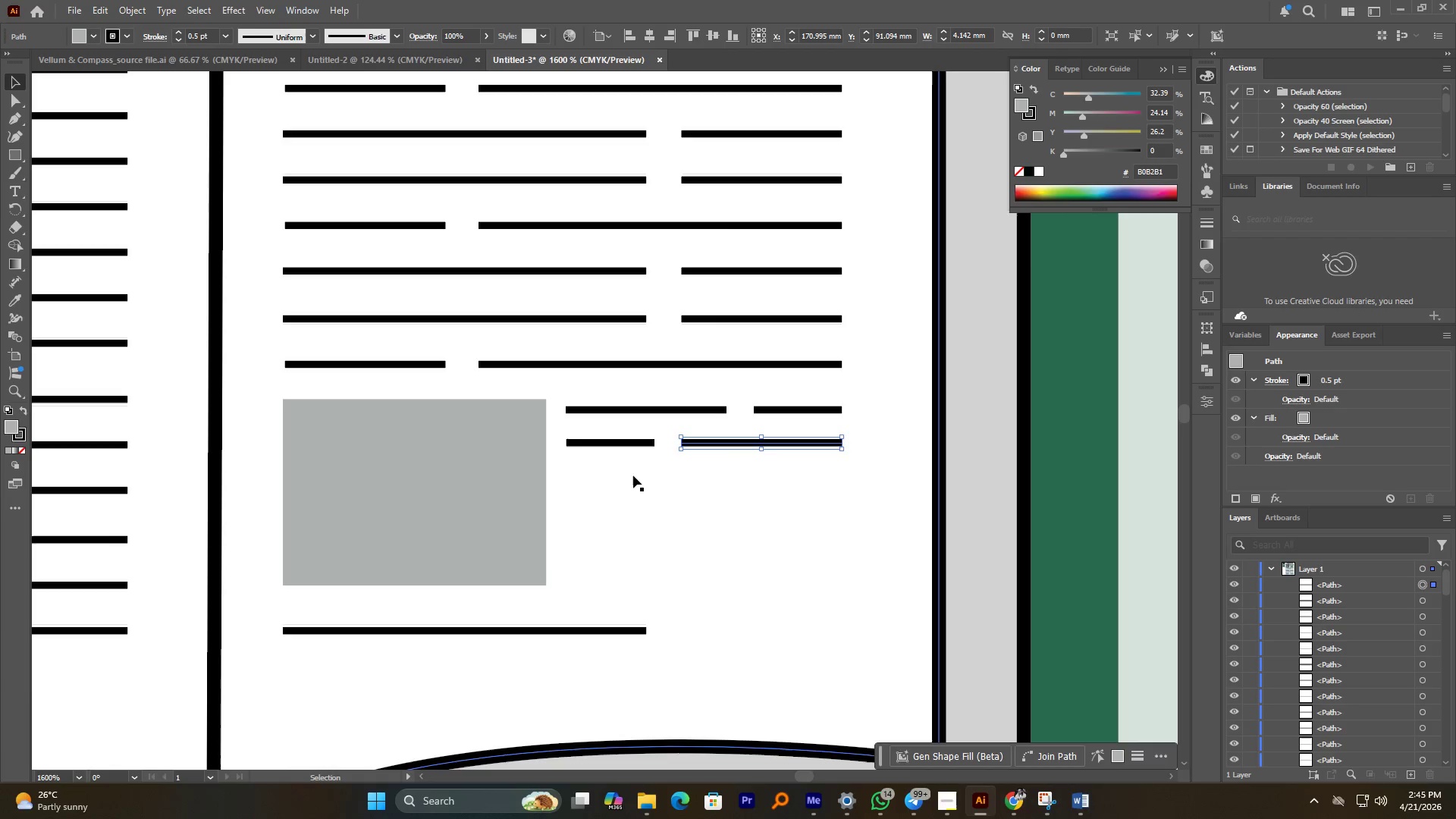 
left_click_drag(start_coordinate=[632, 469], to_coordinate=[744, 427])
 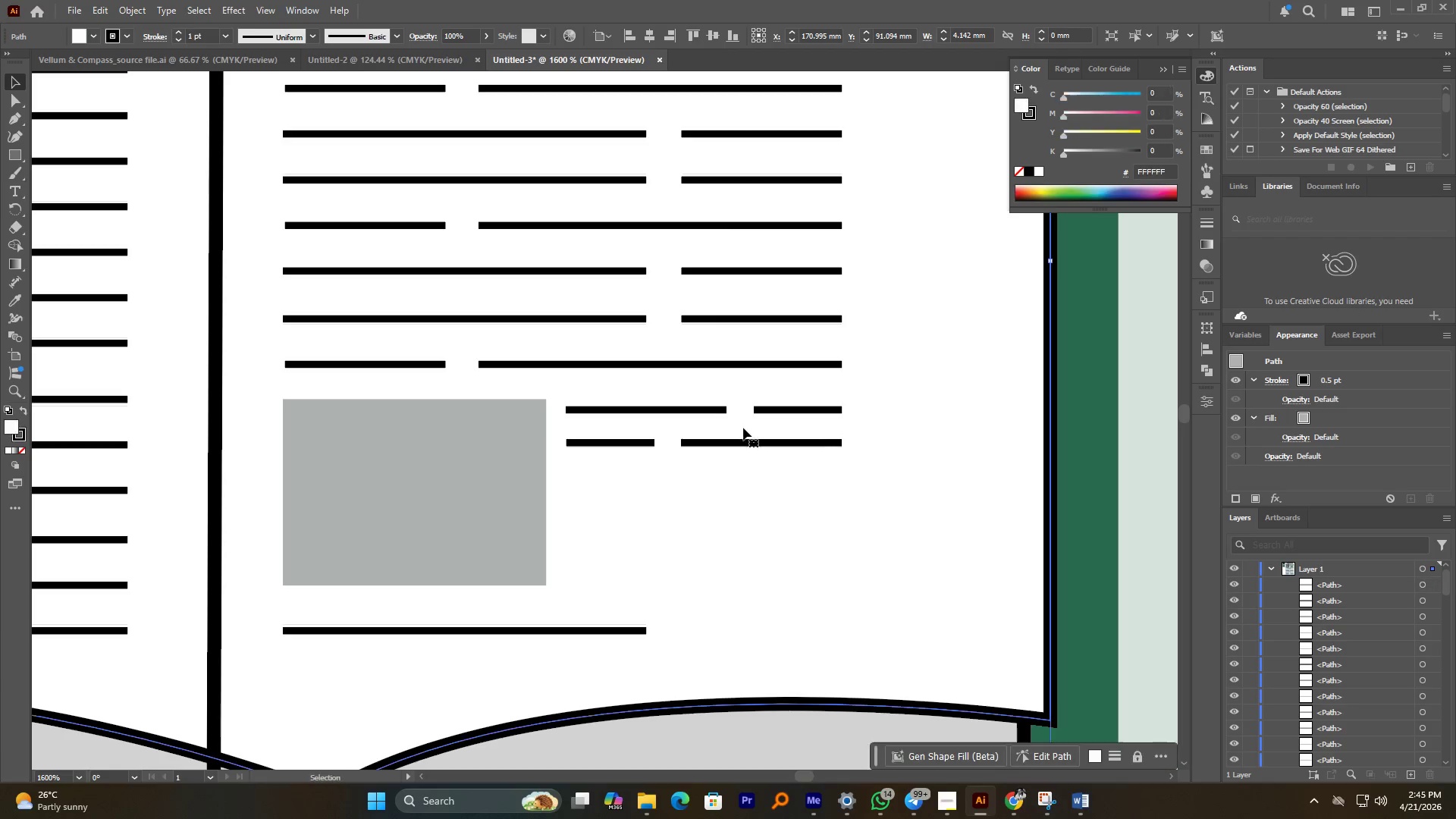 
key(Control+Z)
 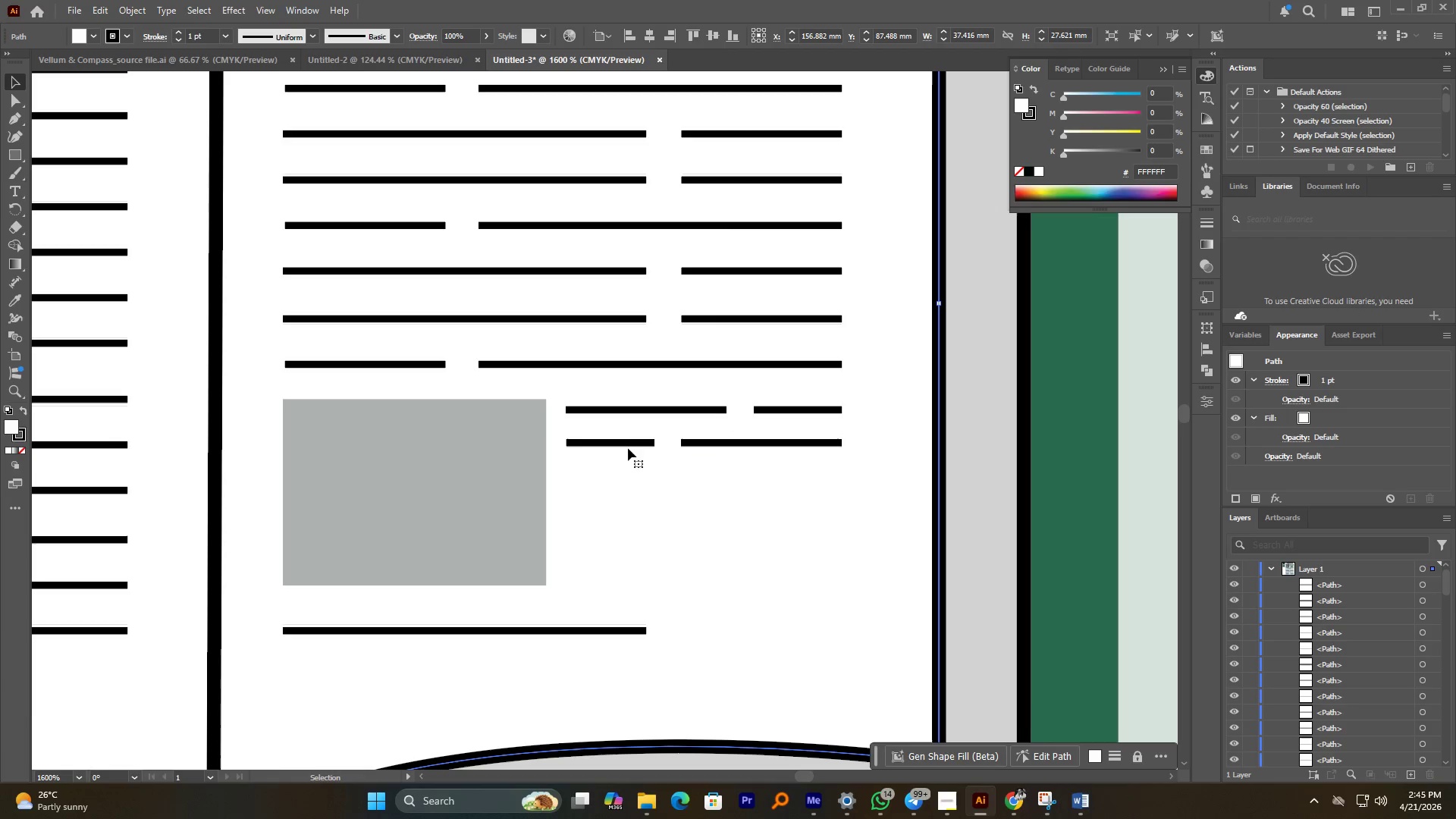 
hold_key(key=ShiftLeft, duration=3.69)
left_click([626, 443])
 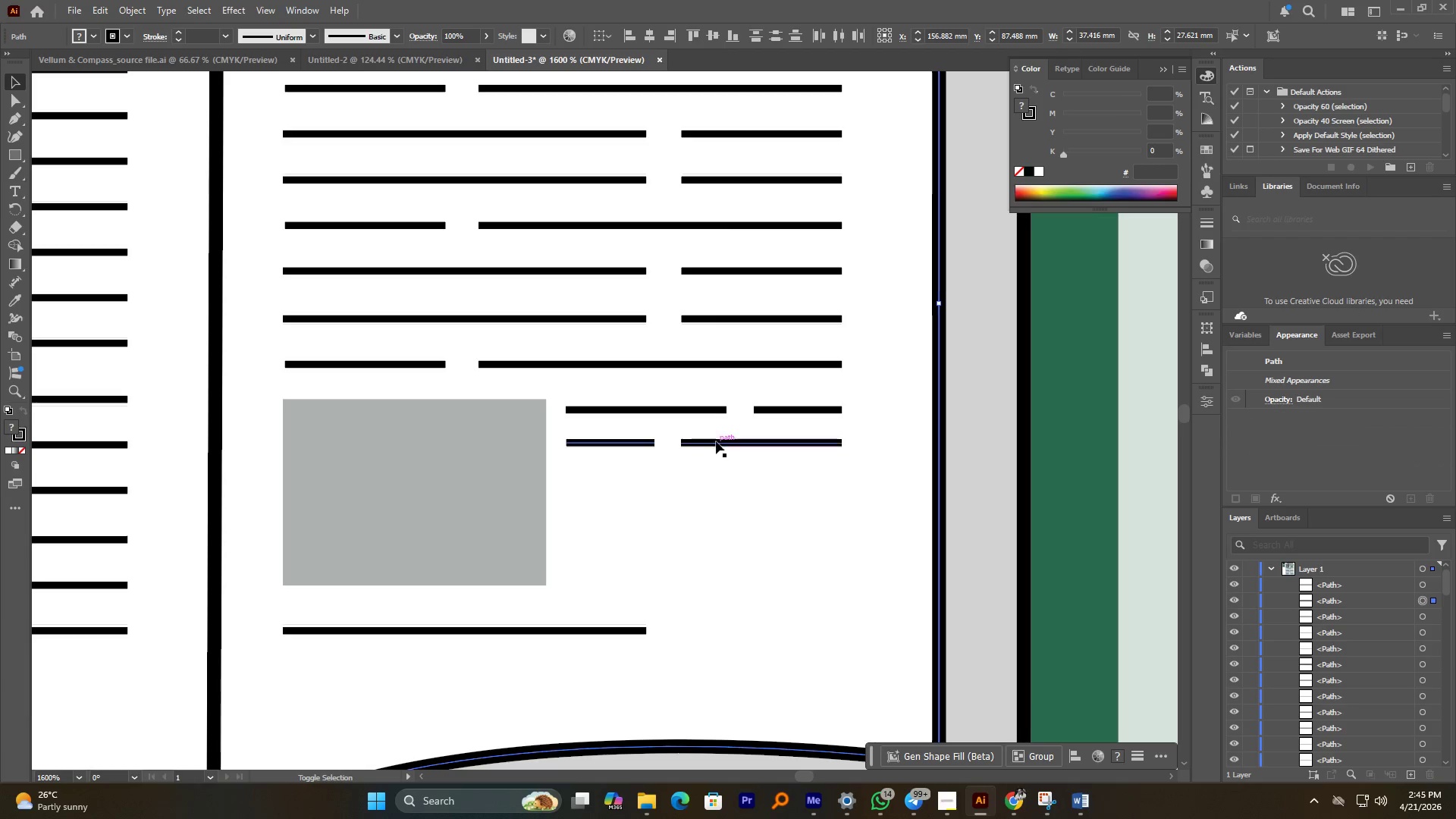 
left_click([715, 444])
 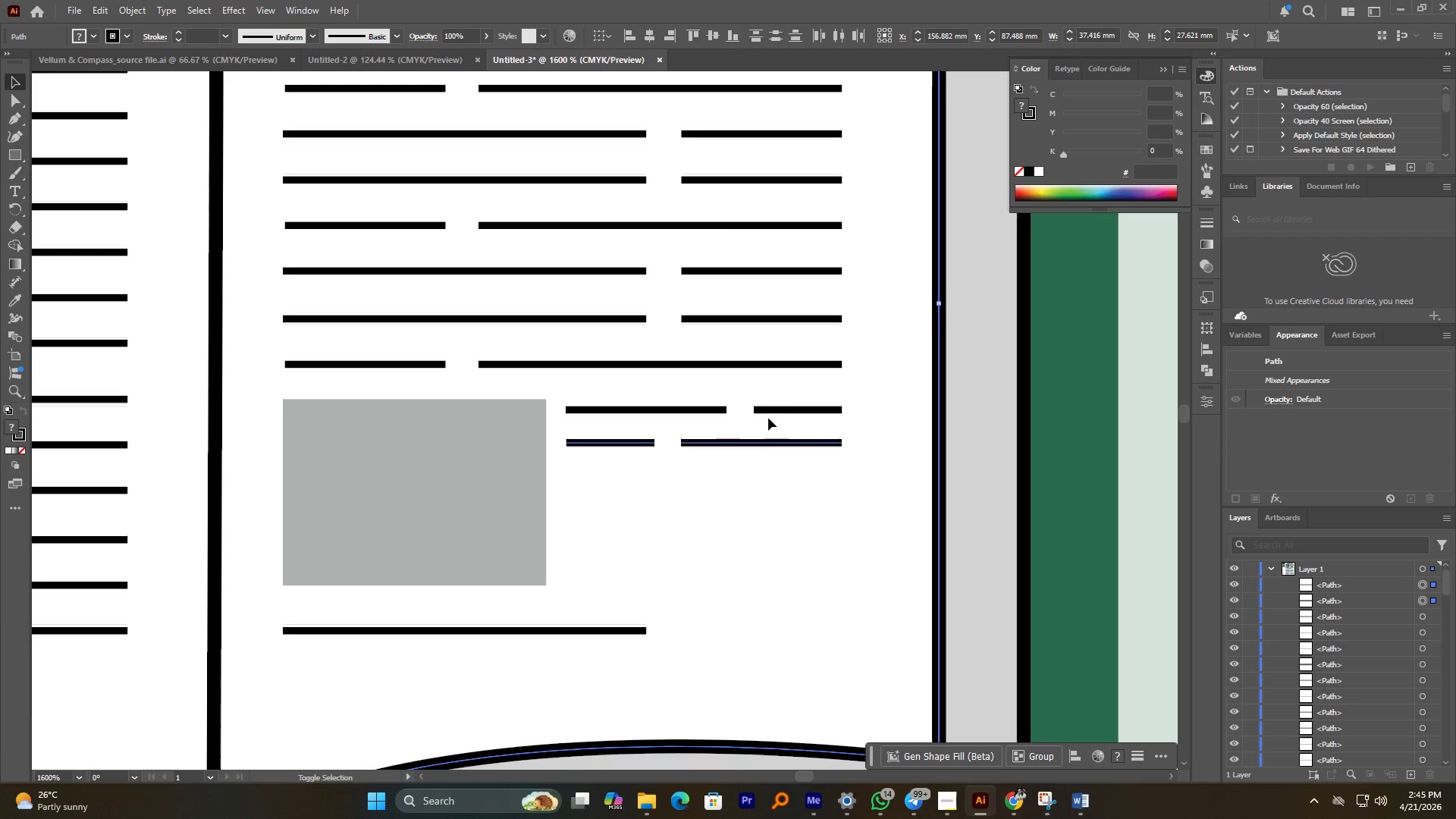 
left_click([772, 410])
 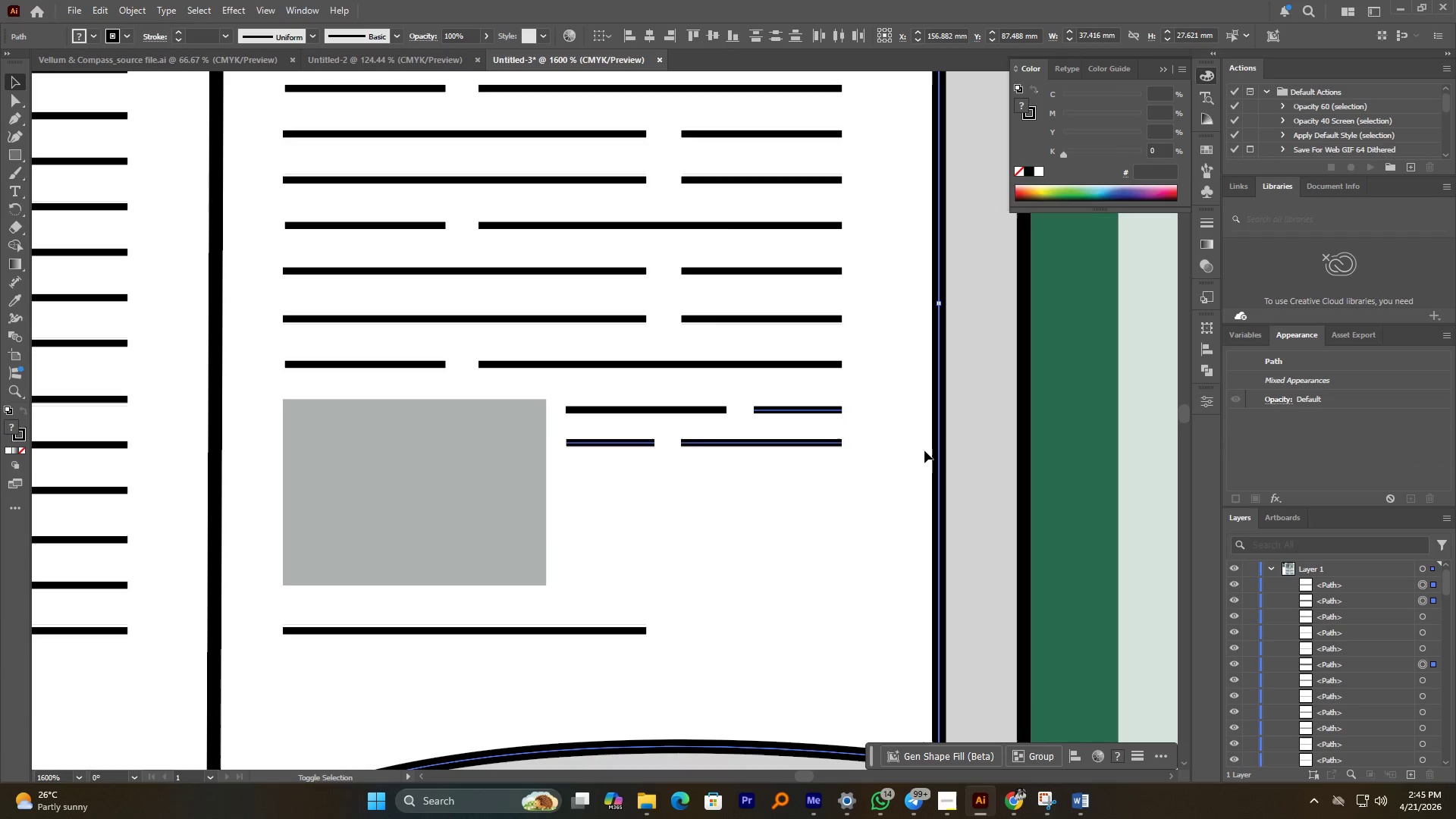 
left_click([924, 450])
 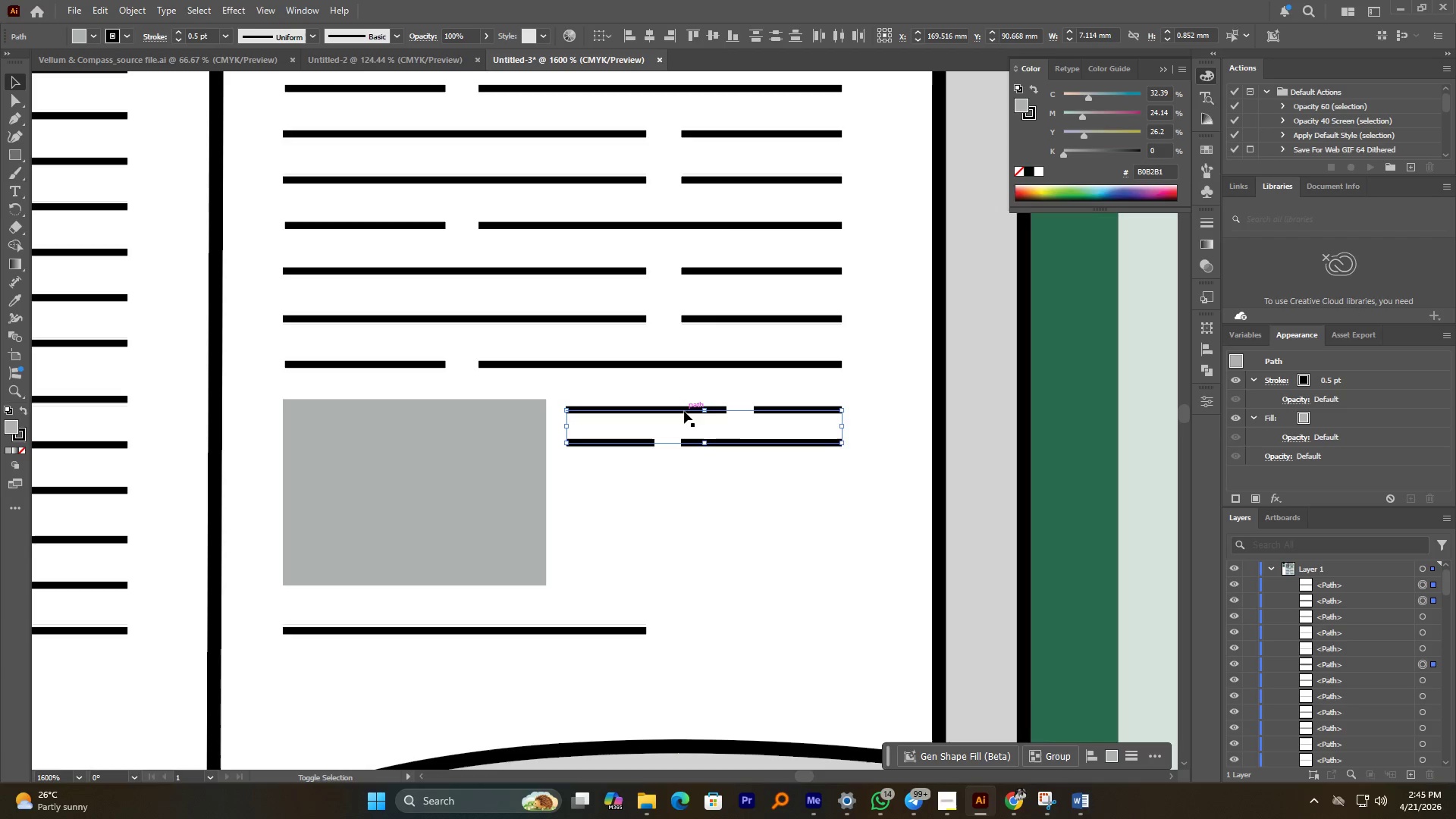 
left_click([684, 411])
 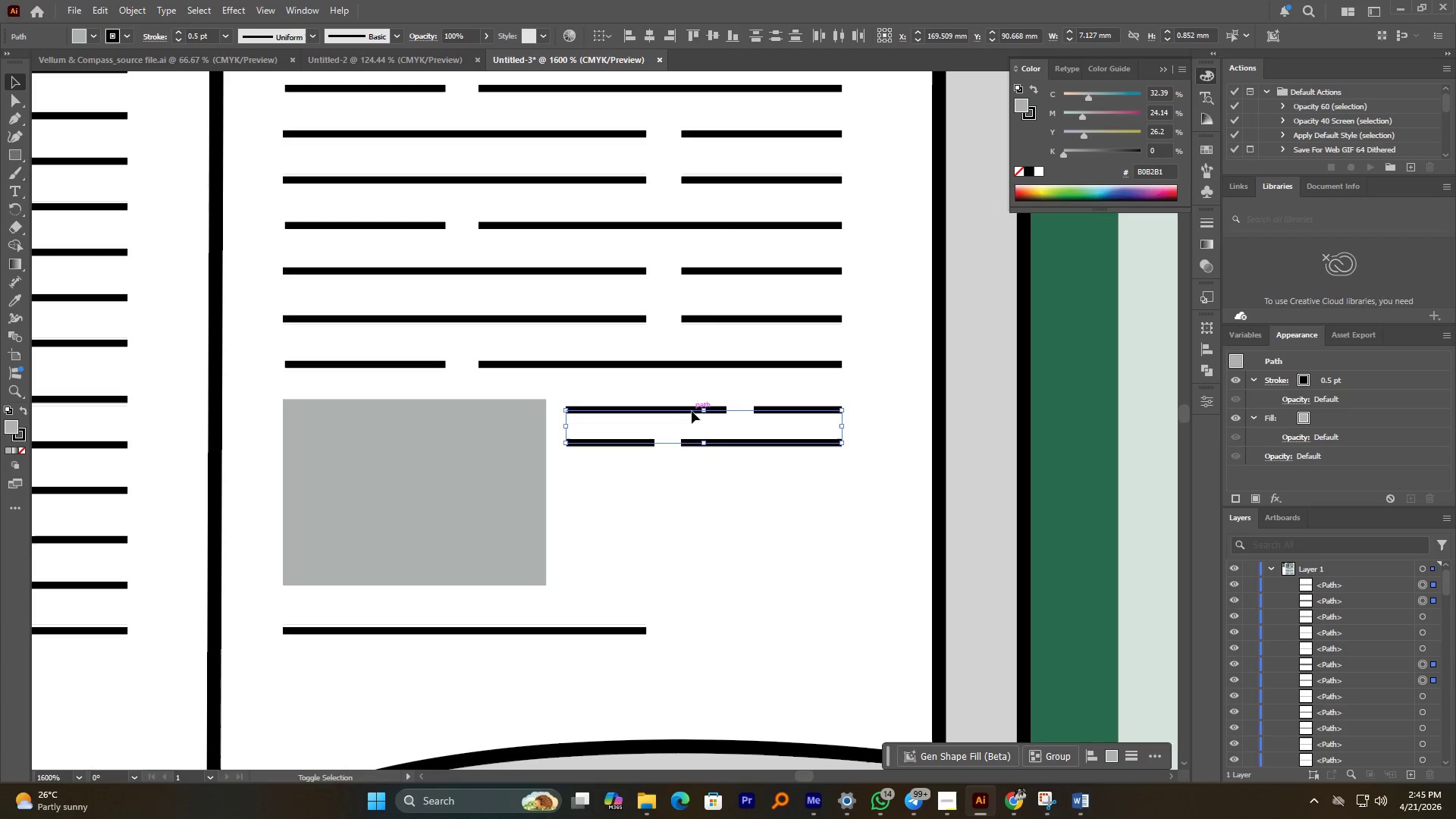 
hold_key(key=AltLeft, duration=6.17)
left_click_drag(start_coordinate=[692, 411], to_coordinate=[689, 479])
 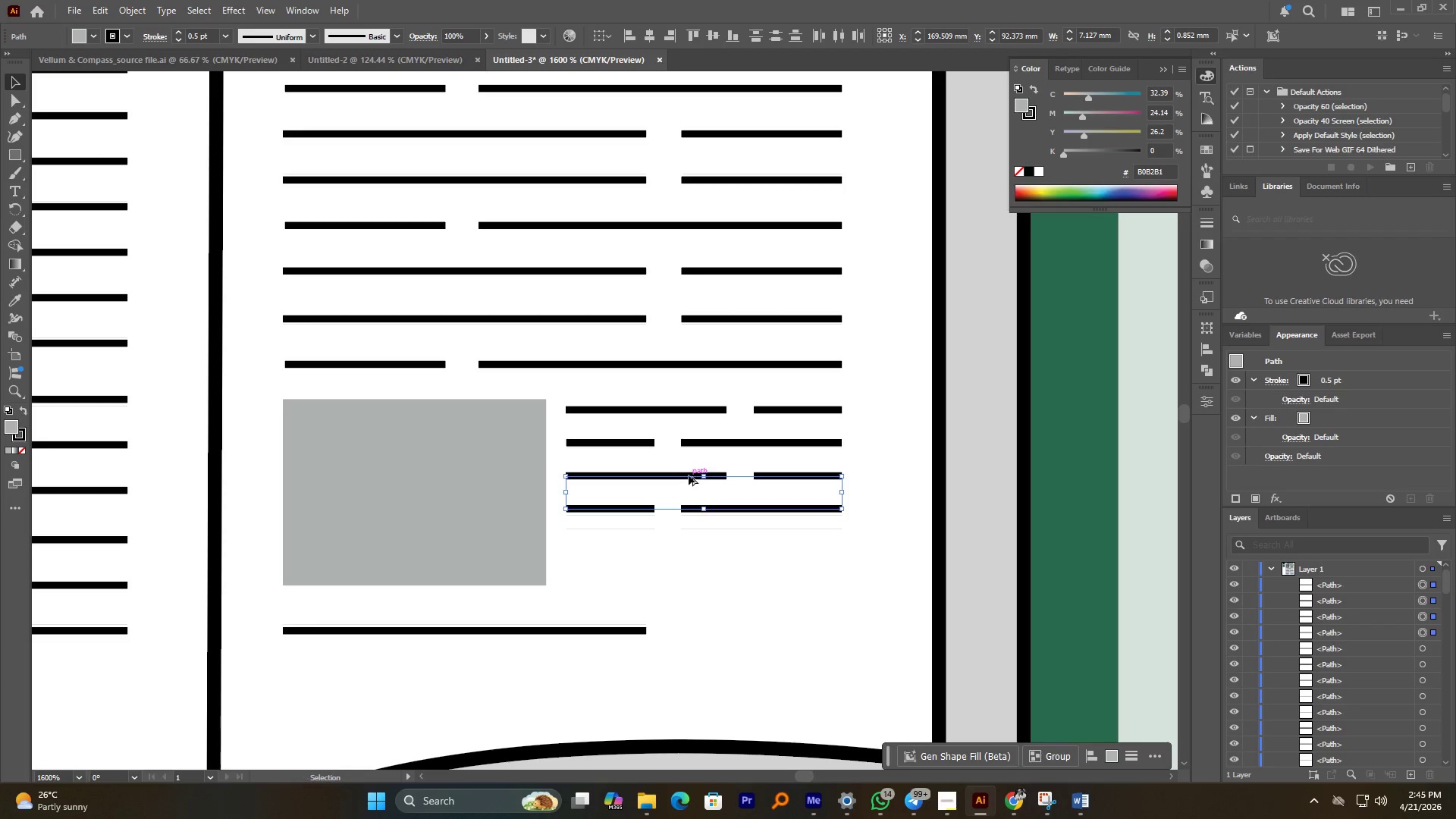 
hold_key(key=ShiftLeft, duration=2.08)
 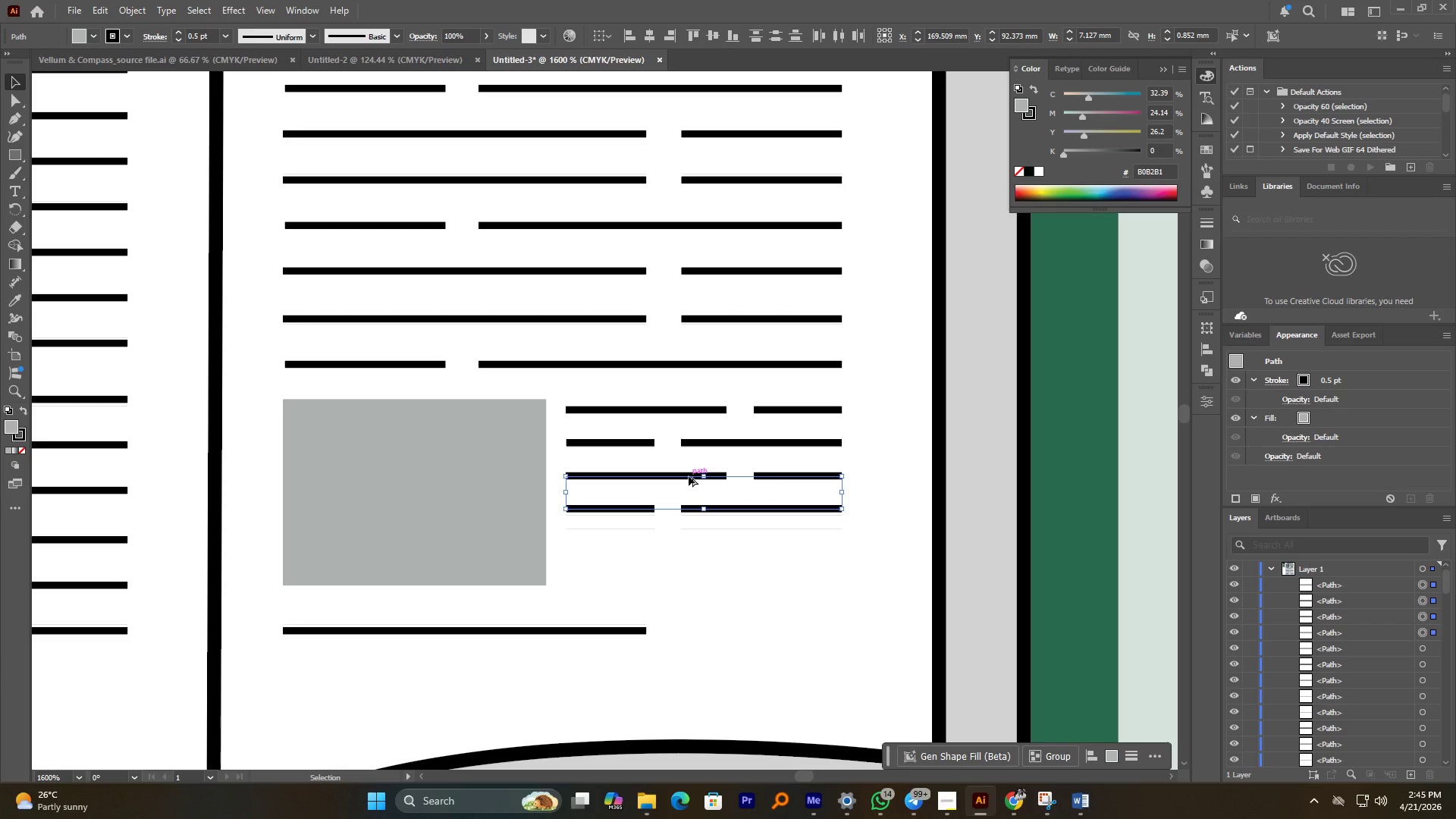 
left_click_drag(start_coordinate=[689, 478], to_coordinate=[689, 548])
 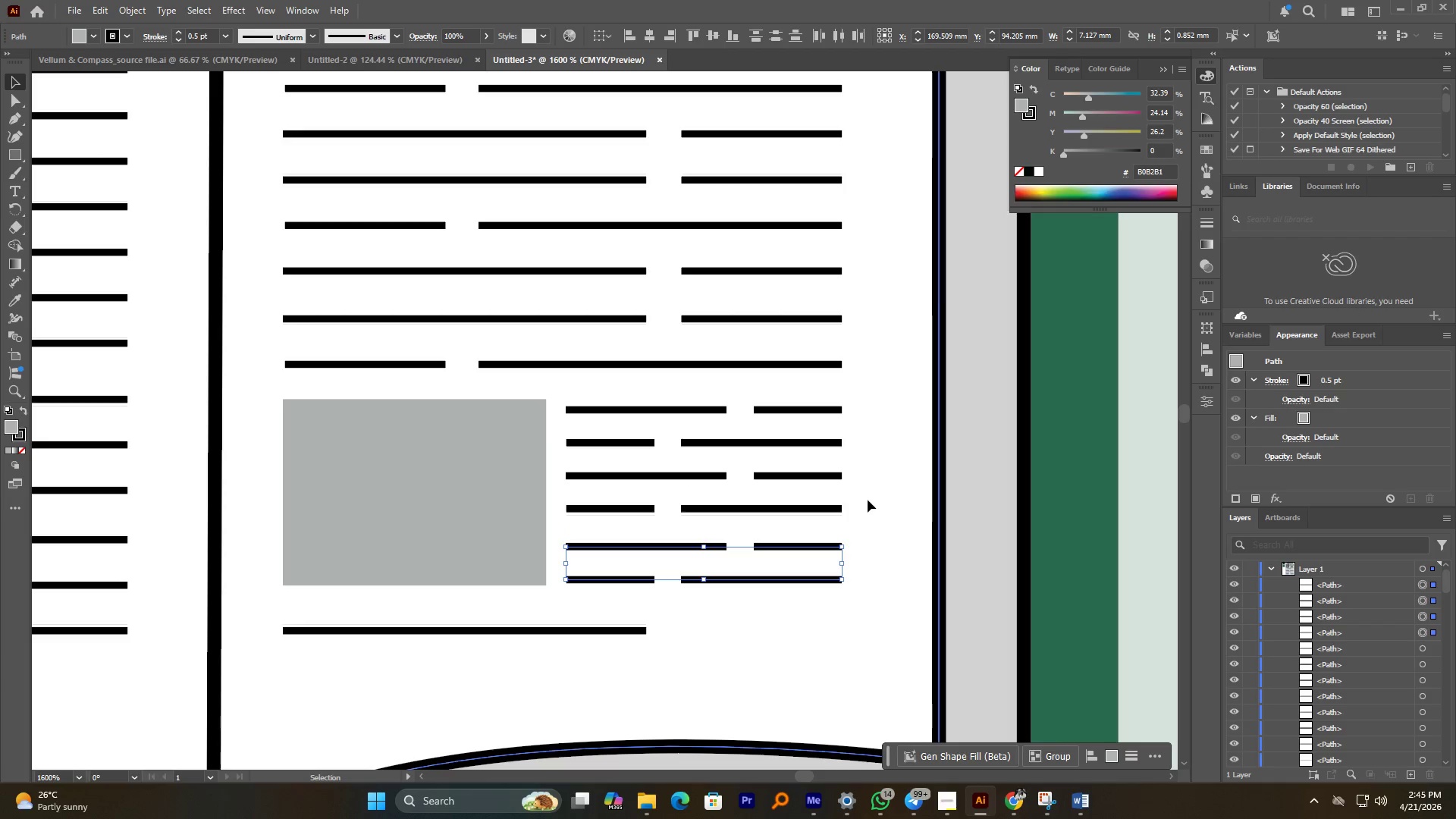 
hold_key(key=ShiftLeft, duration=2.58)
 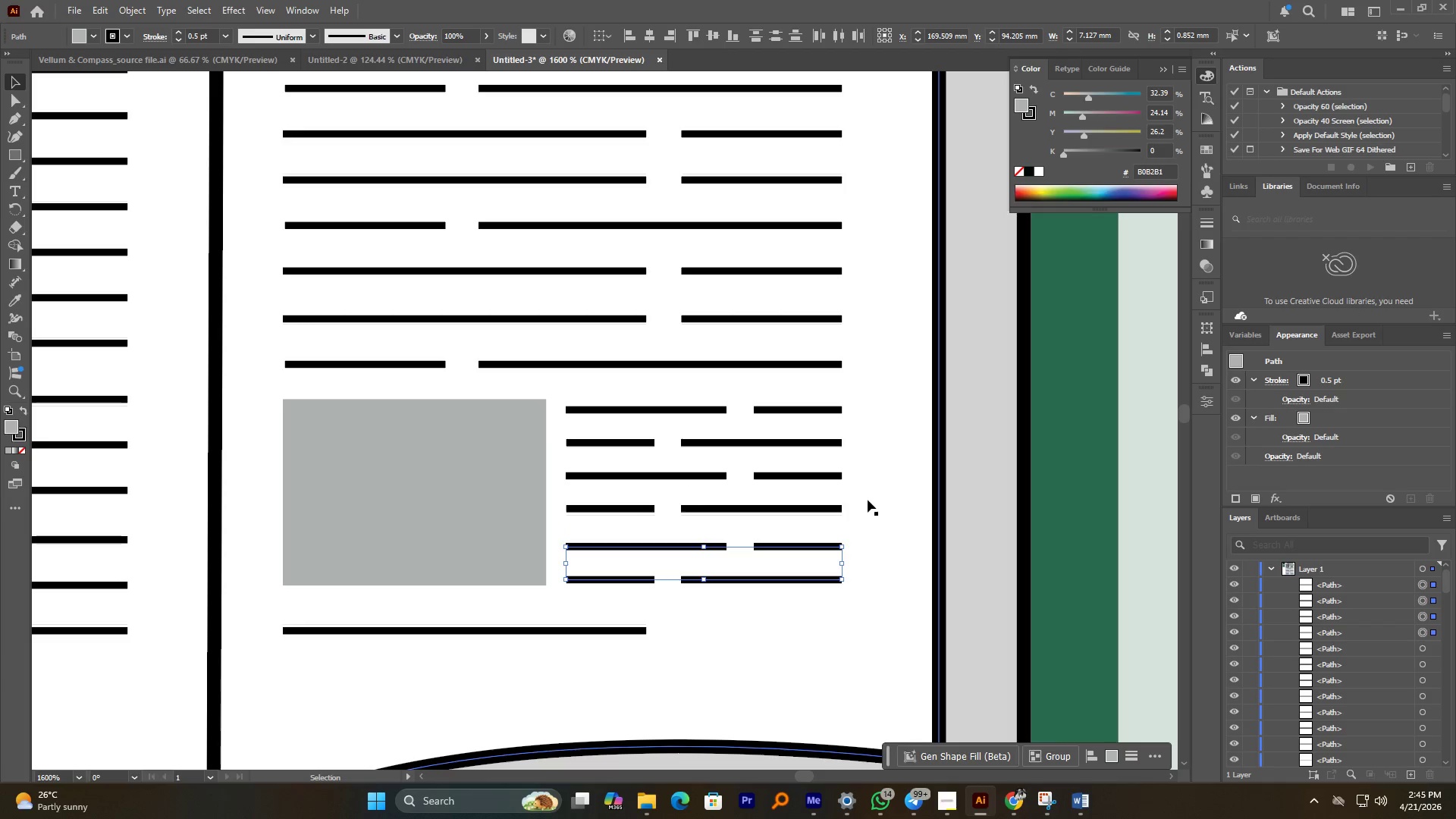 
left_click([868, 500])
 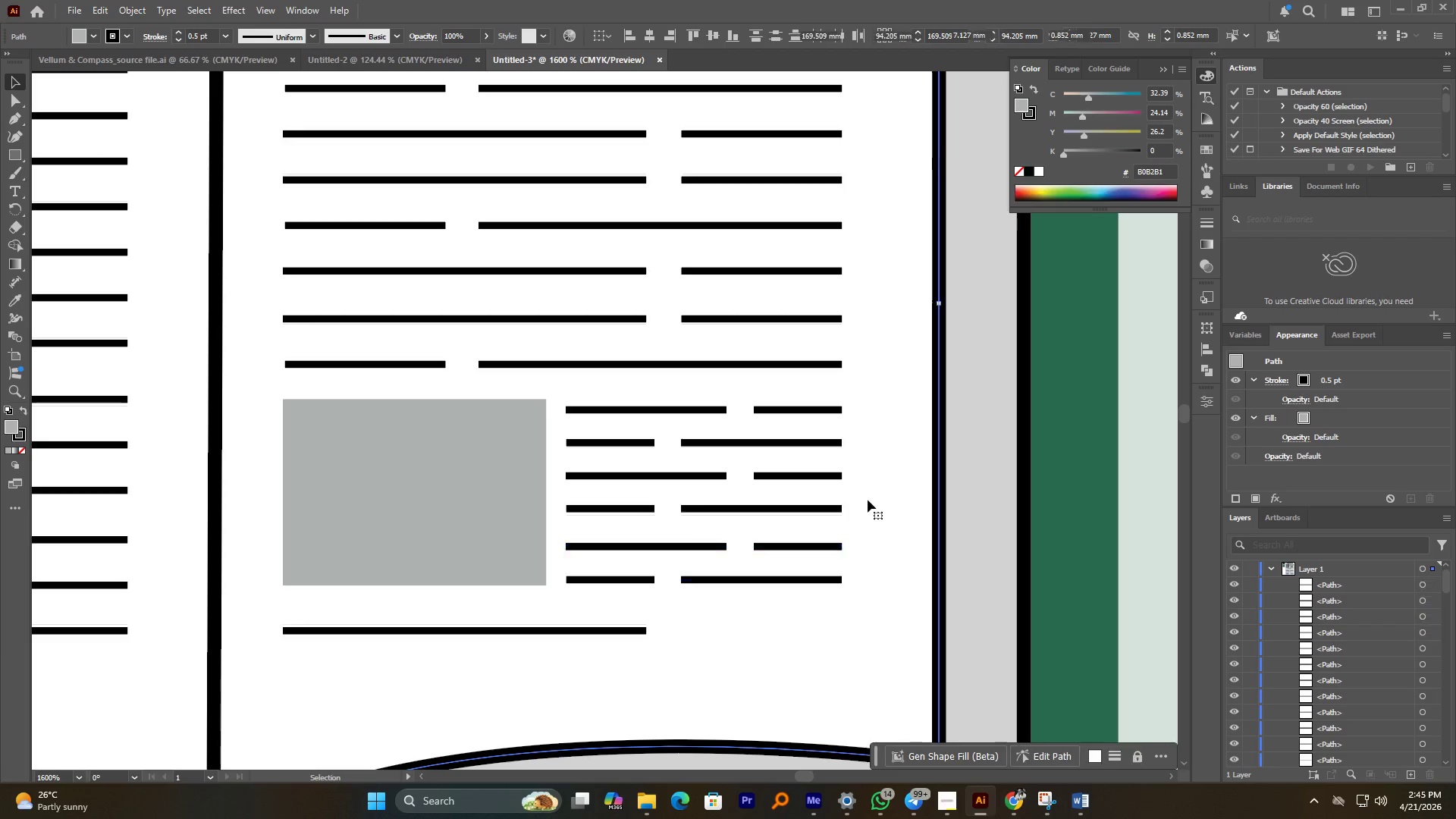 
hold_key(key=AltLeft, duration=3.91)
scroll: coordinate [993, 504], scroll_direction: down, amount: 5.0
 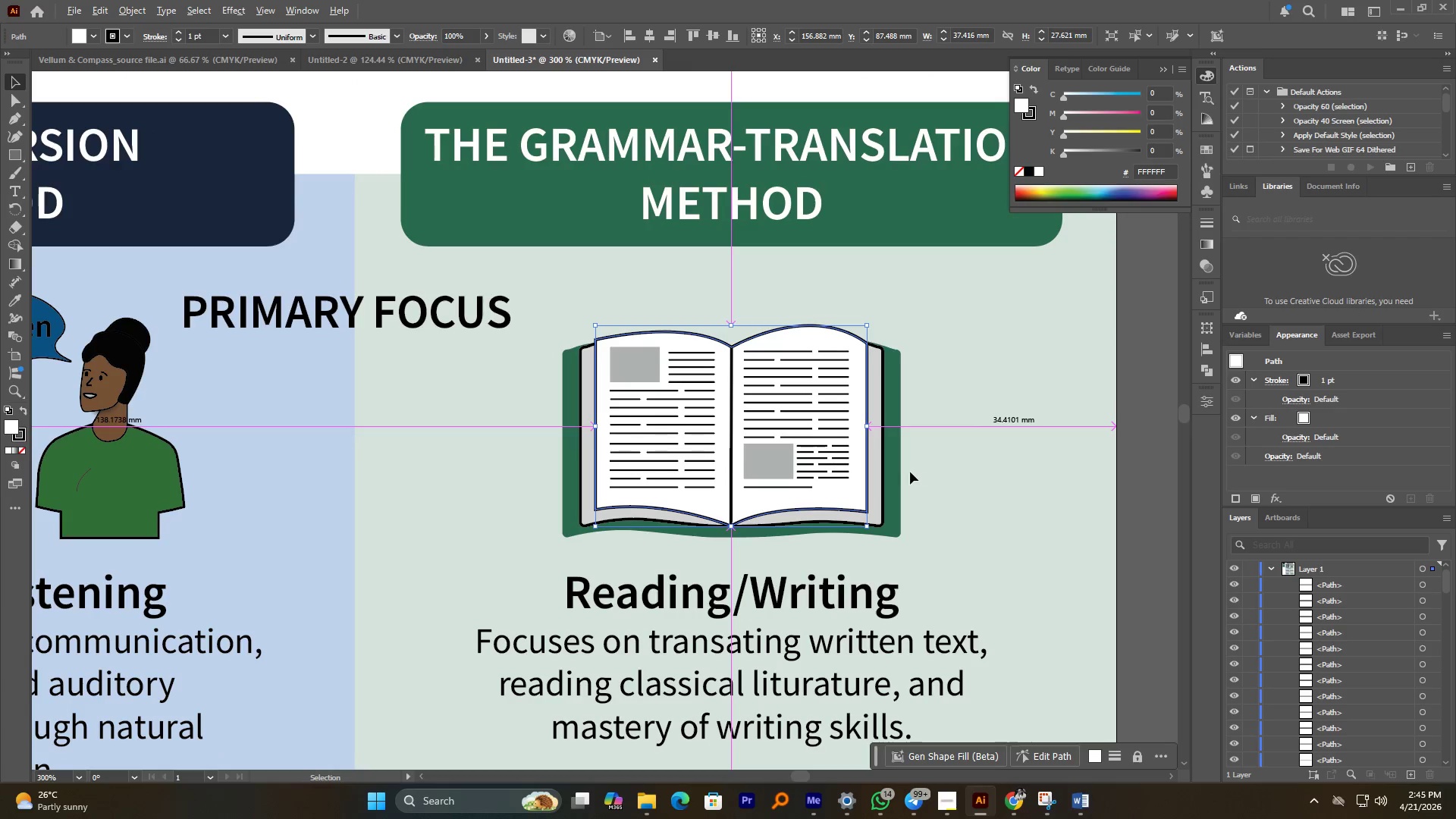 
scroll: coordinate [909, 472], scroll_direction: up, amount: 1.0
 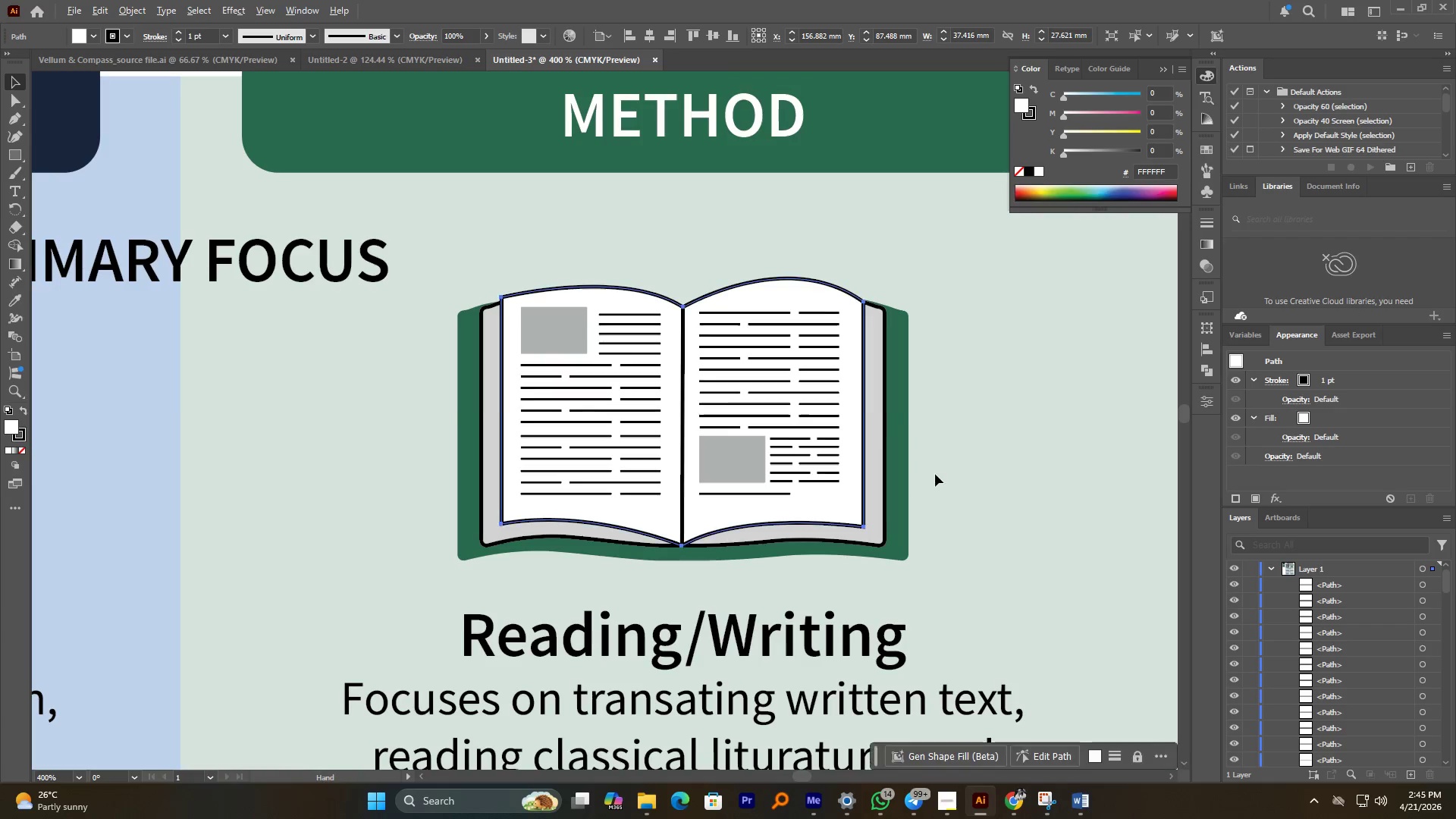 
key(Control+S)
 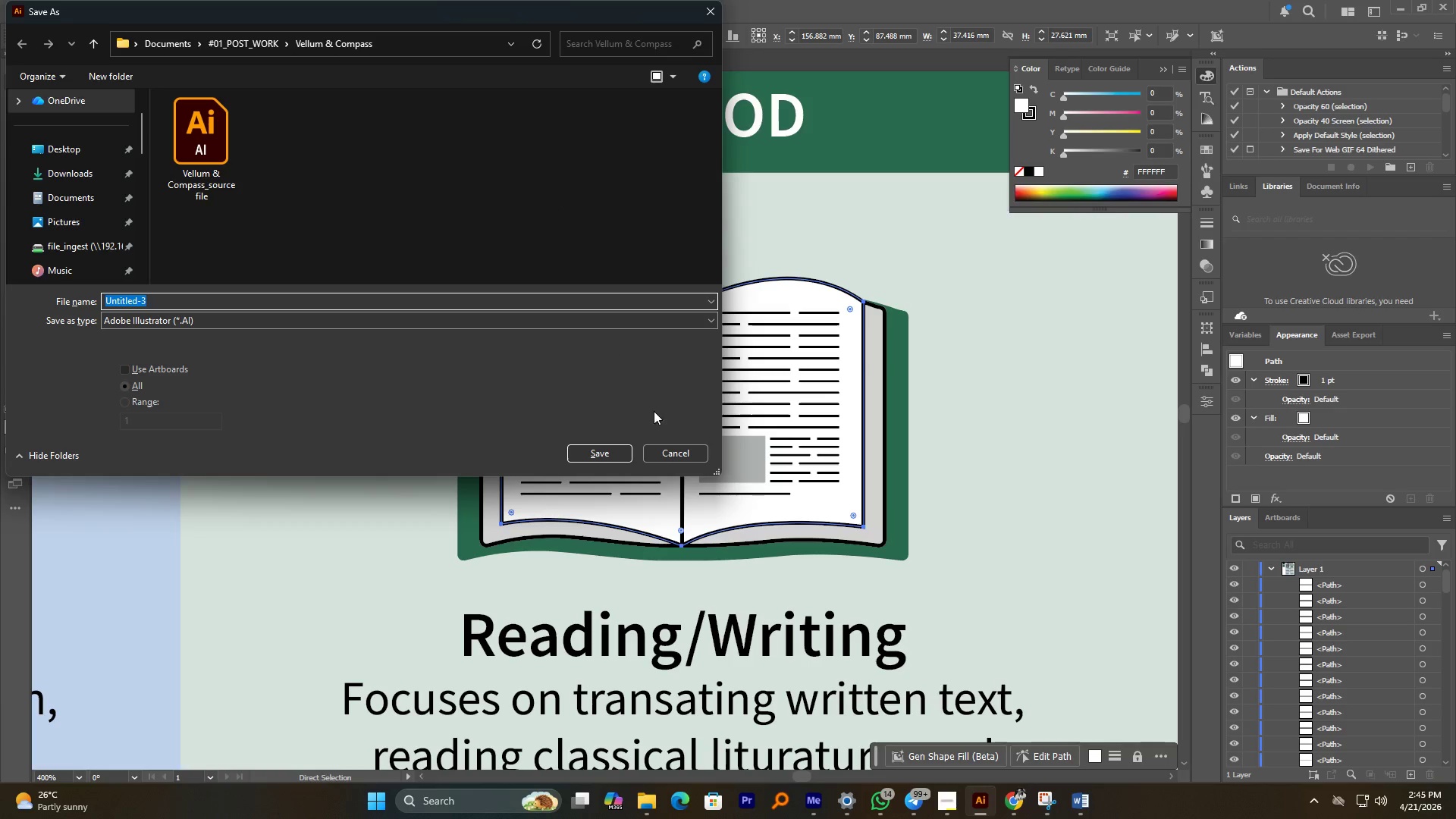 
left_click([679, 448])
 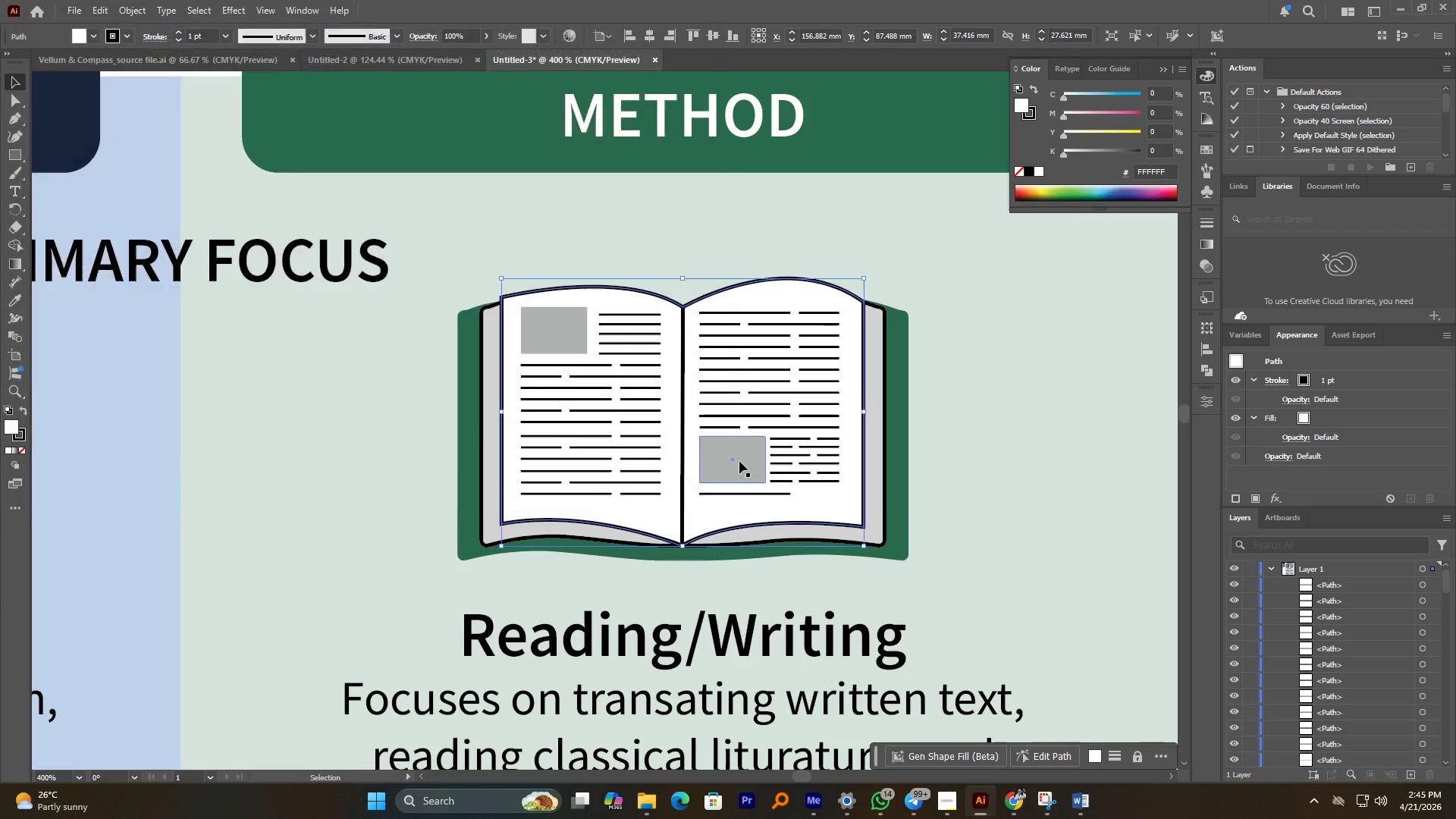 
hold_key(key=AltLeft, duration=0.61)
 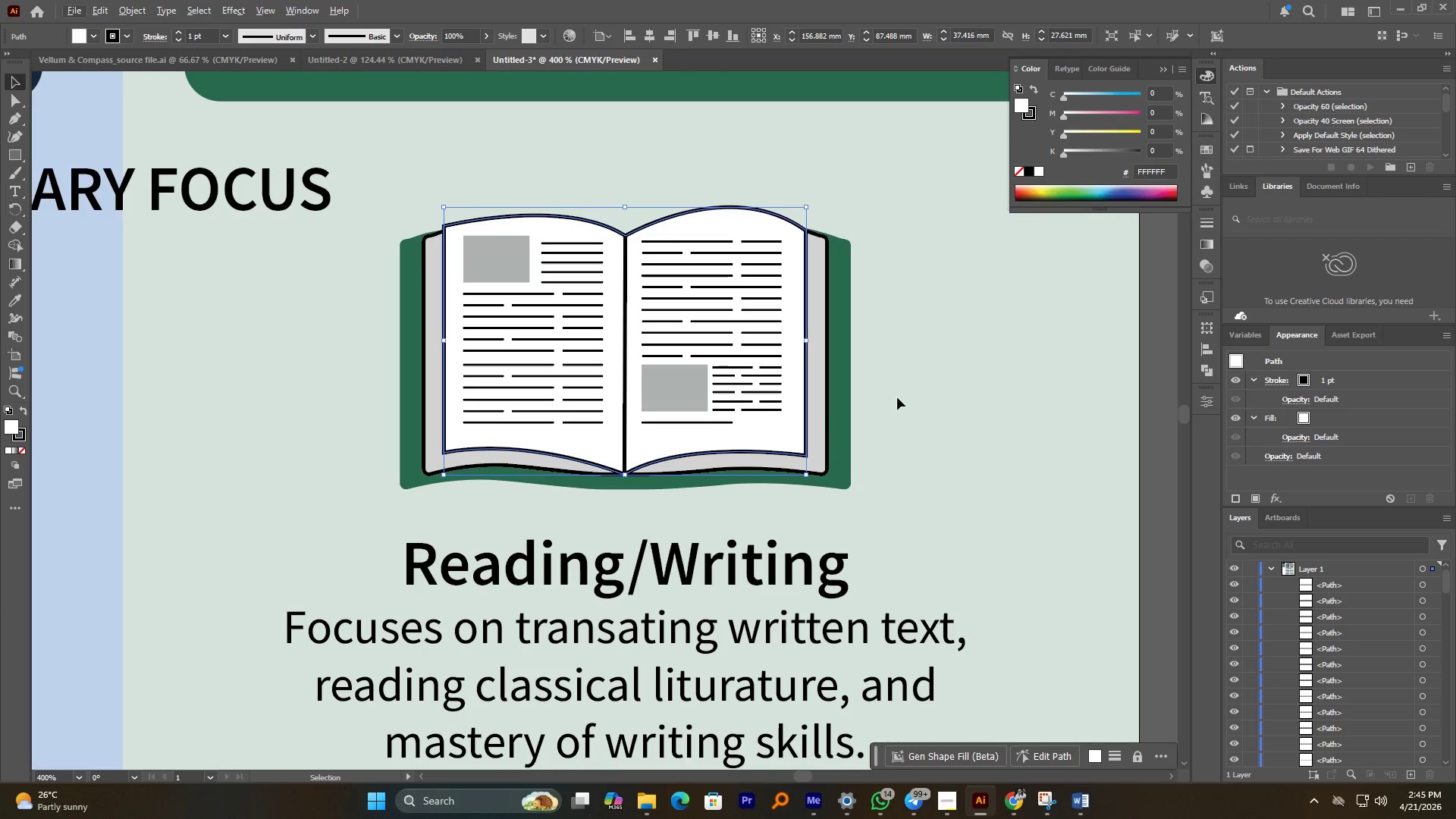 
wait(16.91)
 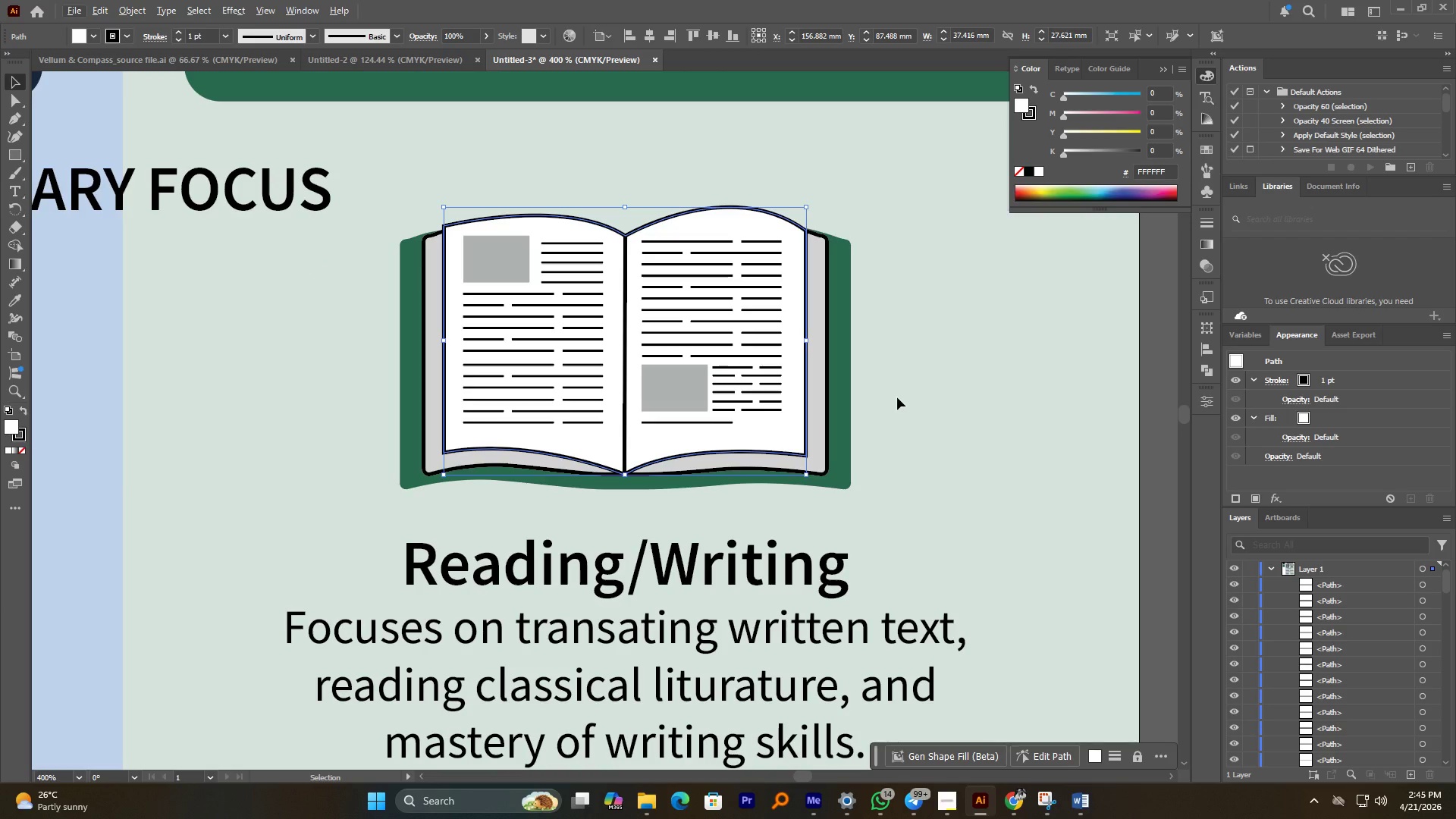 
hold_key(key=AltLeft, duration=0.88)
 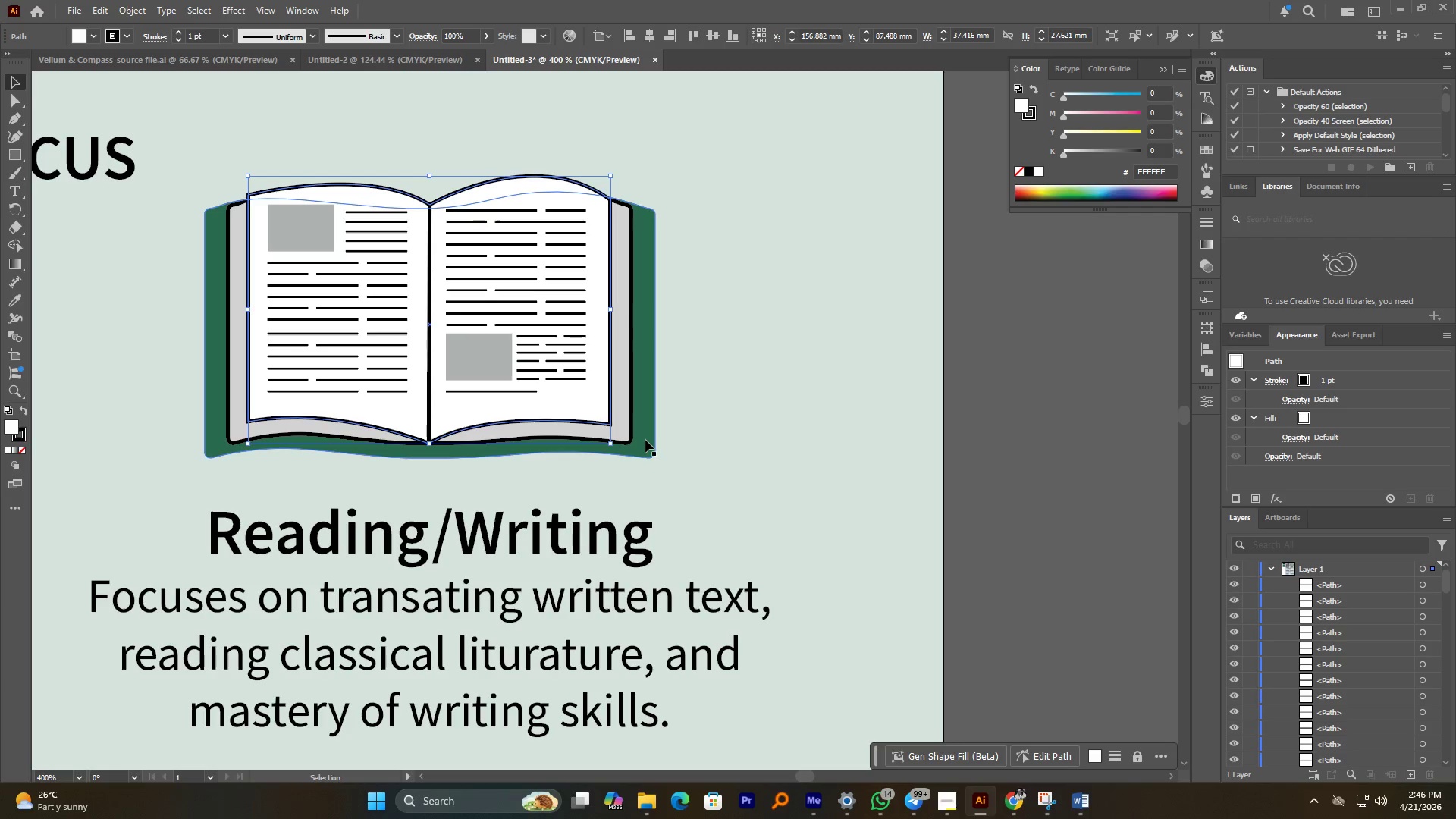 
wait(8.48)
 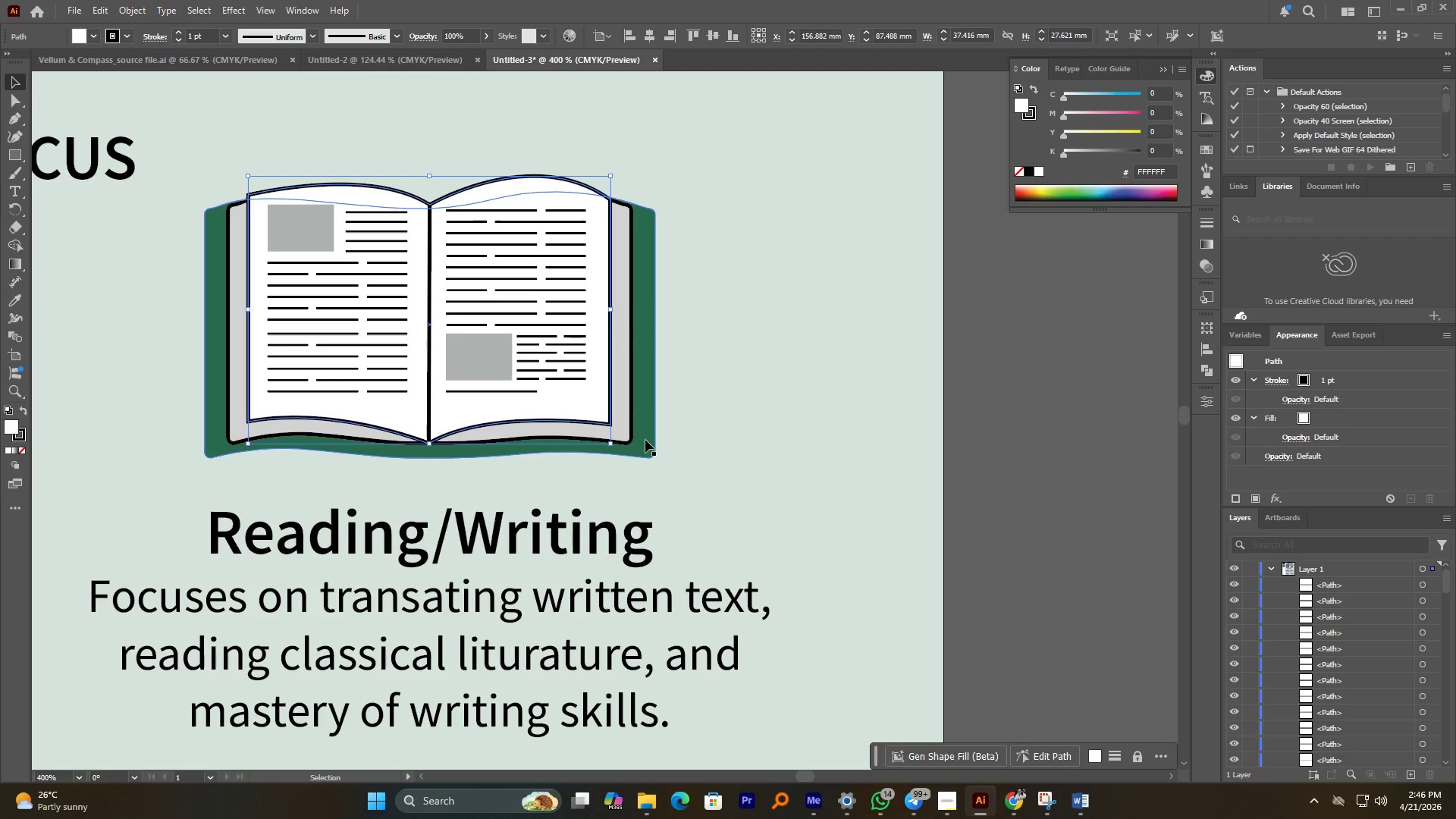 
left_click_drag(start_coordinate=[738, 221], to_coordinate=[755, 466])
 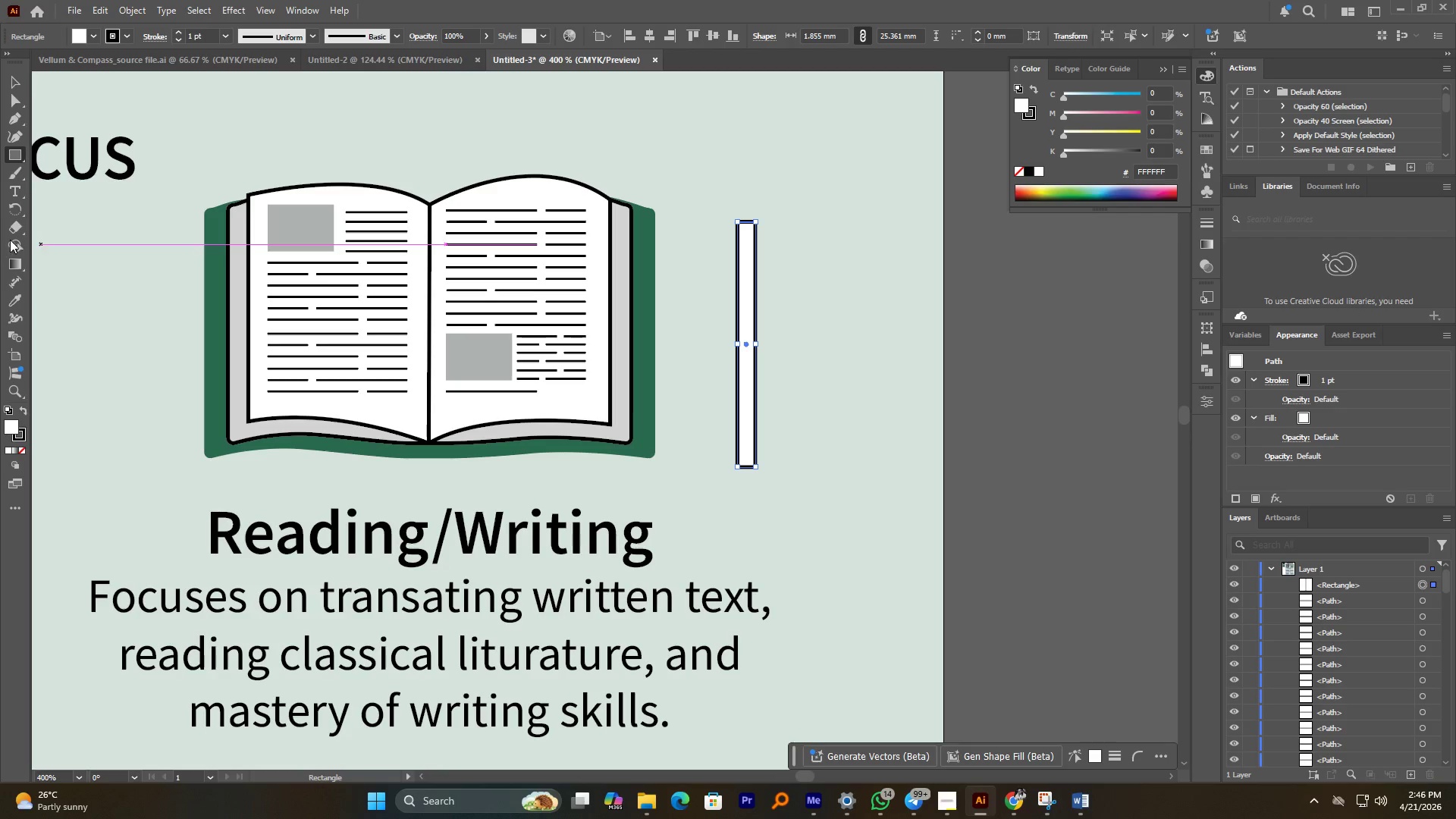 
hold_key(key=AltLeft, duration=0.91)
scroll: coordinate [152, 233], scroll_direction: down, amount: 1.0
 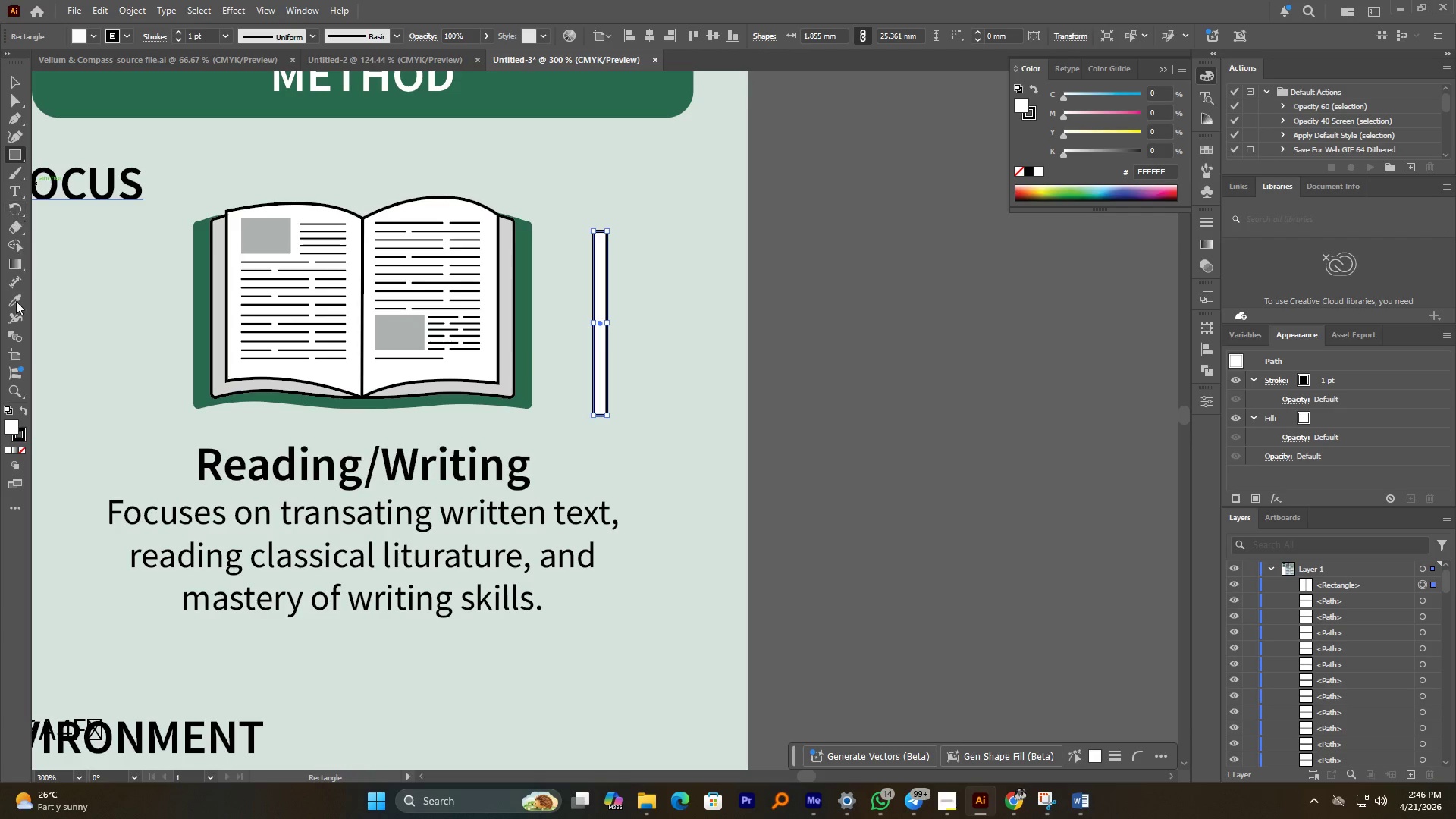 
left_click_drag(start_coordinate=[15, 304], to_coordinate=[16, 297])
 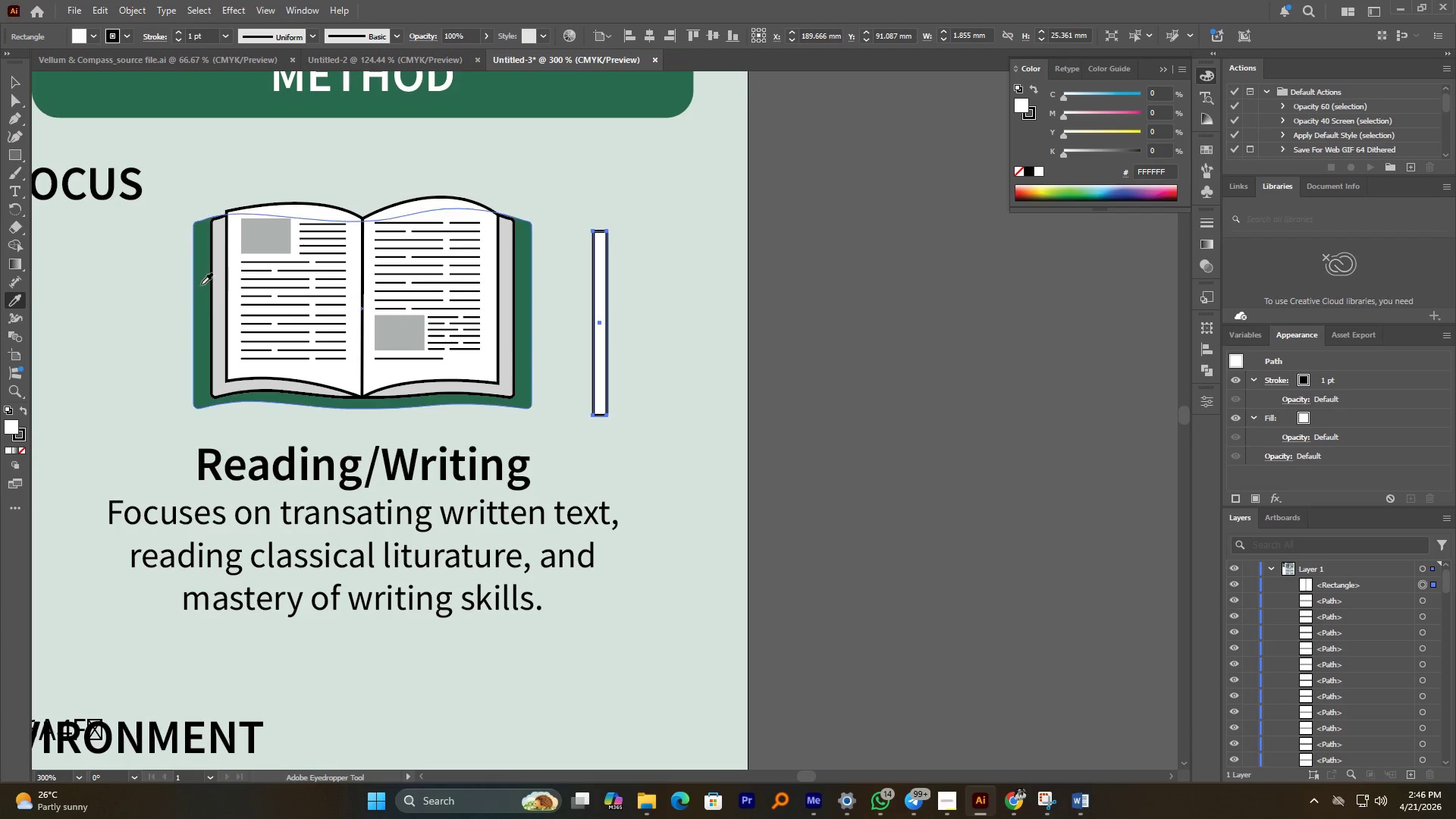 
left_click([201, 284])
 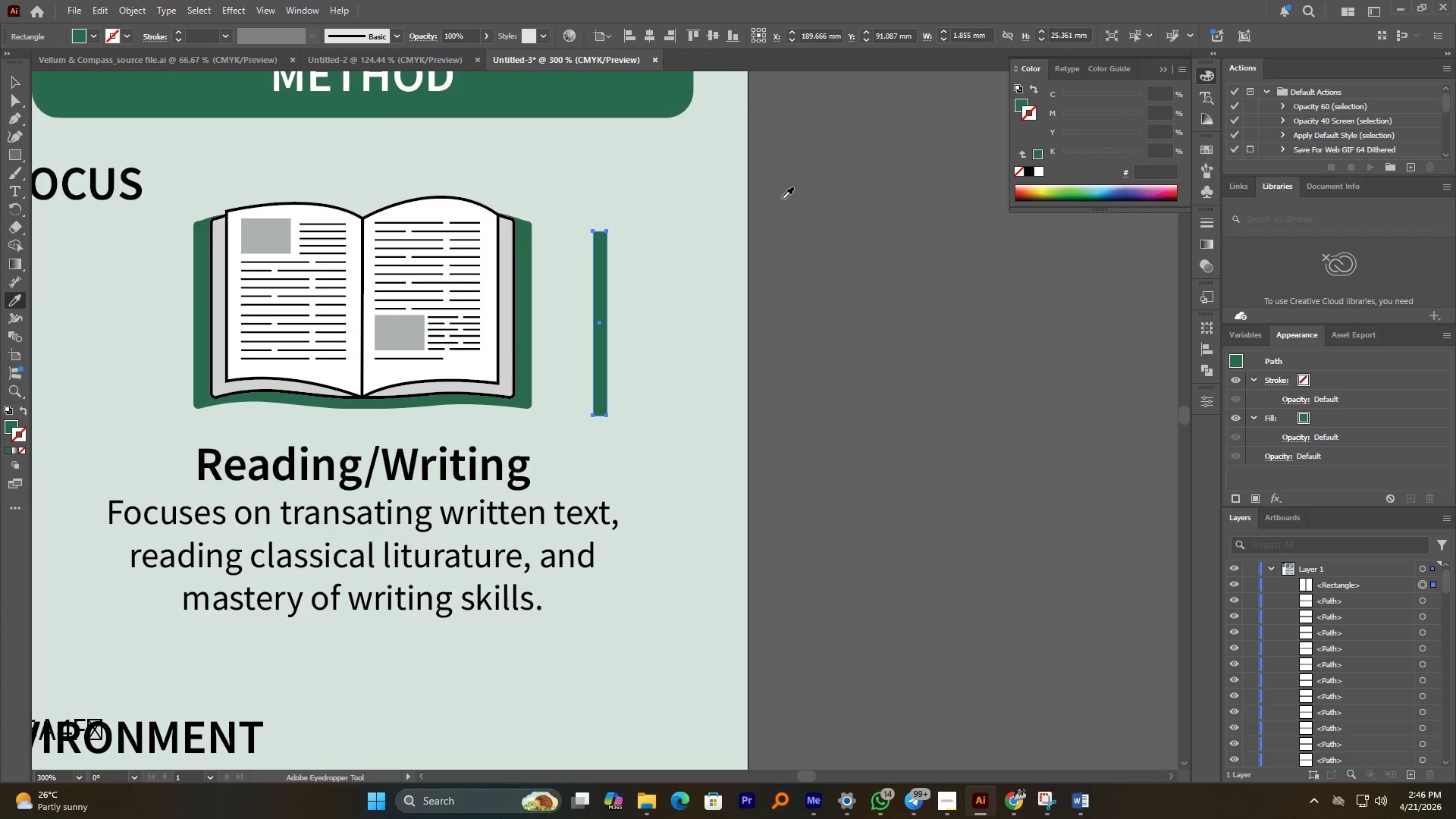 
left_click([1031, 175])
 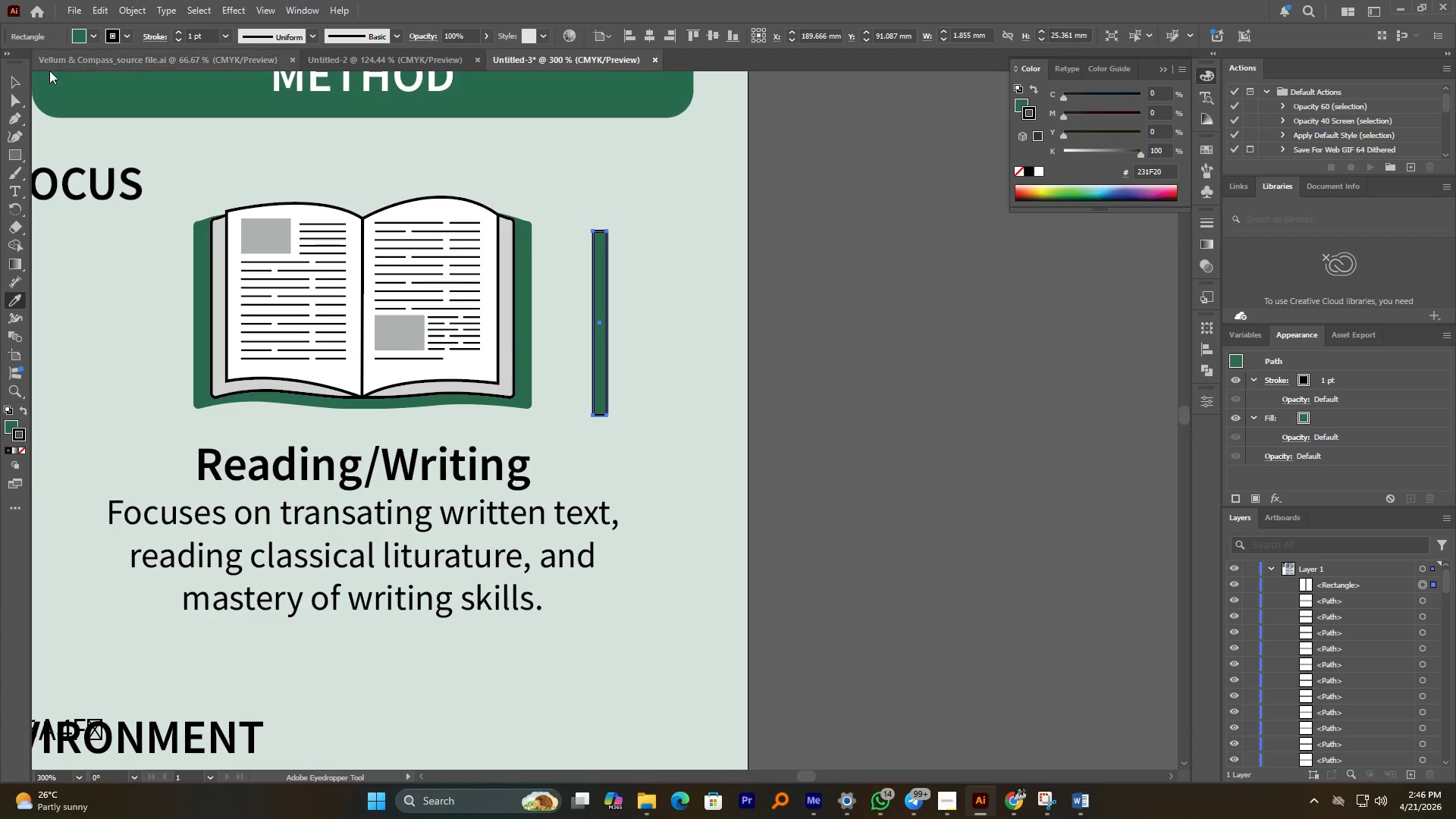 
left_click([18, 79])
 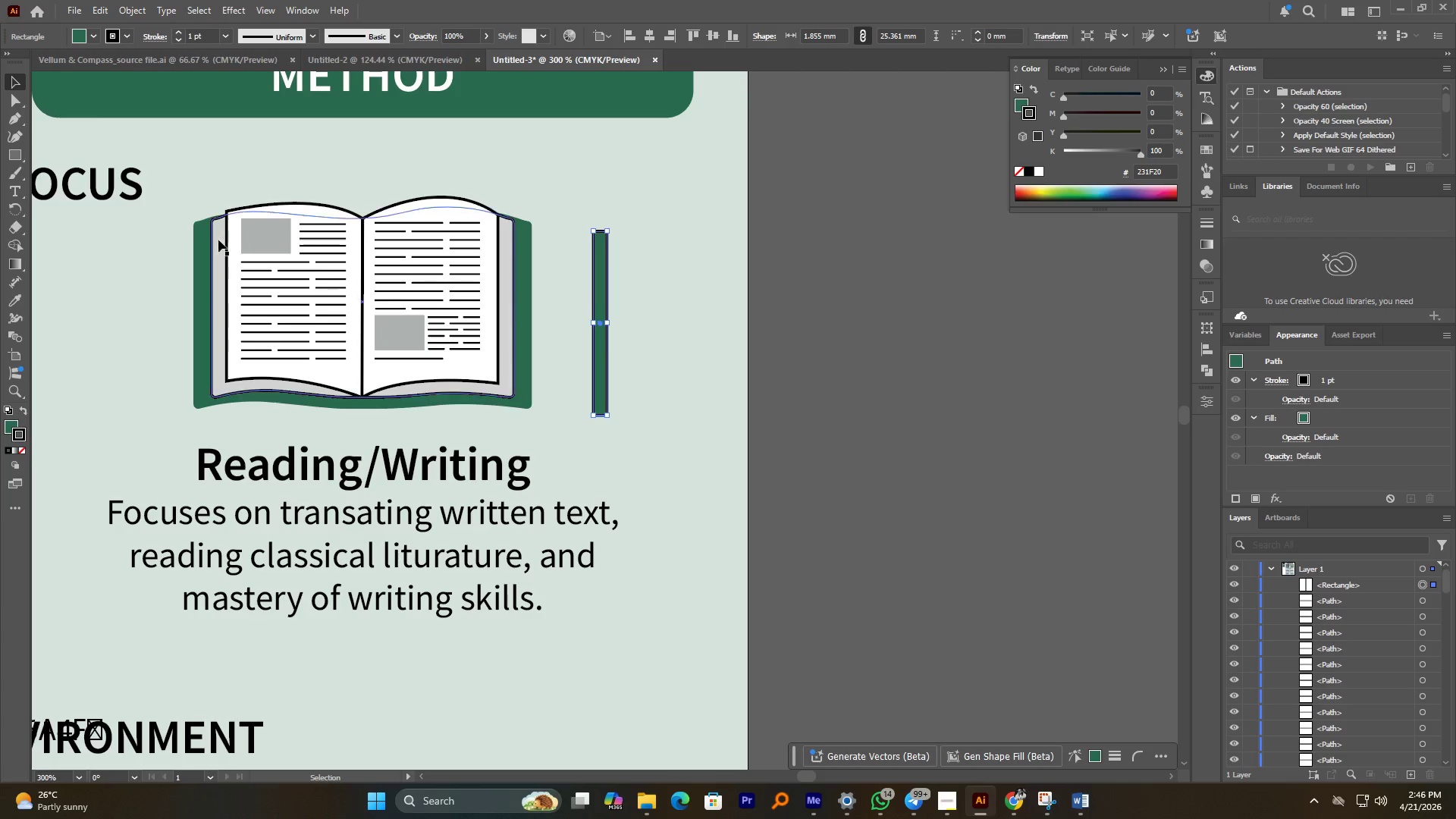 
right_click([20, 158])
 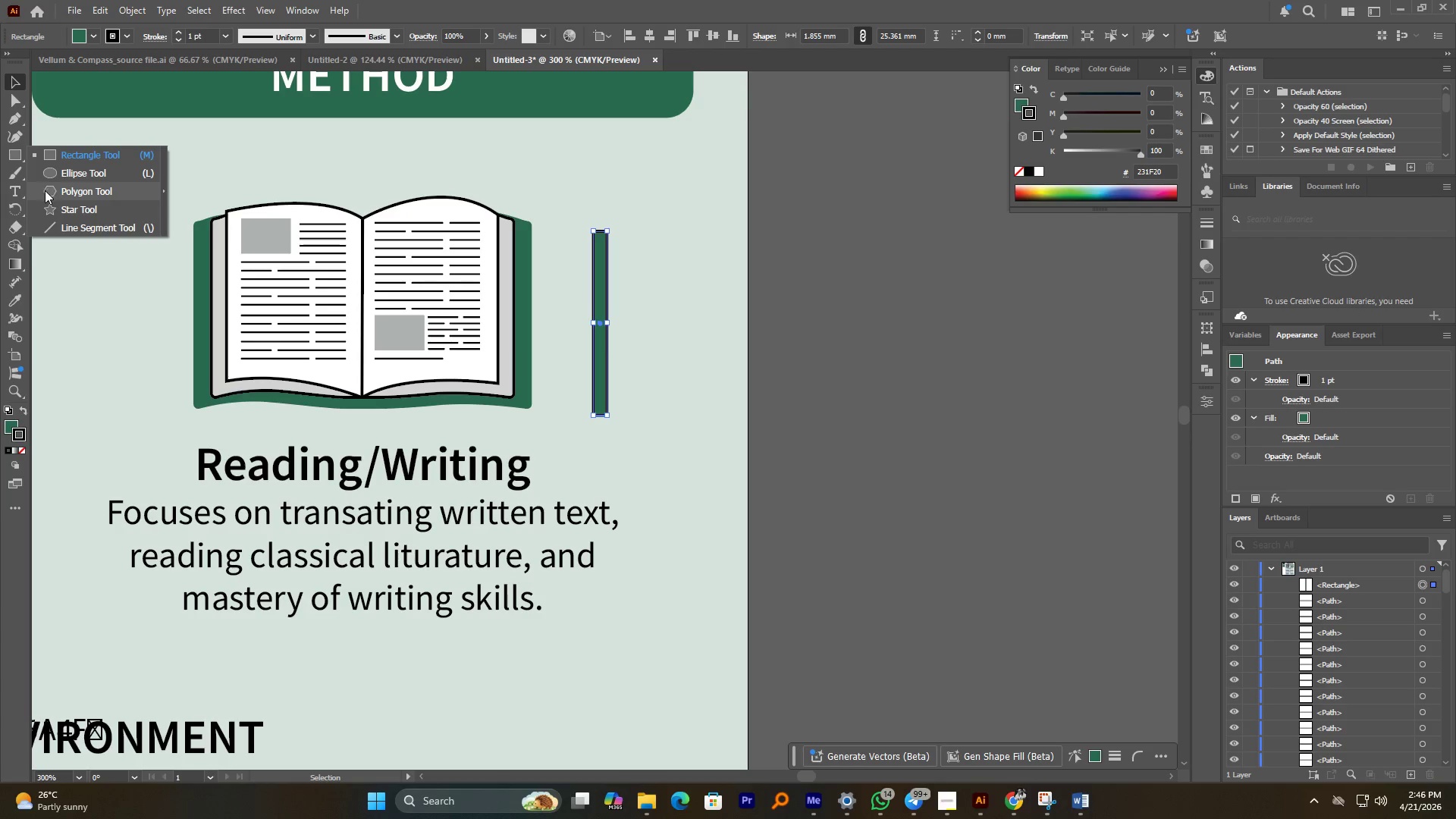 
left_click([47, 192])
 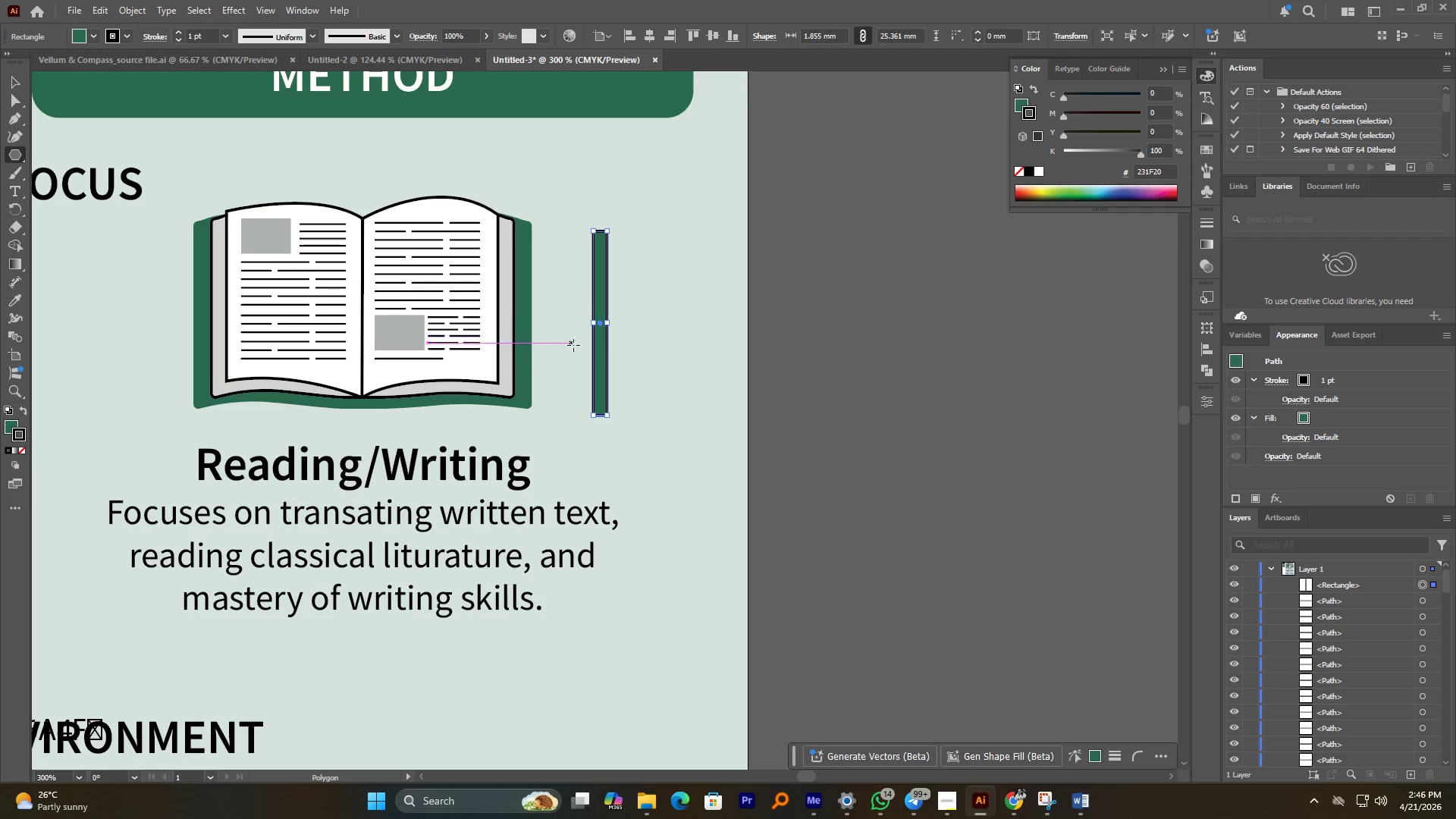 
left_click([579, 347])
 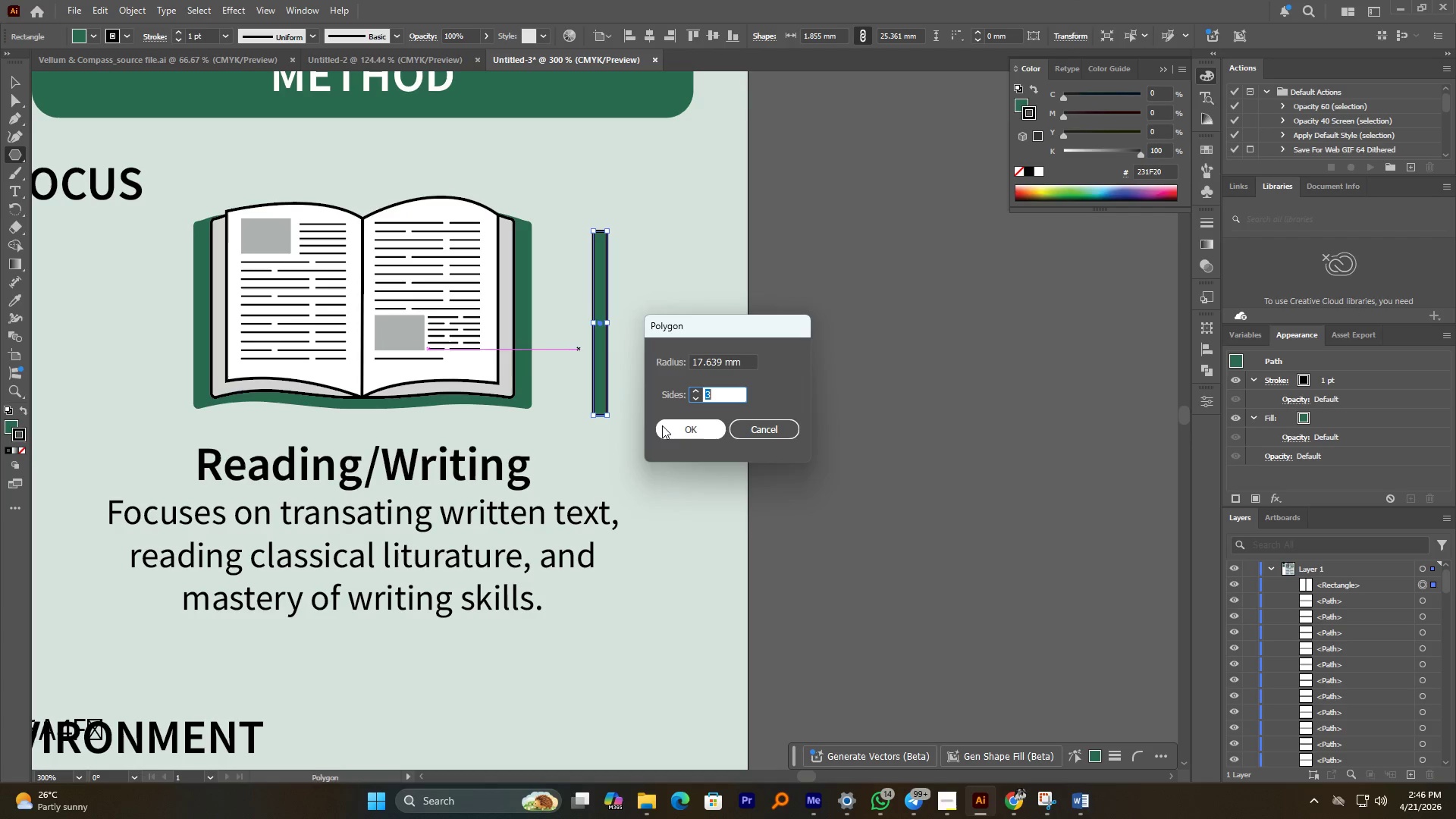 
left_click([676, 431])
 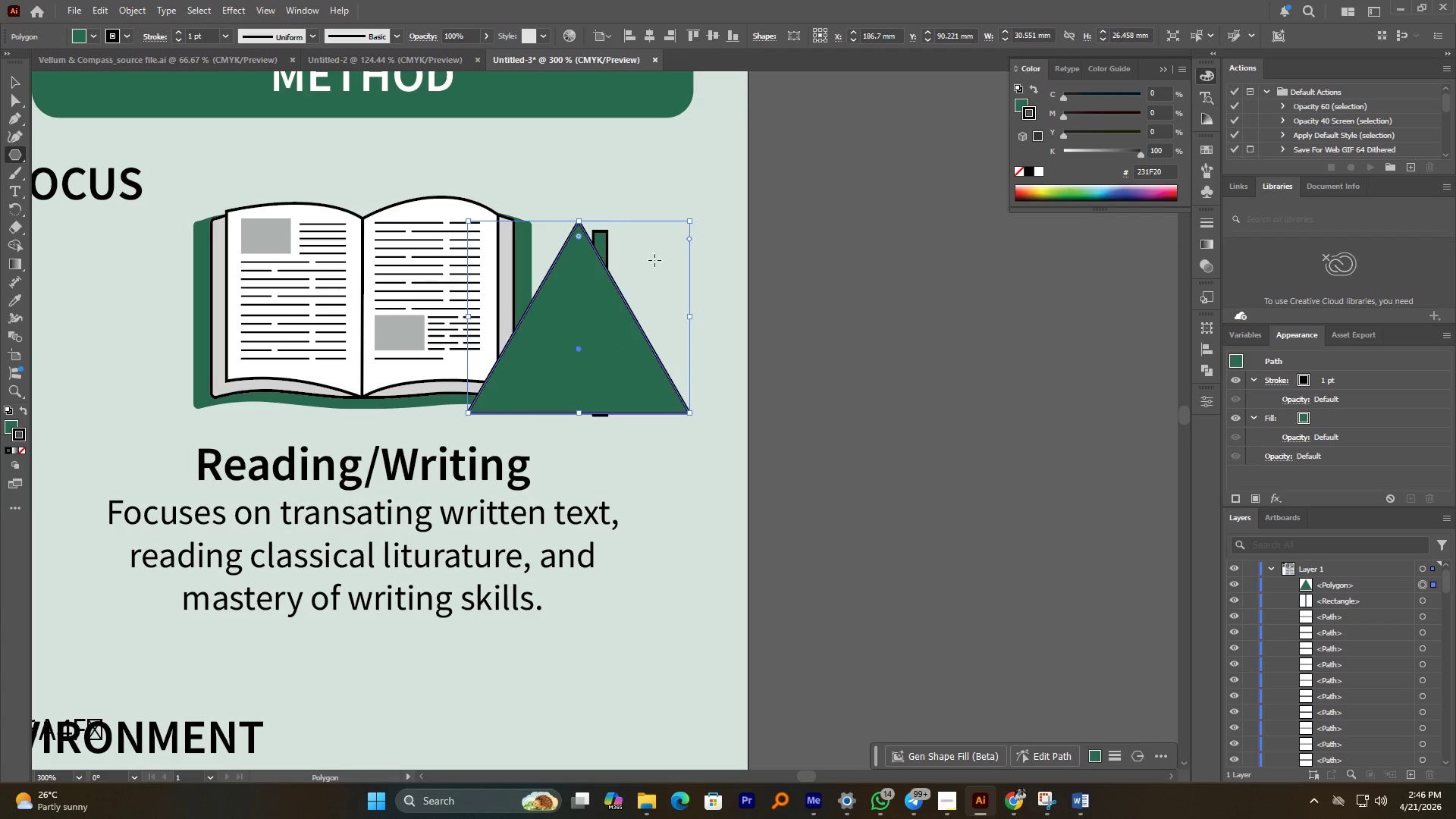 
hold_key(key=AltLeft, duration=1.34)
hold_key(key=ShiftLeft, duration=0.77)
left_click_drag(start_coordinate=[694, 226], to_coordinate=[489, 417])
 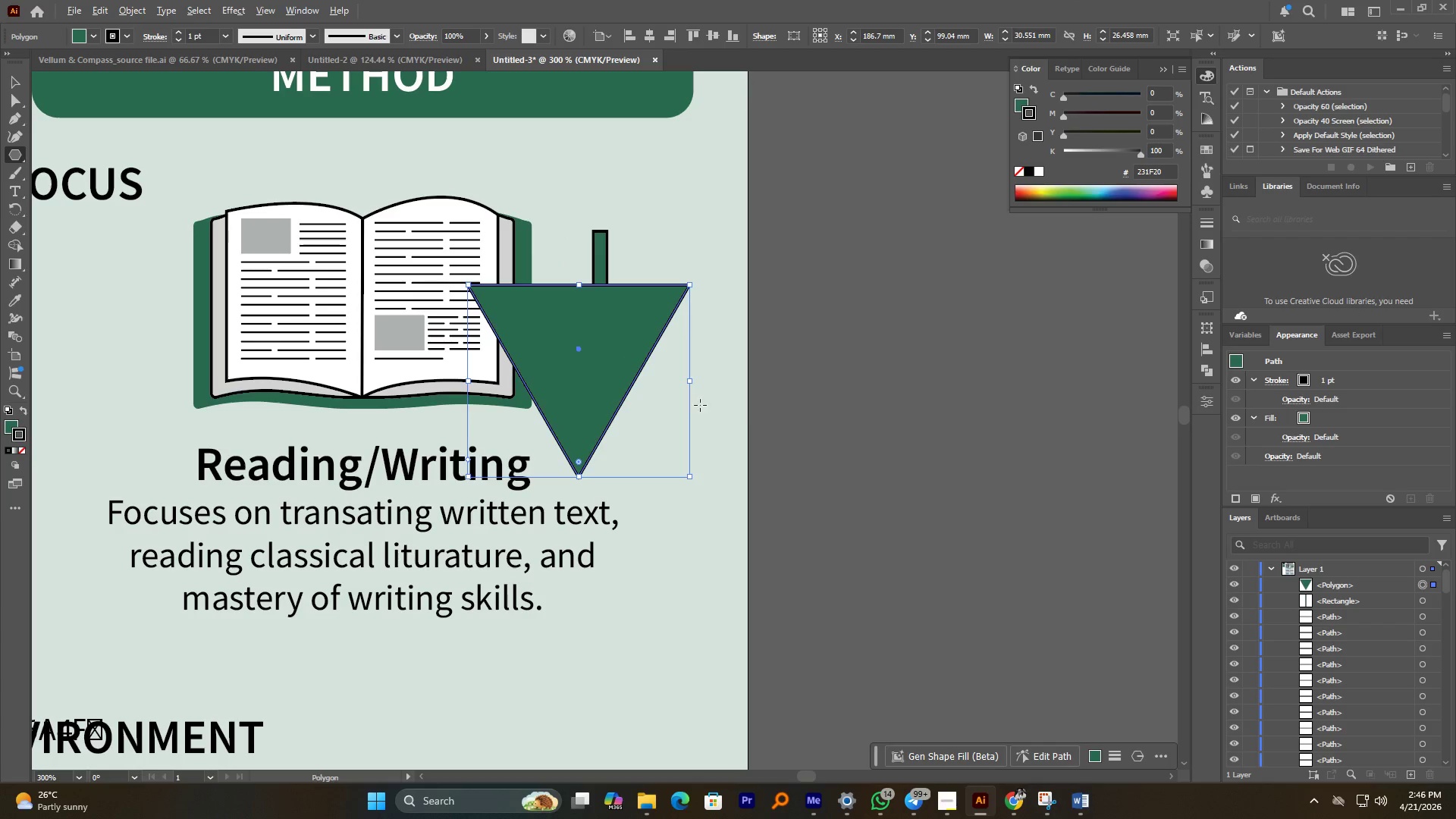 
hold_key(key=ShiftLeft, duration=0.95)
 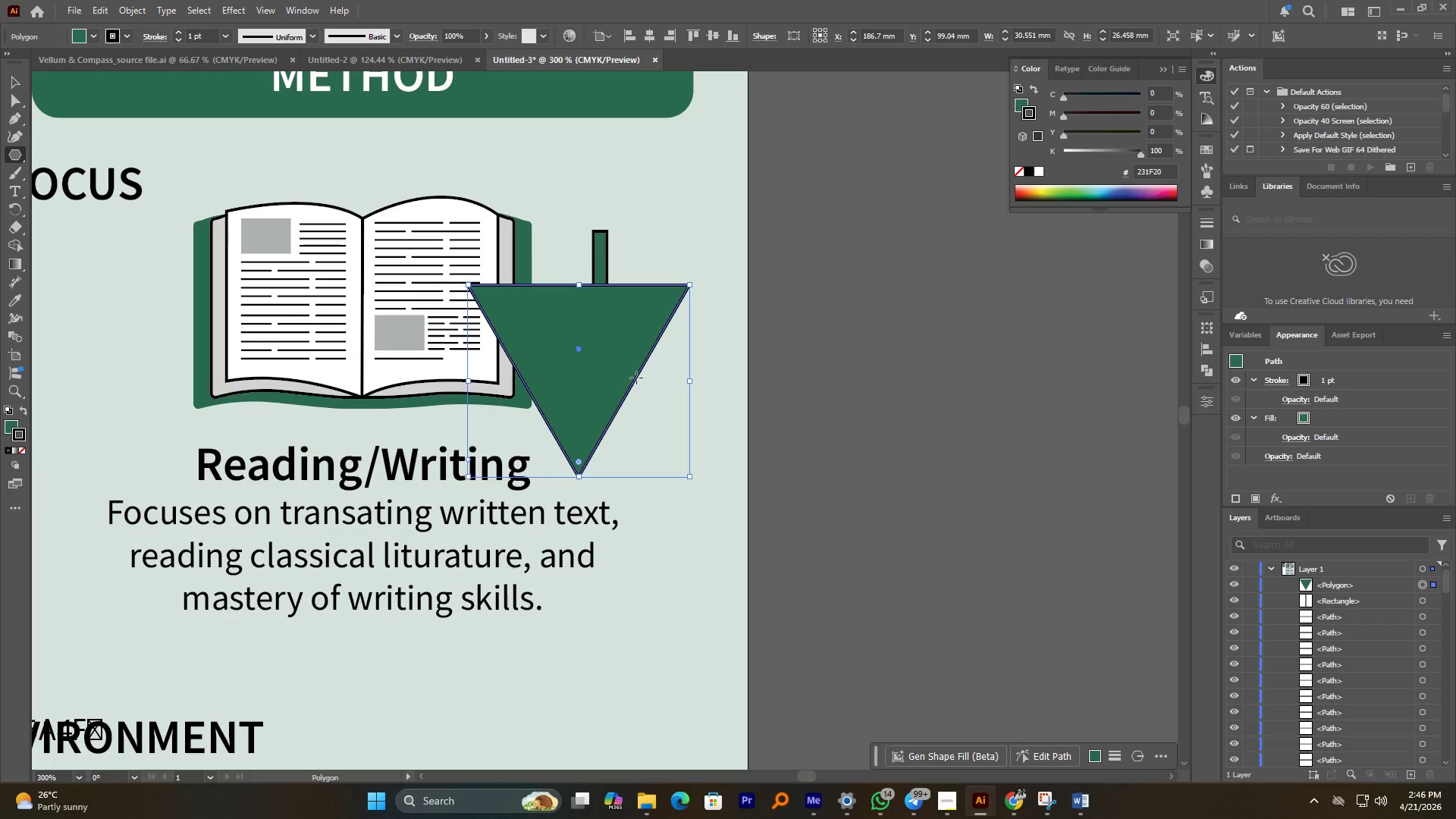 
hold_key(key=AltLeft, duration=2.06)
hold_key(key=ShiftLeft, duration=1.8)
left_click_drag(start_coordinate=[687, 383], to_coordinate=[611, 384])
 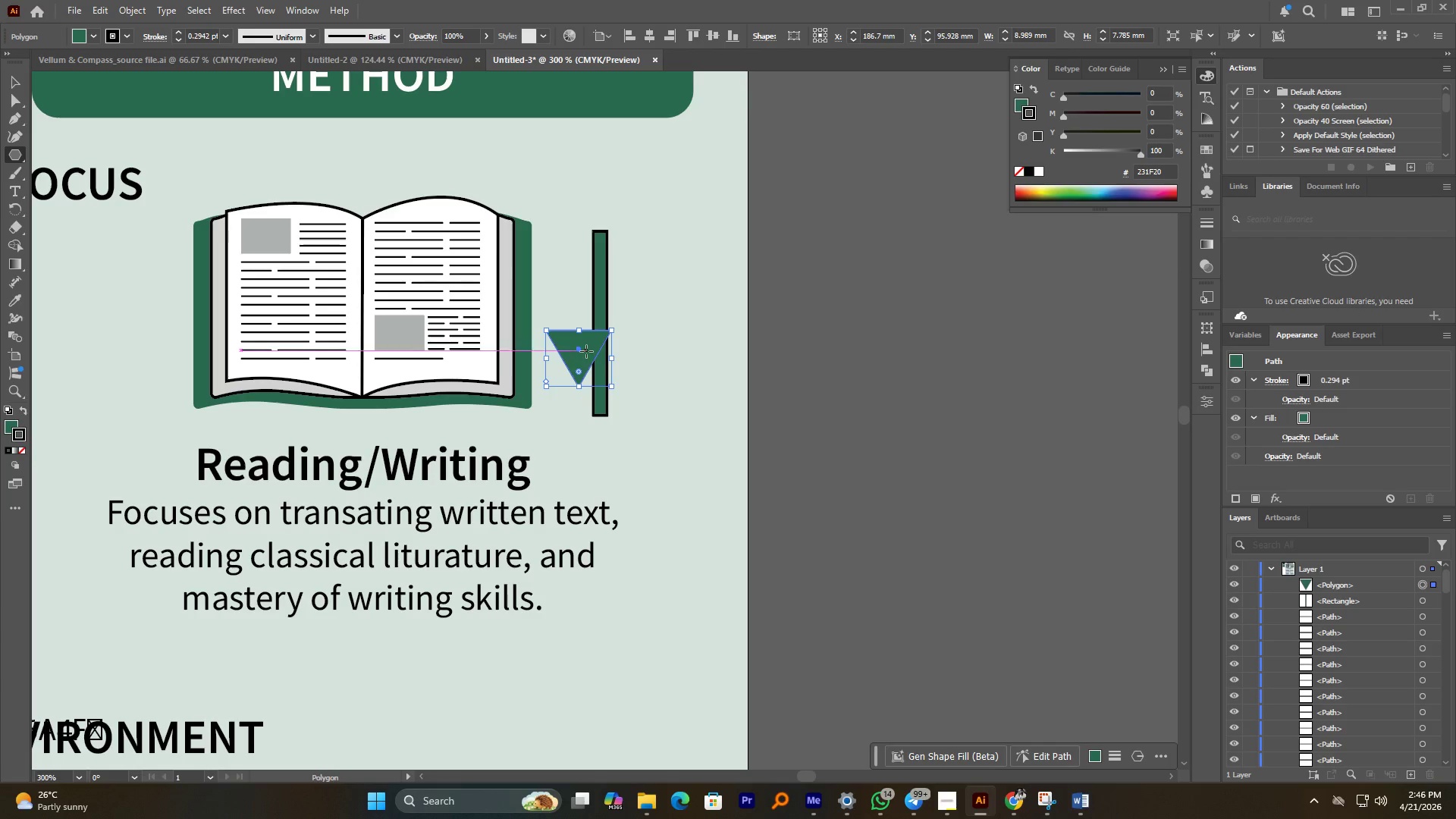 
hold_key(key=AltLeft, duration=1.56)
hold_key(key=ShiftLeft, duration=1.59)
left_click_drag(start_coordinate=[611, 357], to_coordinate=[592, 357])
 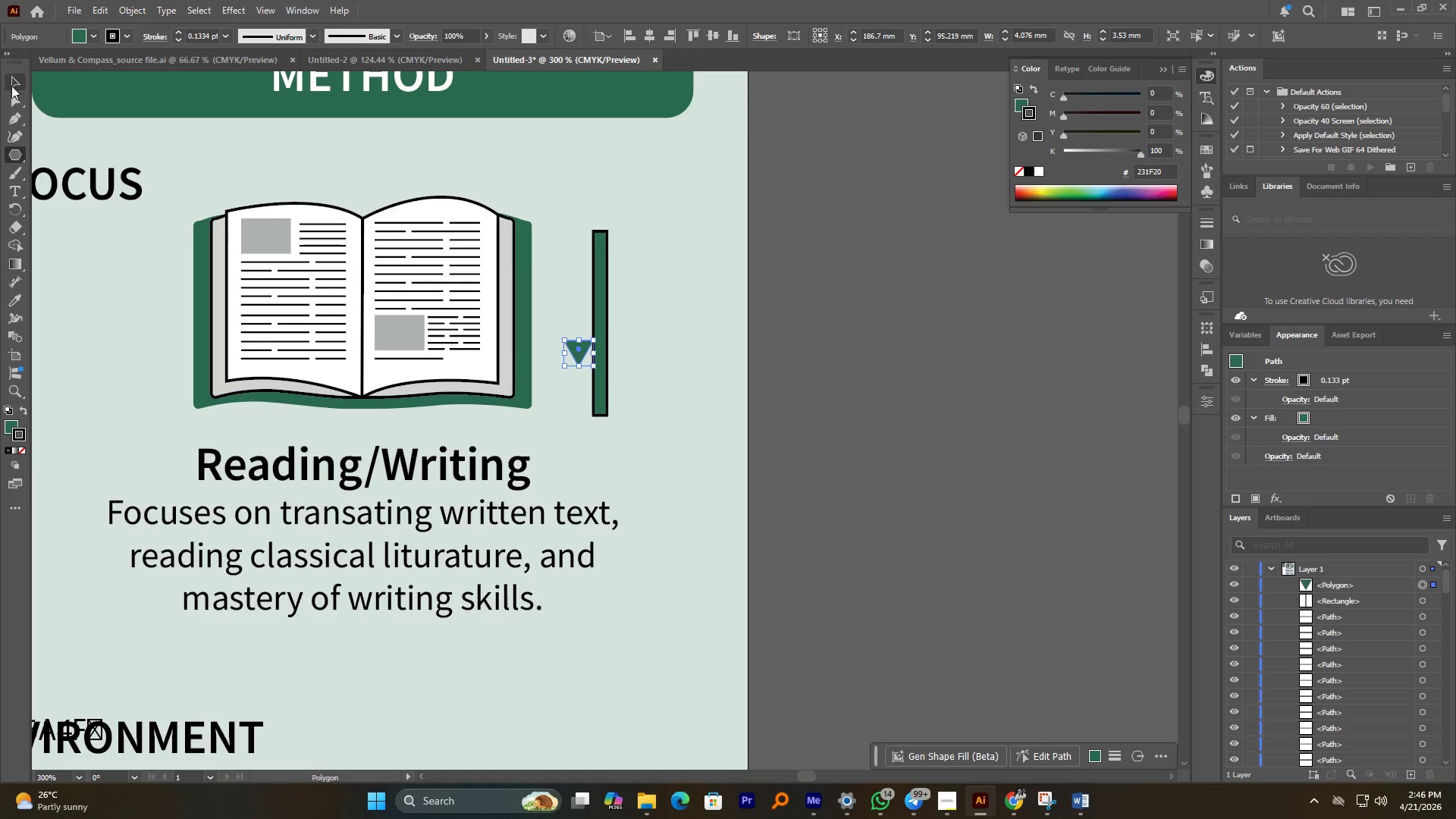 
left_click_drag(start_coordinate=[12, 86], to_coordinate=[16, 80])
 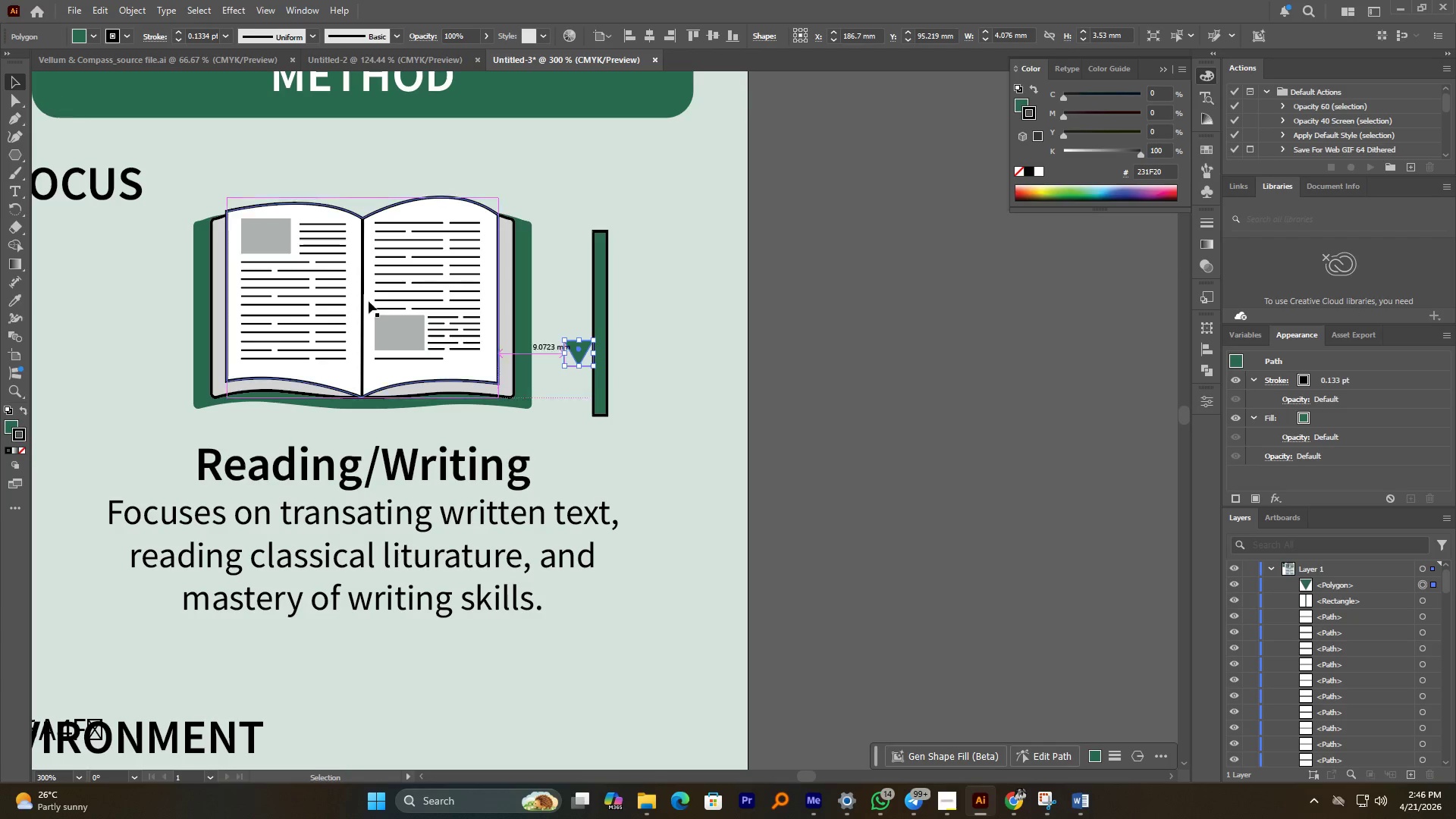 
hold_key(key=AltLeft, duration=1.8)
scroll: coordinate [541, 356], scroll_direction: up, amount: 3.0
 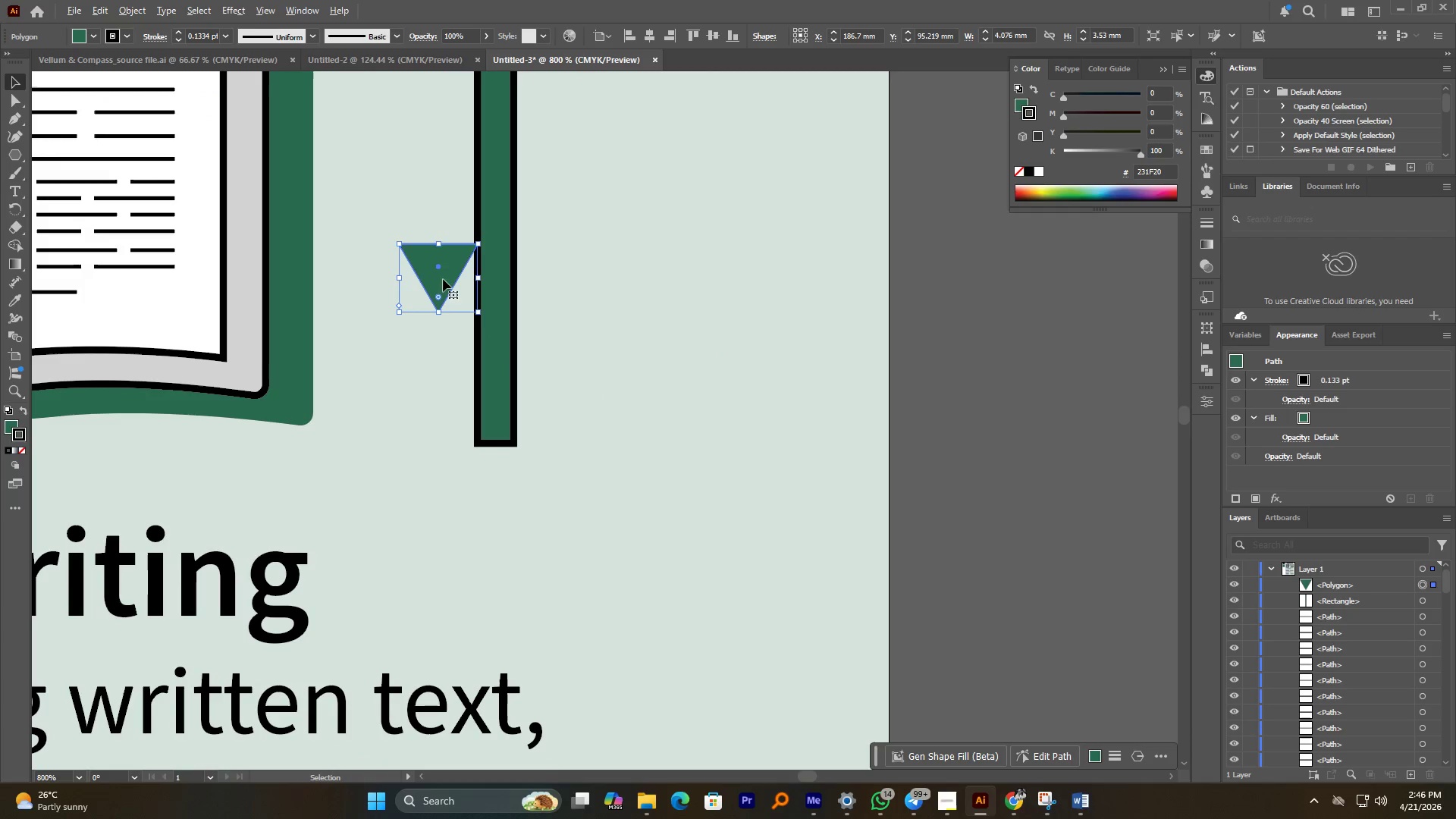 
left_click_drag(start_coordinate=[444, 275], to_coordinate=[501, 466])
 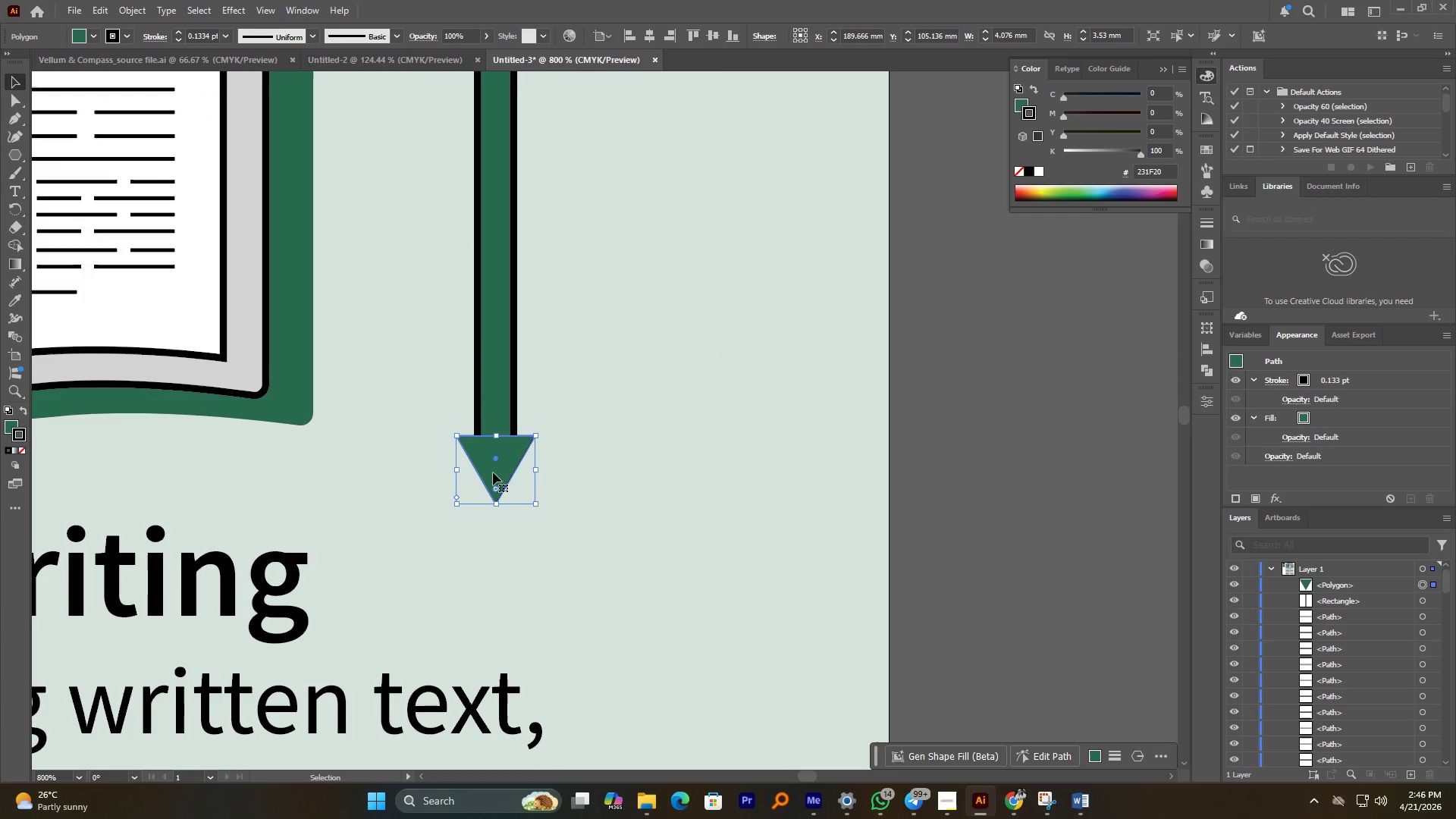 
hold_key(key=AltLeft, duration=1.88)
scroll: coordinate [494, 473], scroll_direction: up, amount: 2.0
 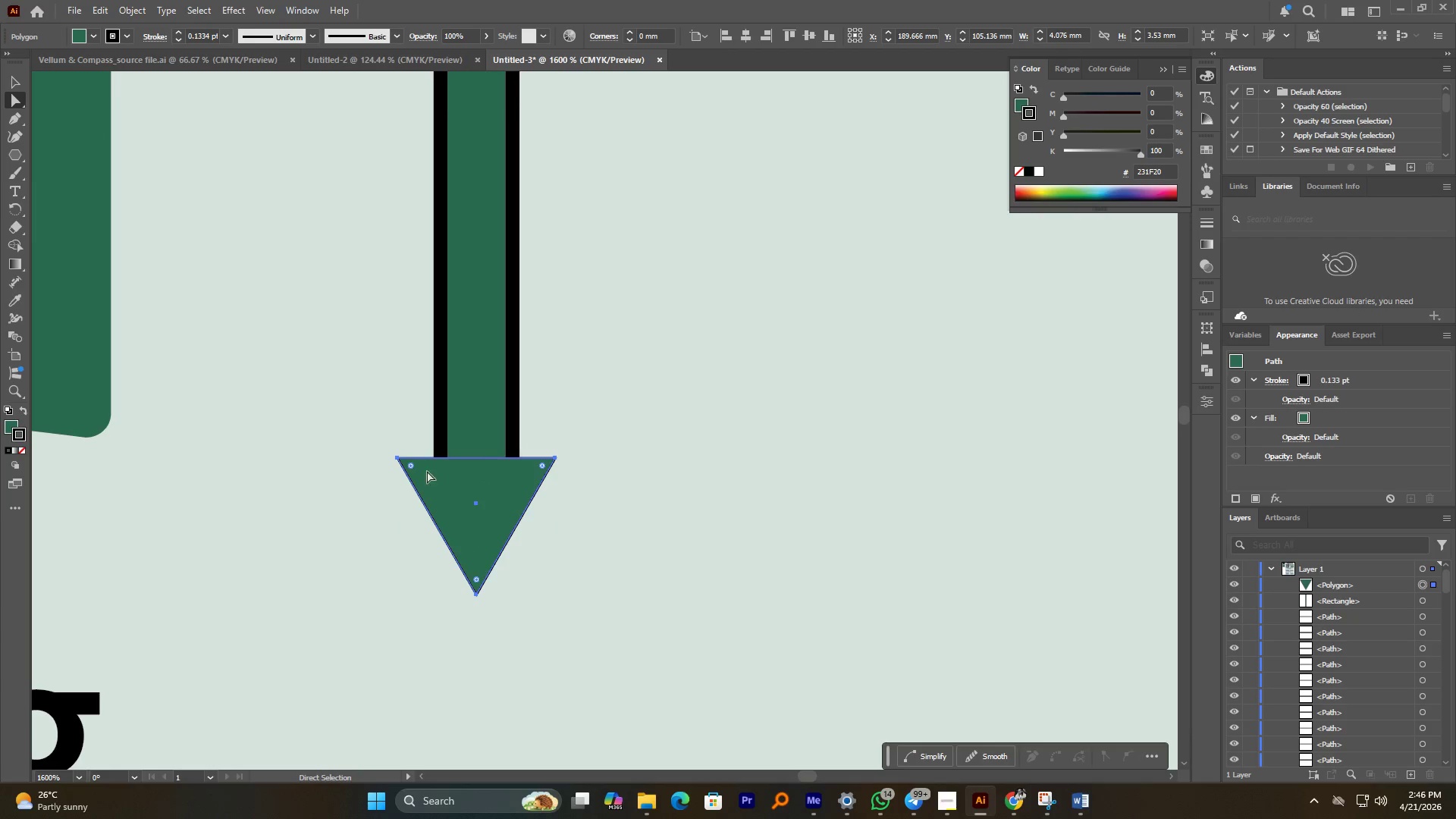 
left_click_drag(start_coordinate=[398, 459], to_coordinate=[436, 463])
 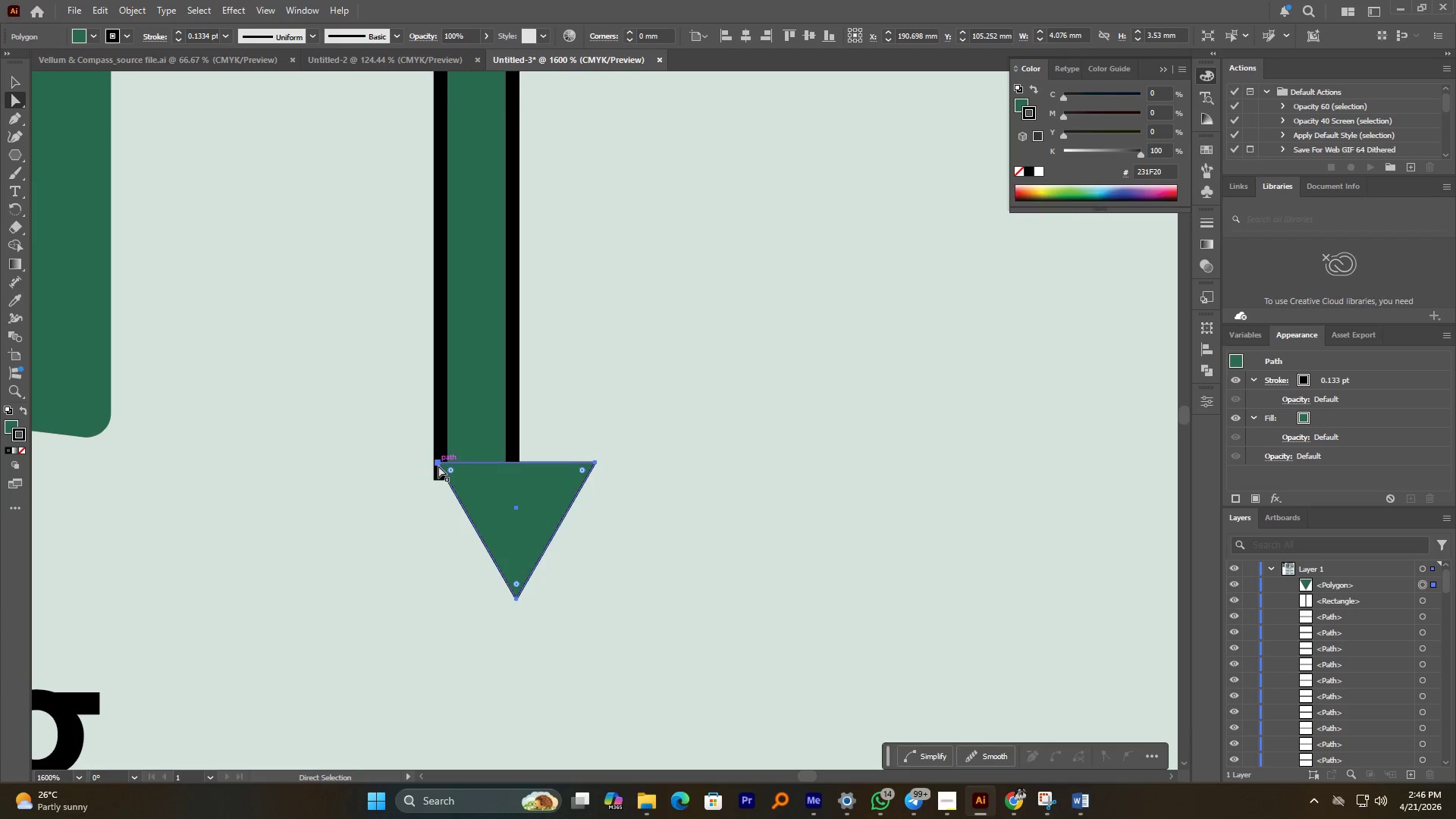 
left_click_drag(start_coordinate=[438, 466], to_coordinate=[436, 454])
 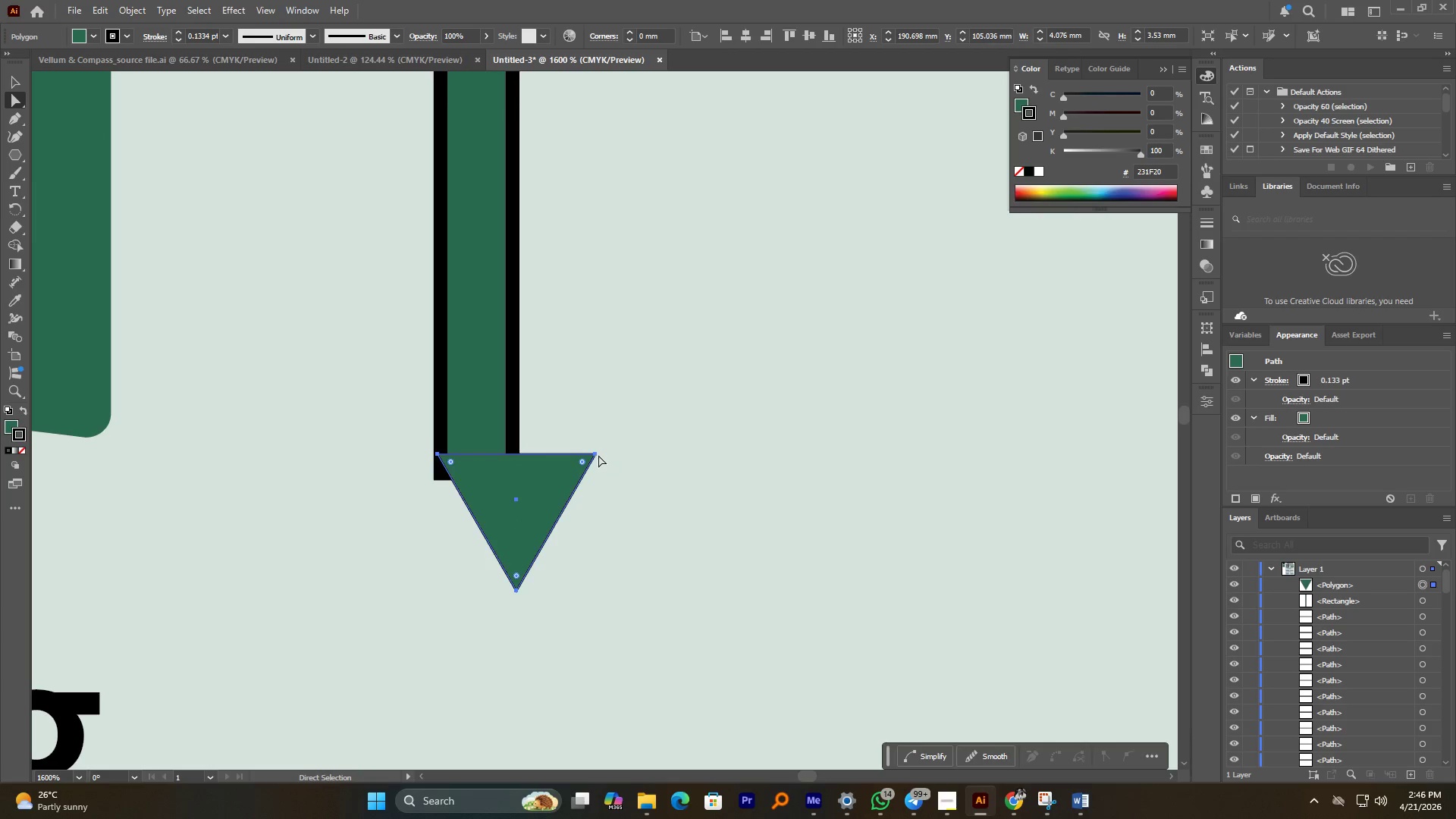 
left_click([595, 453])
 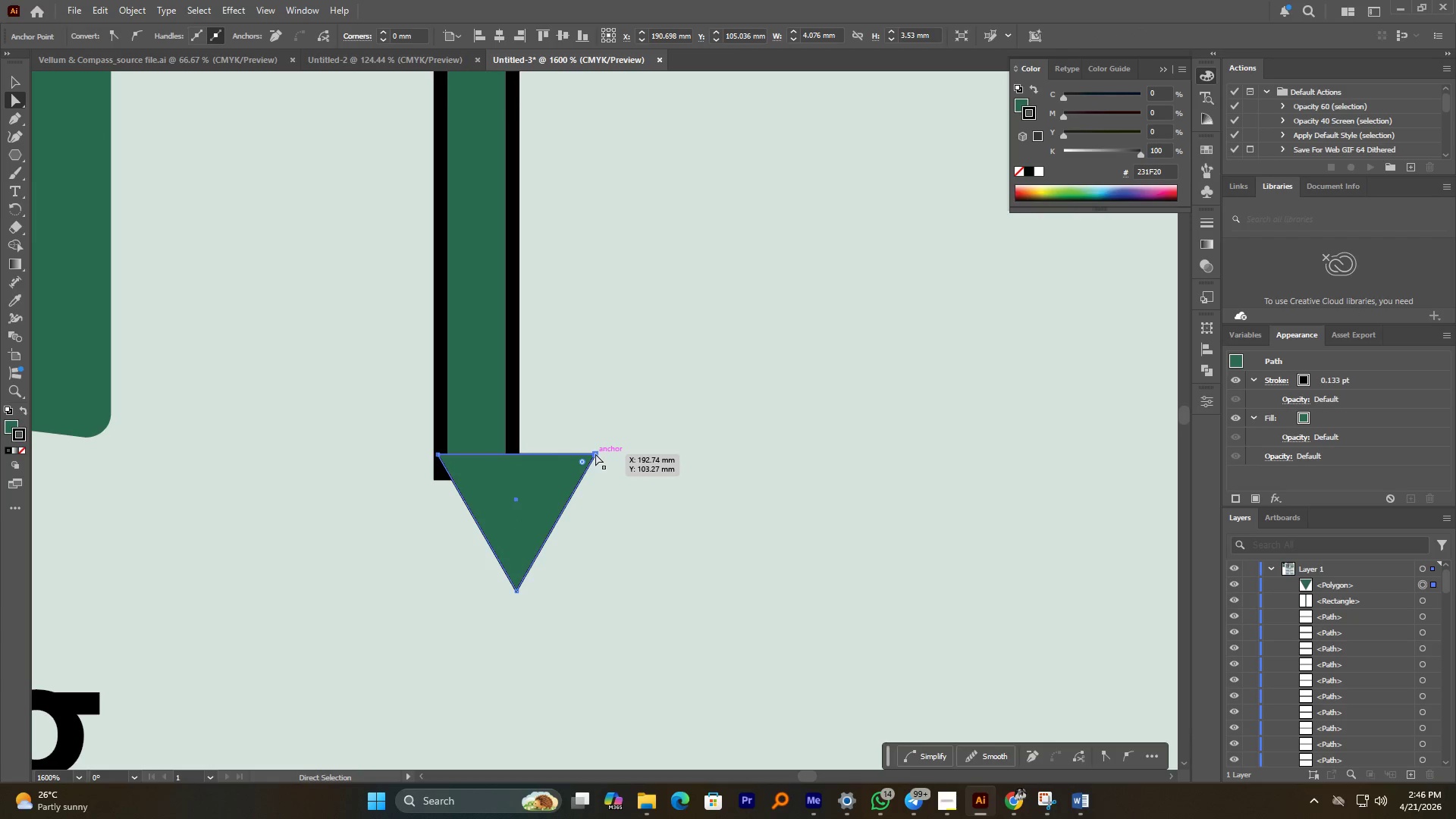 
left_click_drag(start_coordinate=[595, 453], to_coordinate=[516, 450])
 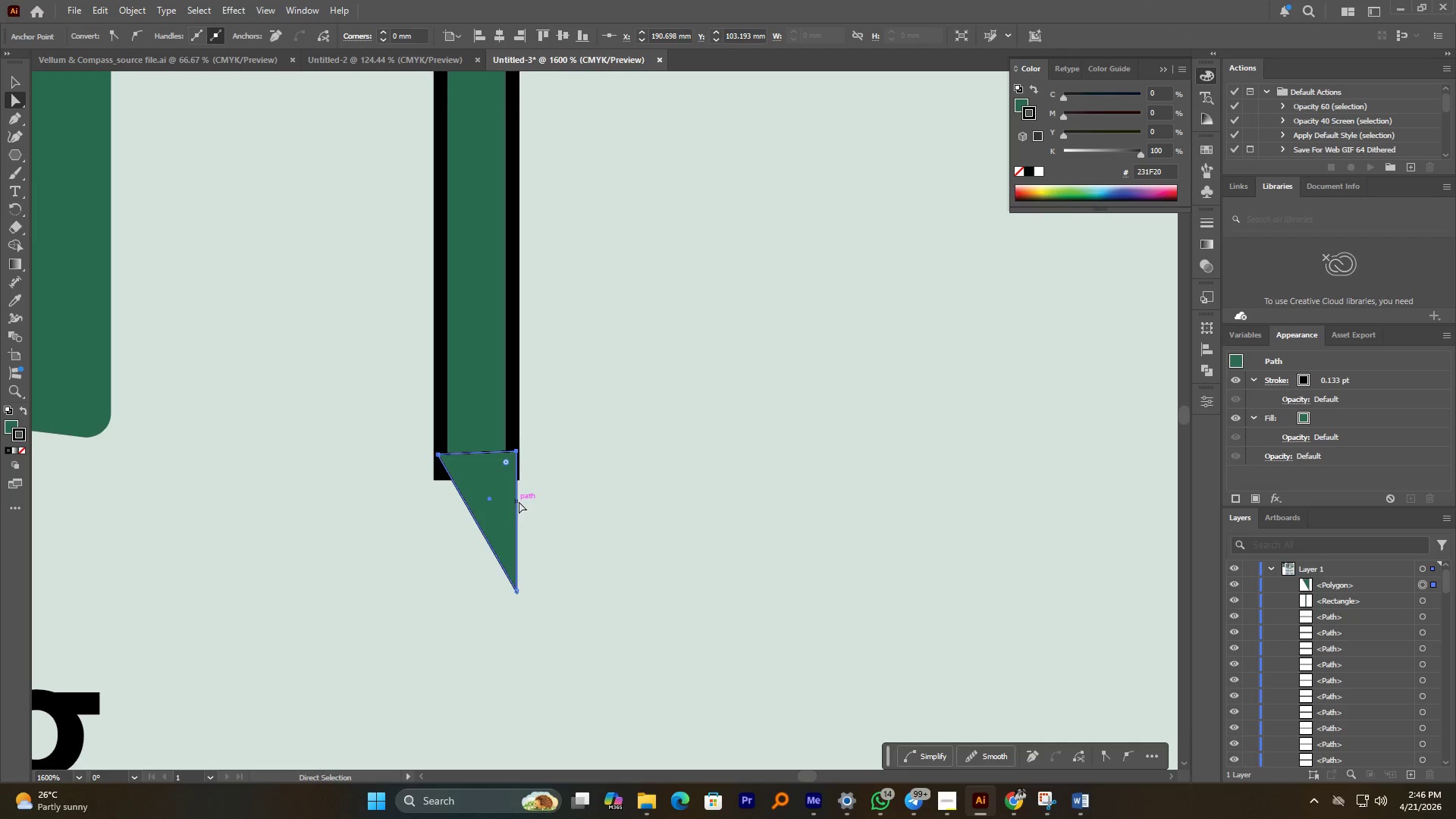 
key(Control+Z)
 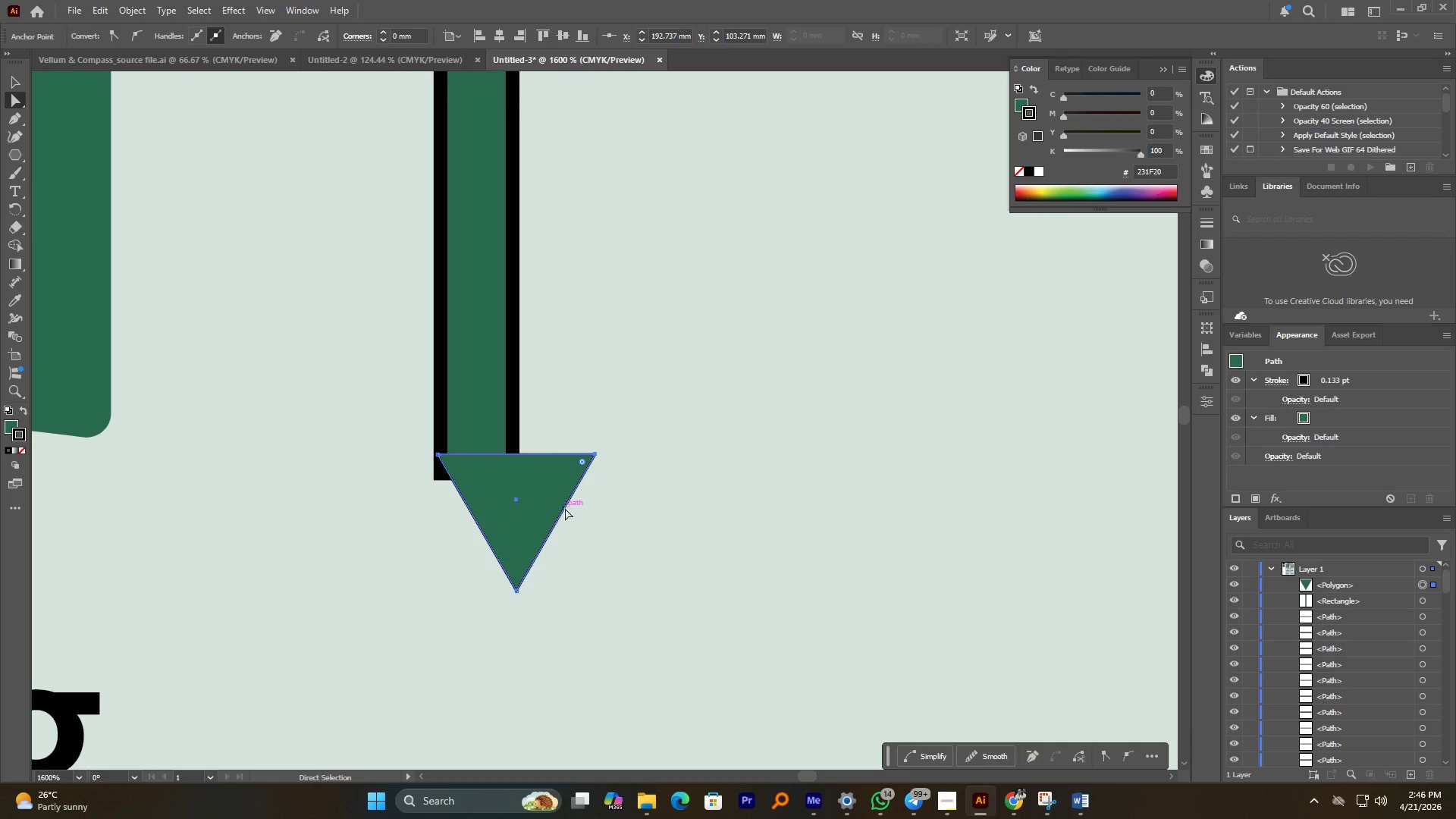 
left_click_drag(start_coordinate=[560, 509], to_coordinate=[523, 502])
 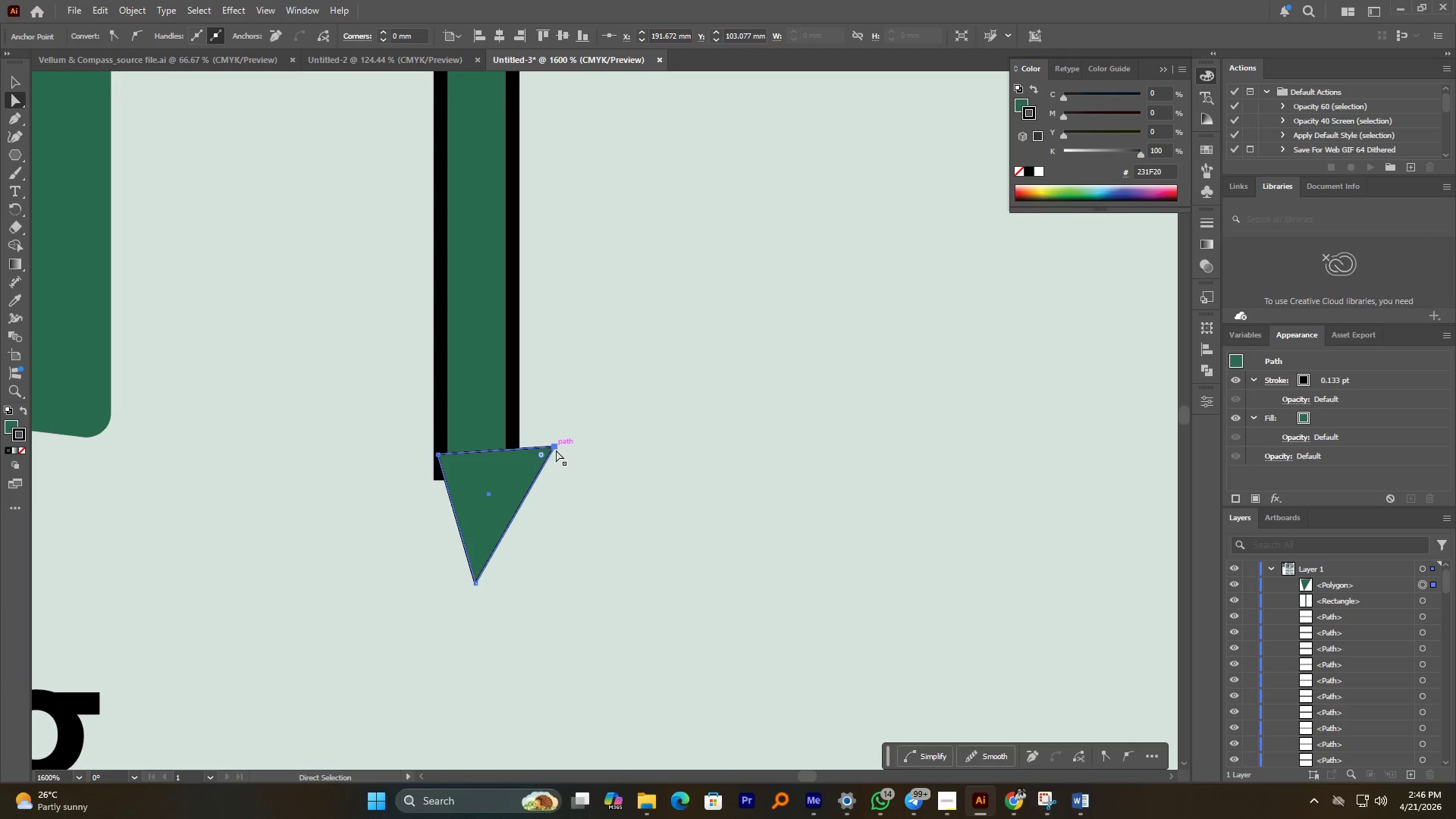 
left_click_drag(start_coordinate=[556, 449], to_coordinate=[516, 456])
 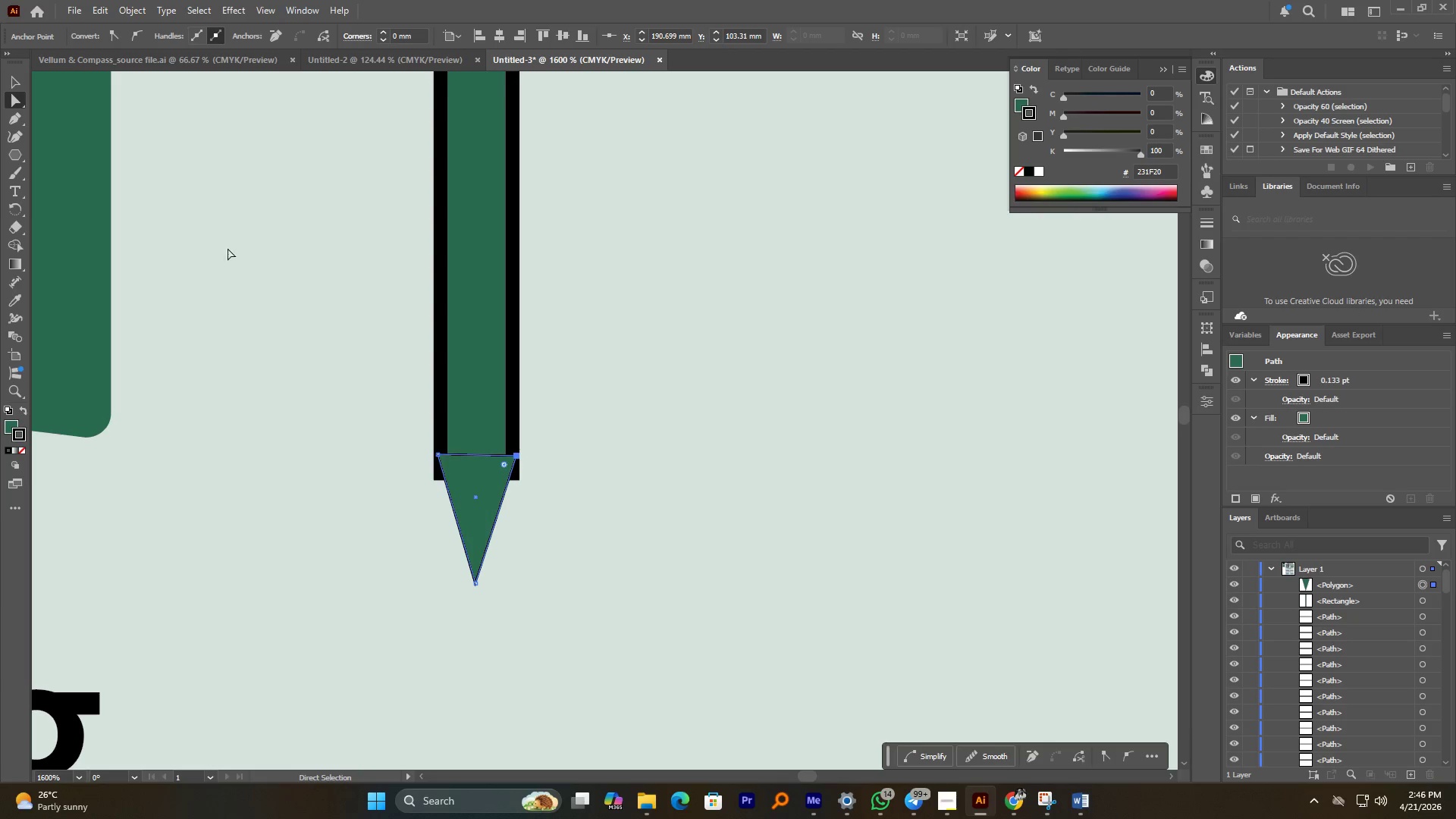 
left_click([14, 81])
 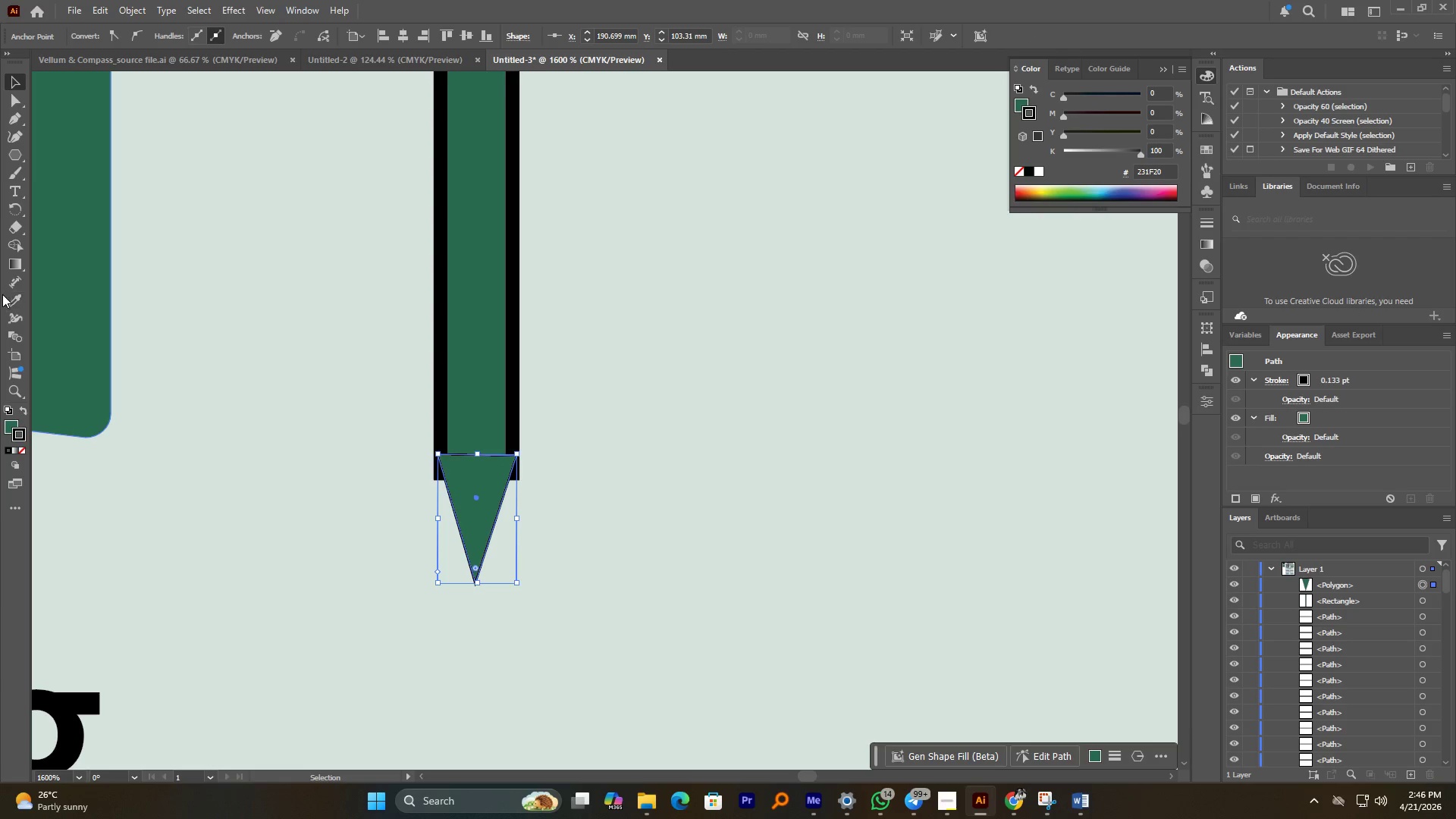 
double_click([9, 297])
 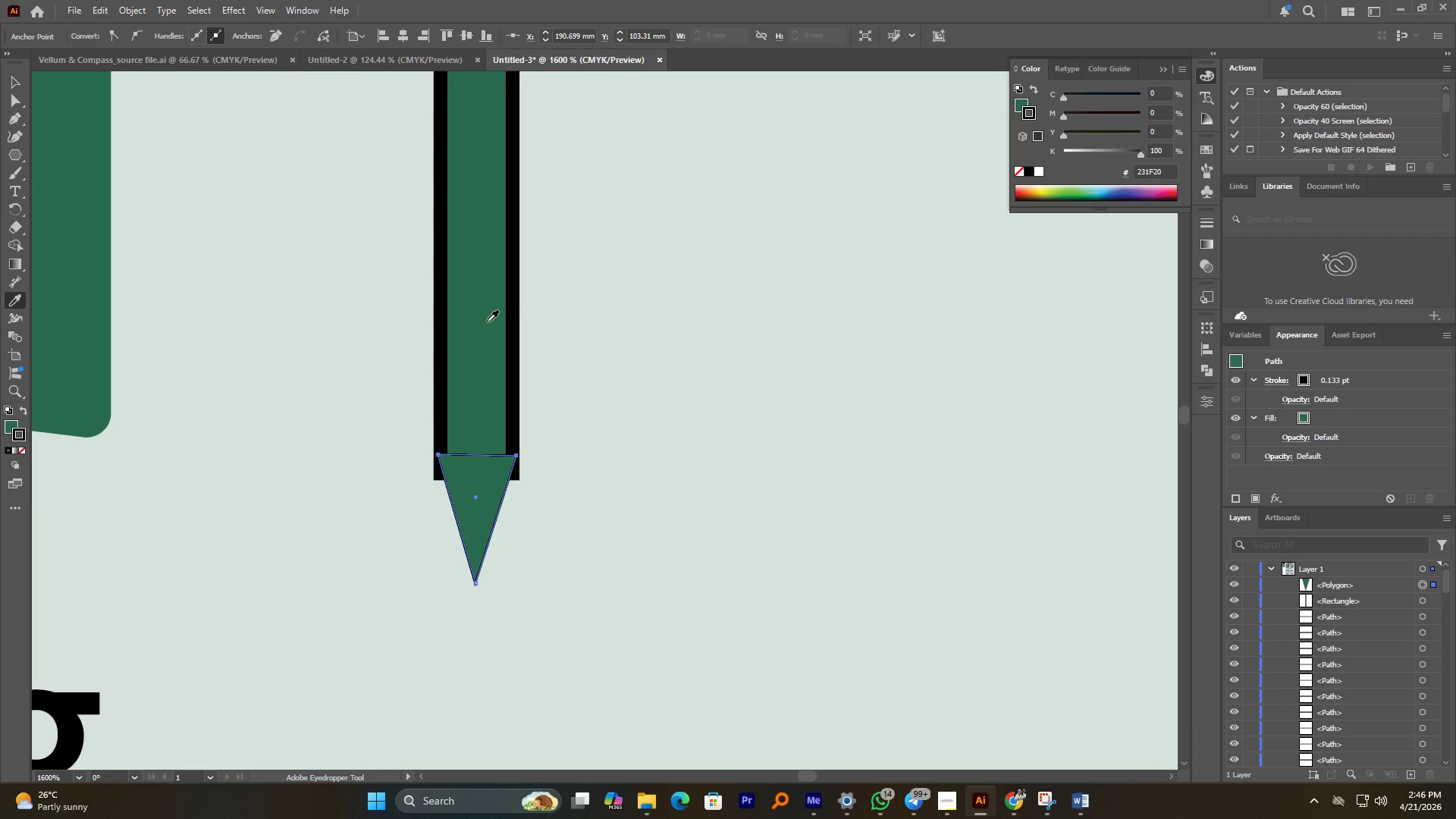 
left_click([487, 322])
 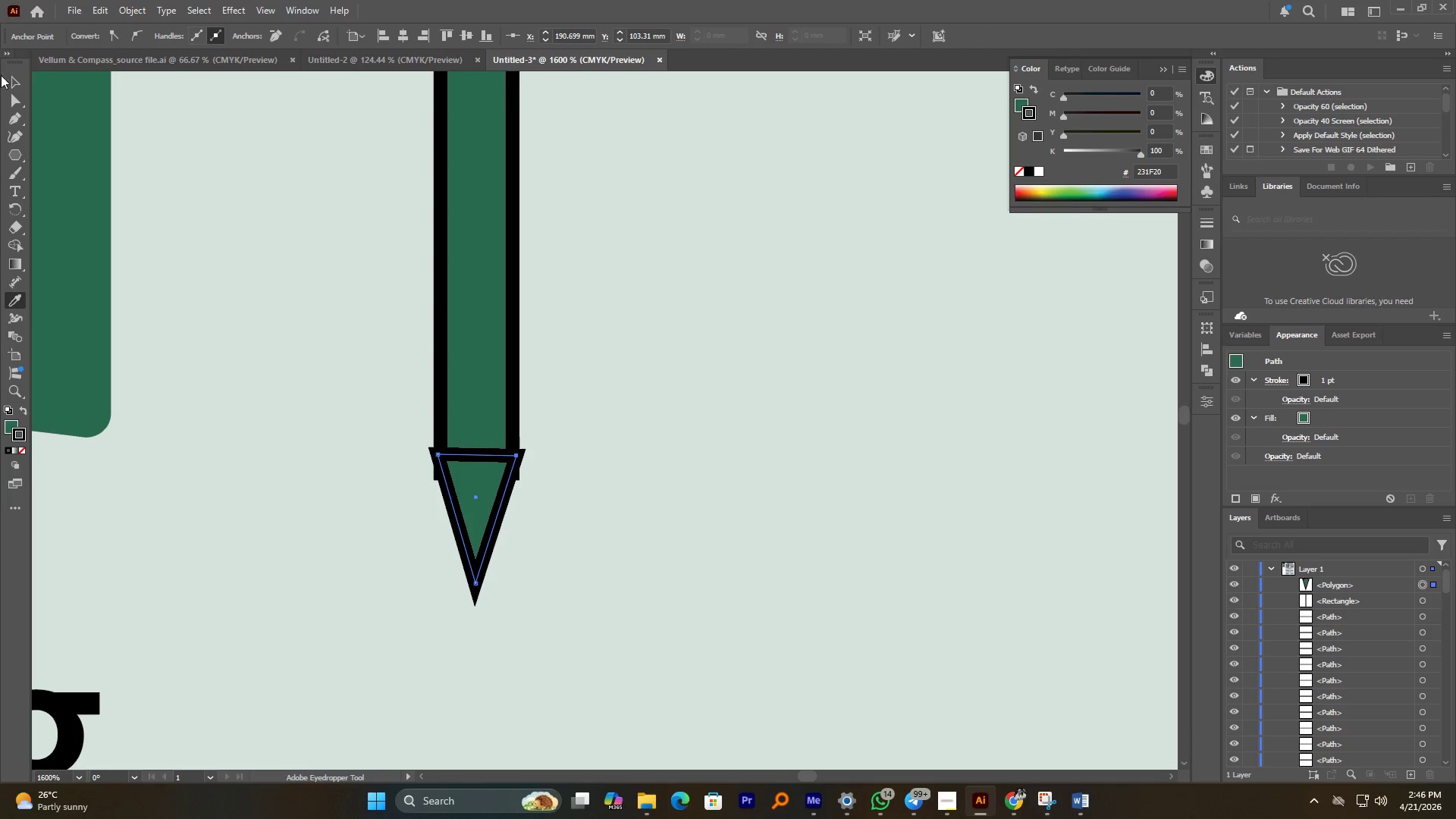 
left_click([16, 80])
 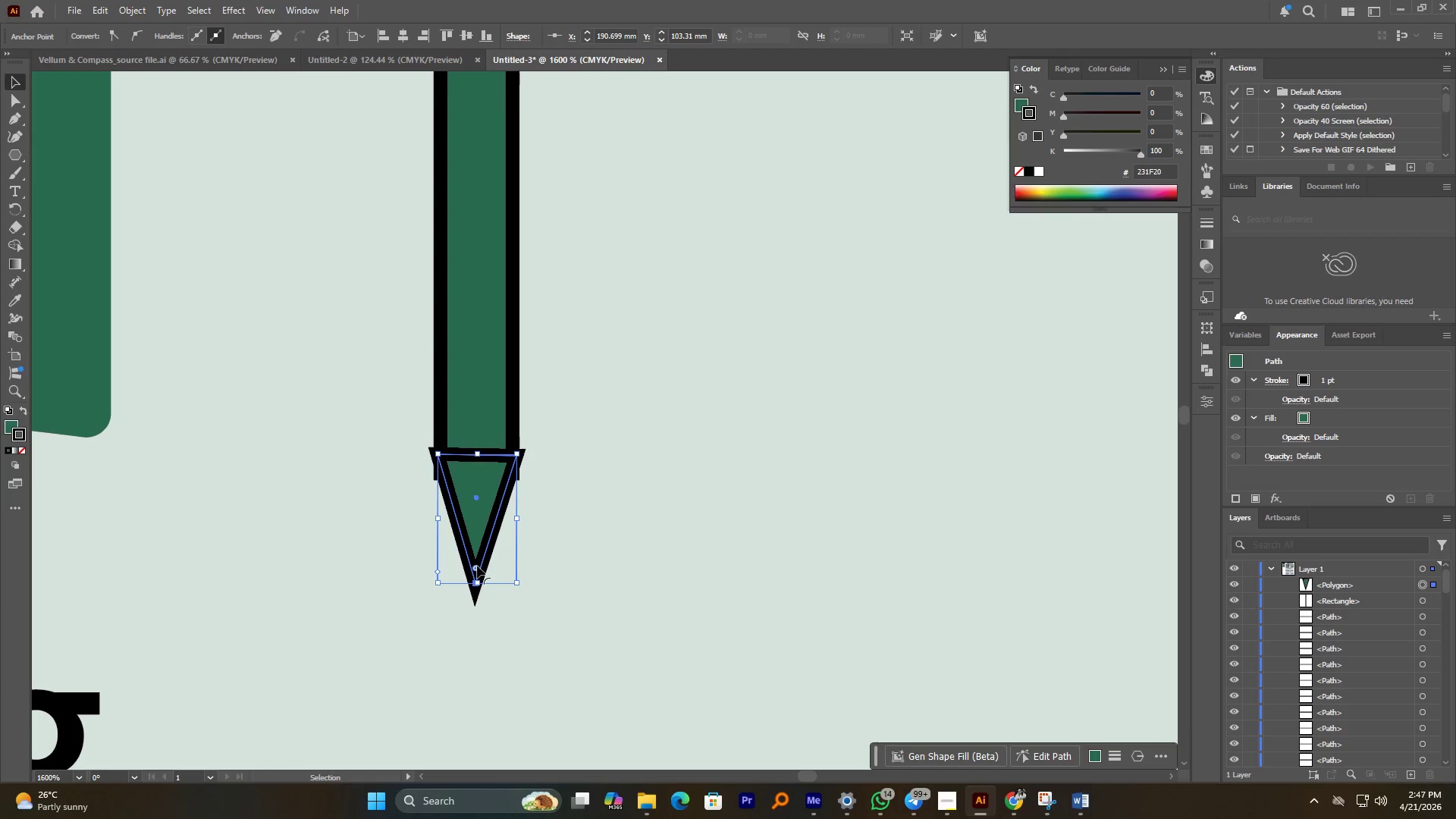 
left_click_drag(start_coordinate=[477, 566], to_coordinate=[477, 573])
 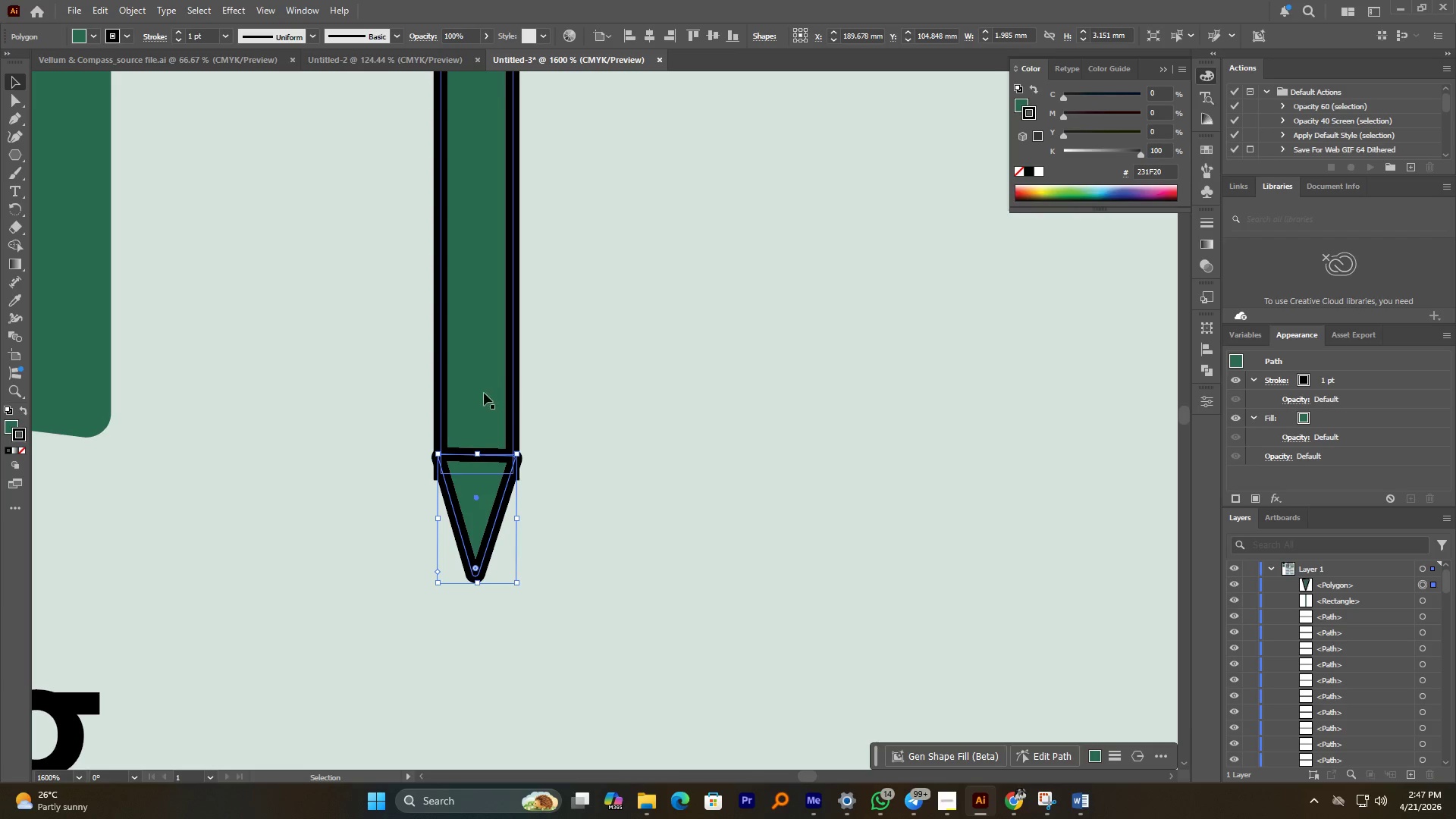 
left_click([481, 402])
 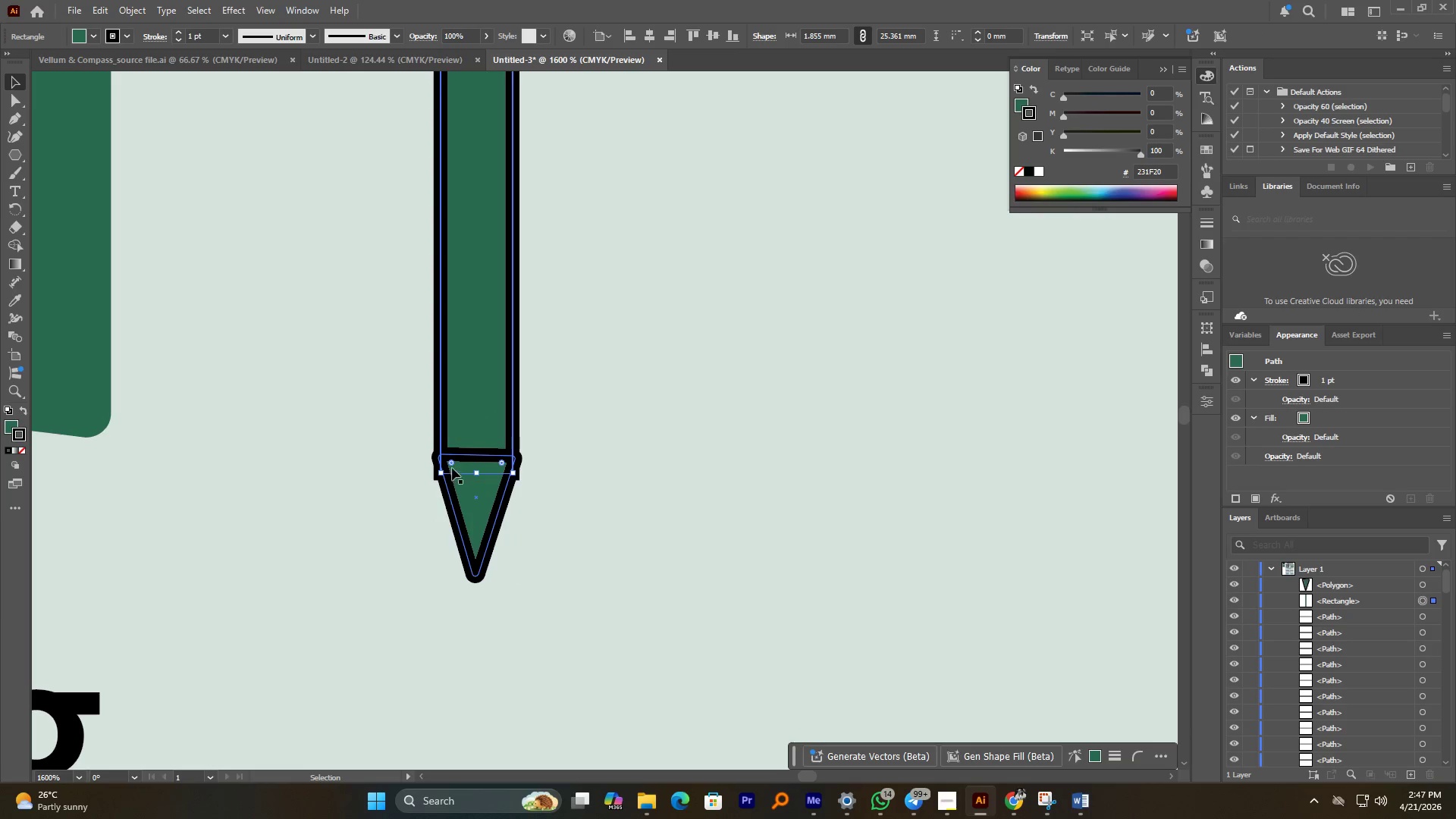 
left_click_drag(start_coordinate=[450, 462], to_coordinate=[466, 393])
 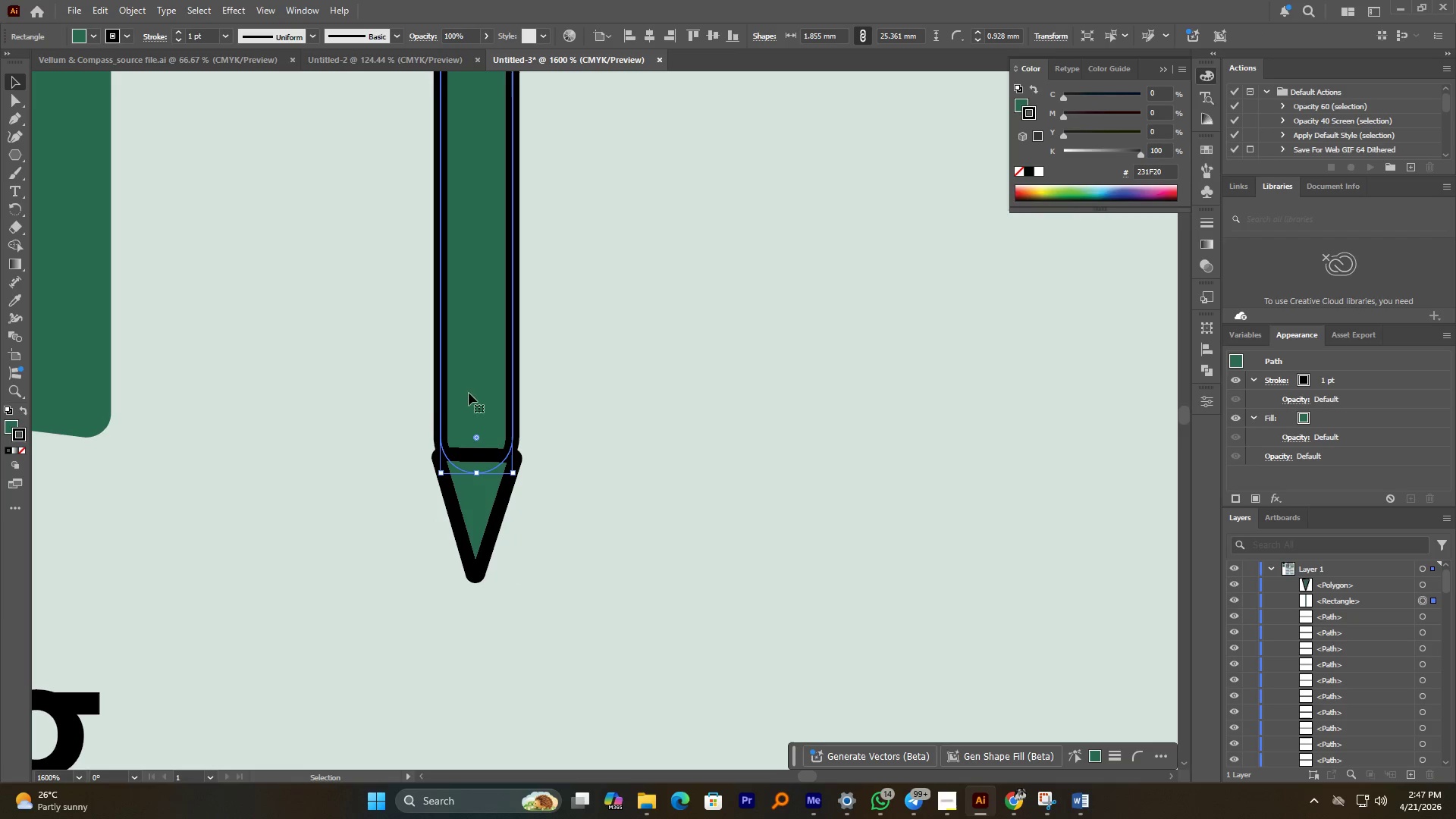 
left_click_drag(start_coordinate=[472, 391], to_coordinate=[471, 415])
 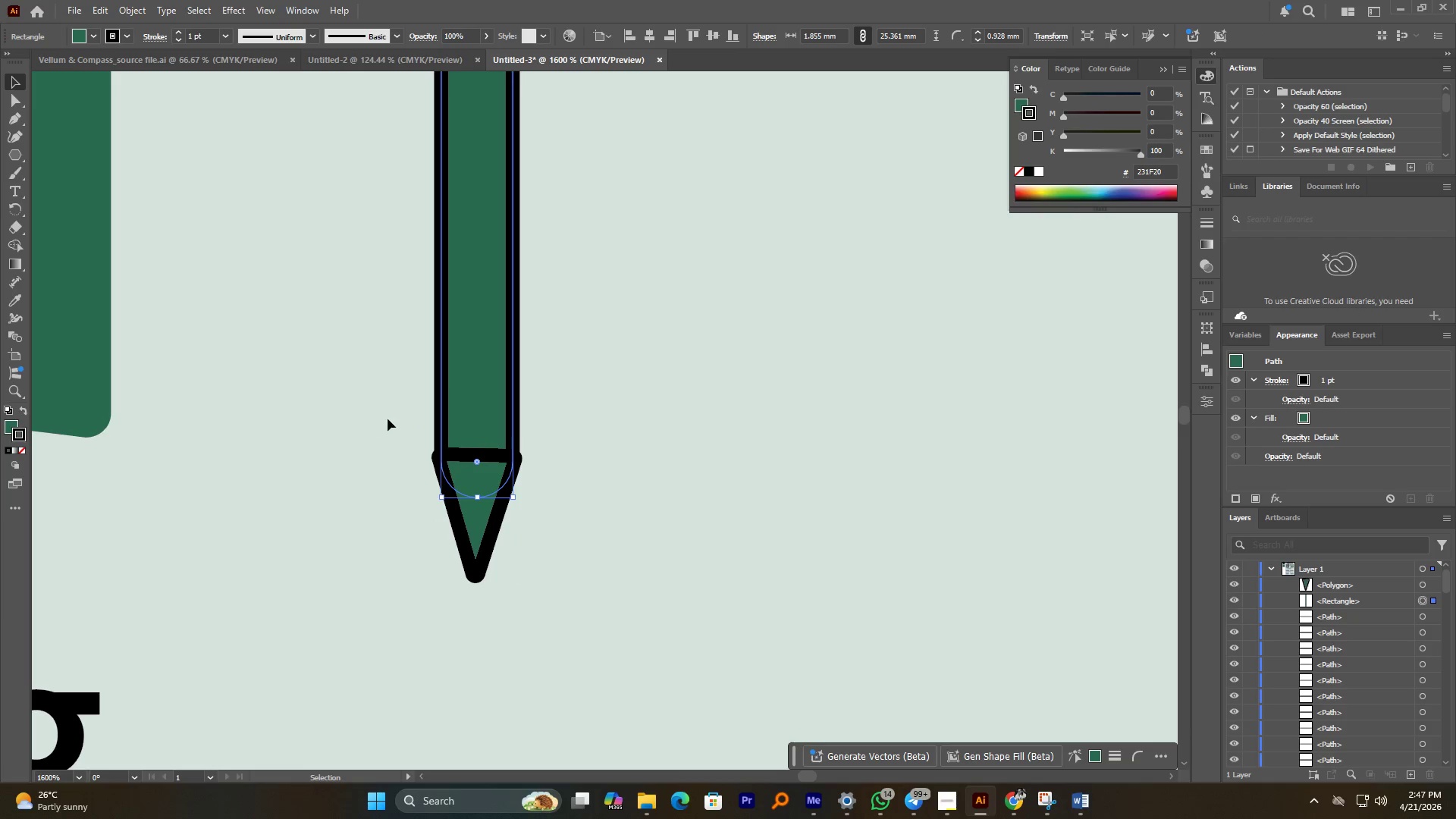 
left_click_drag(start_coordinate=[388, 419], to_coordinate=[545, 535])
 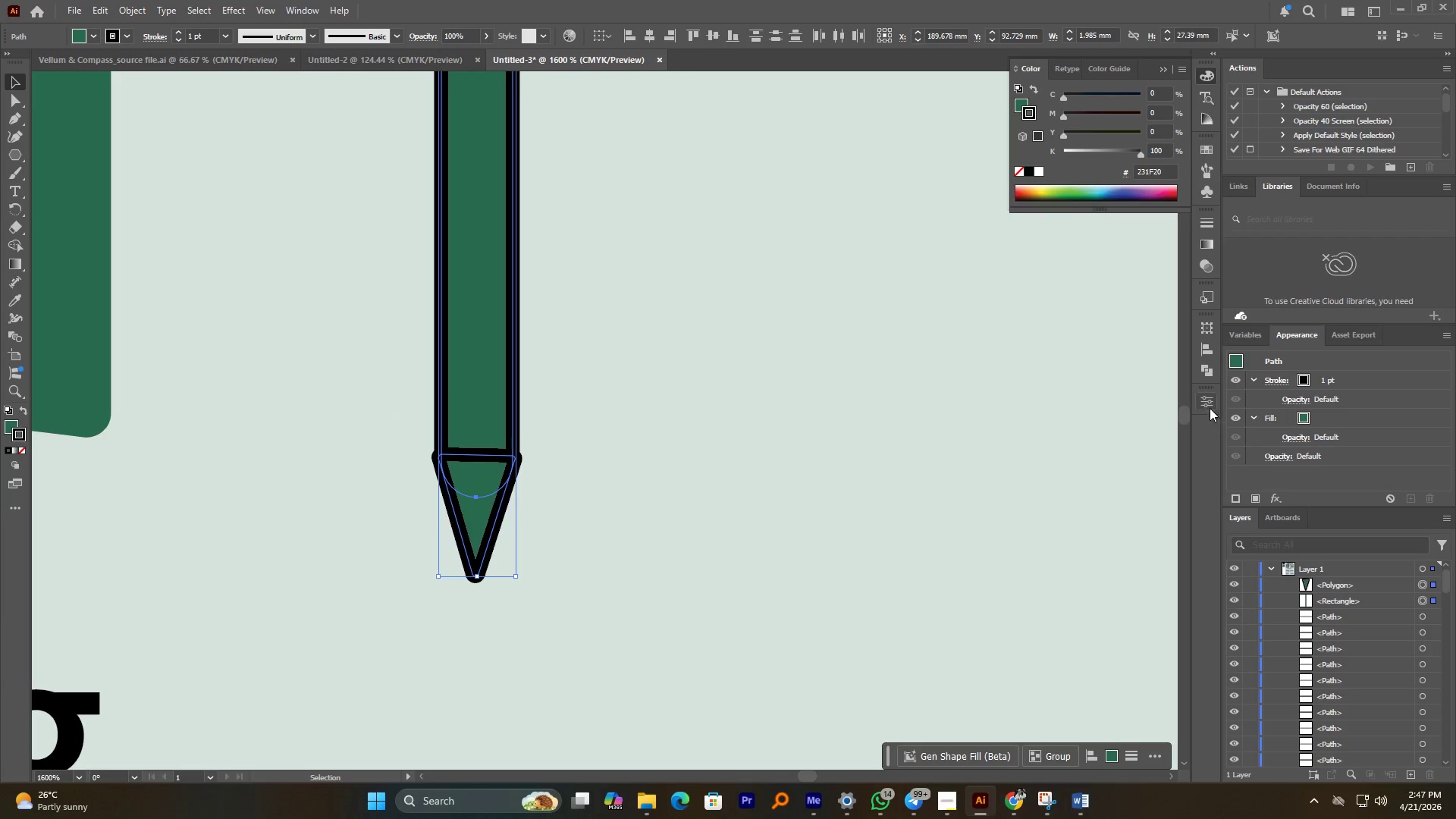 
left_click([1203, 362])
 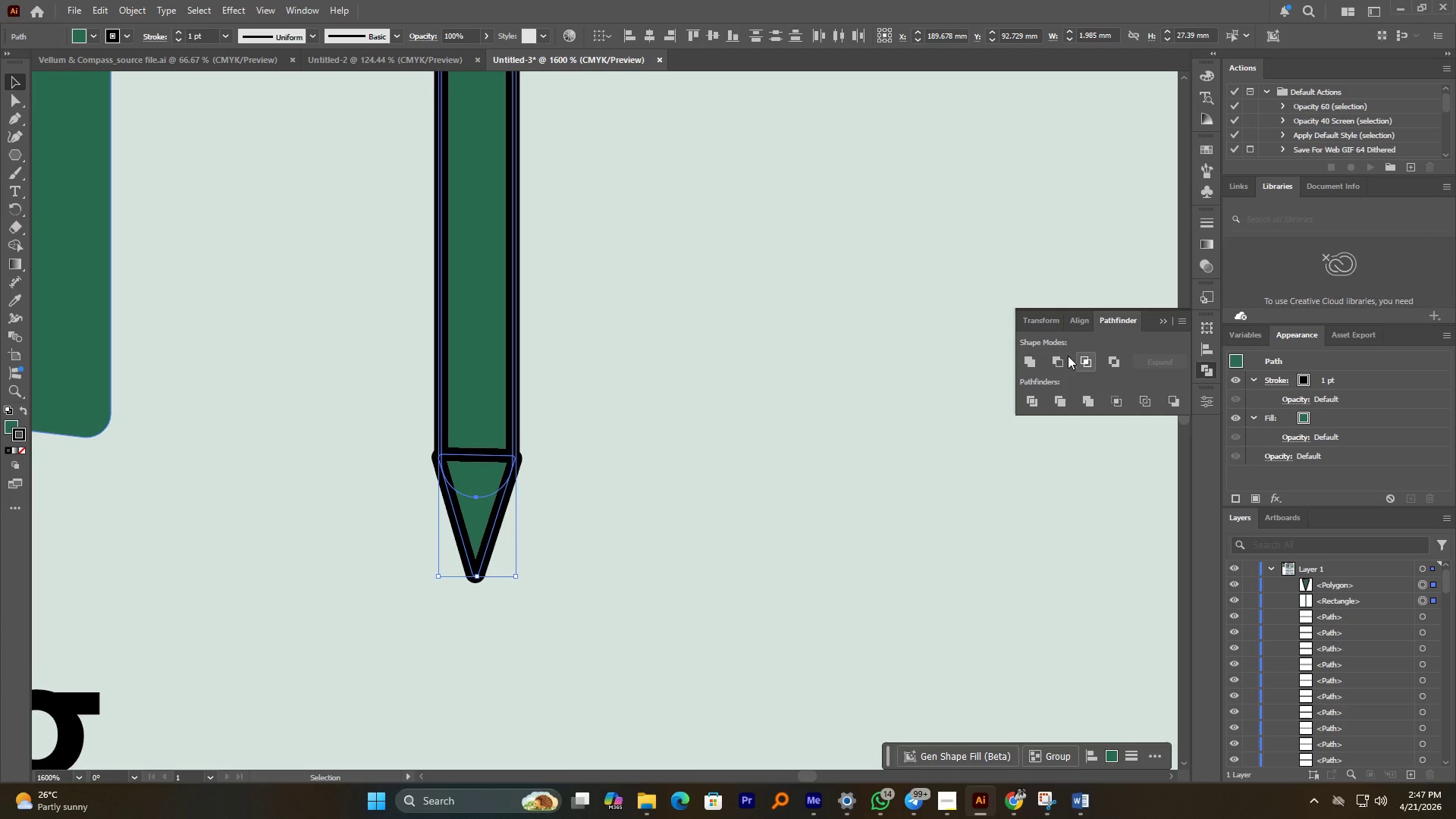 
left_click([1028, 359])
 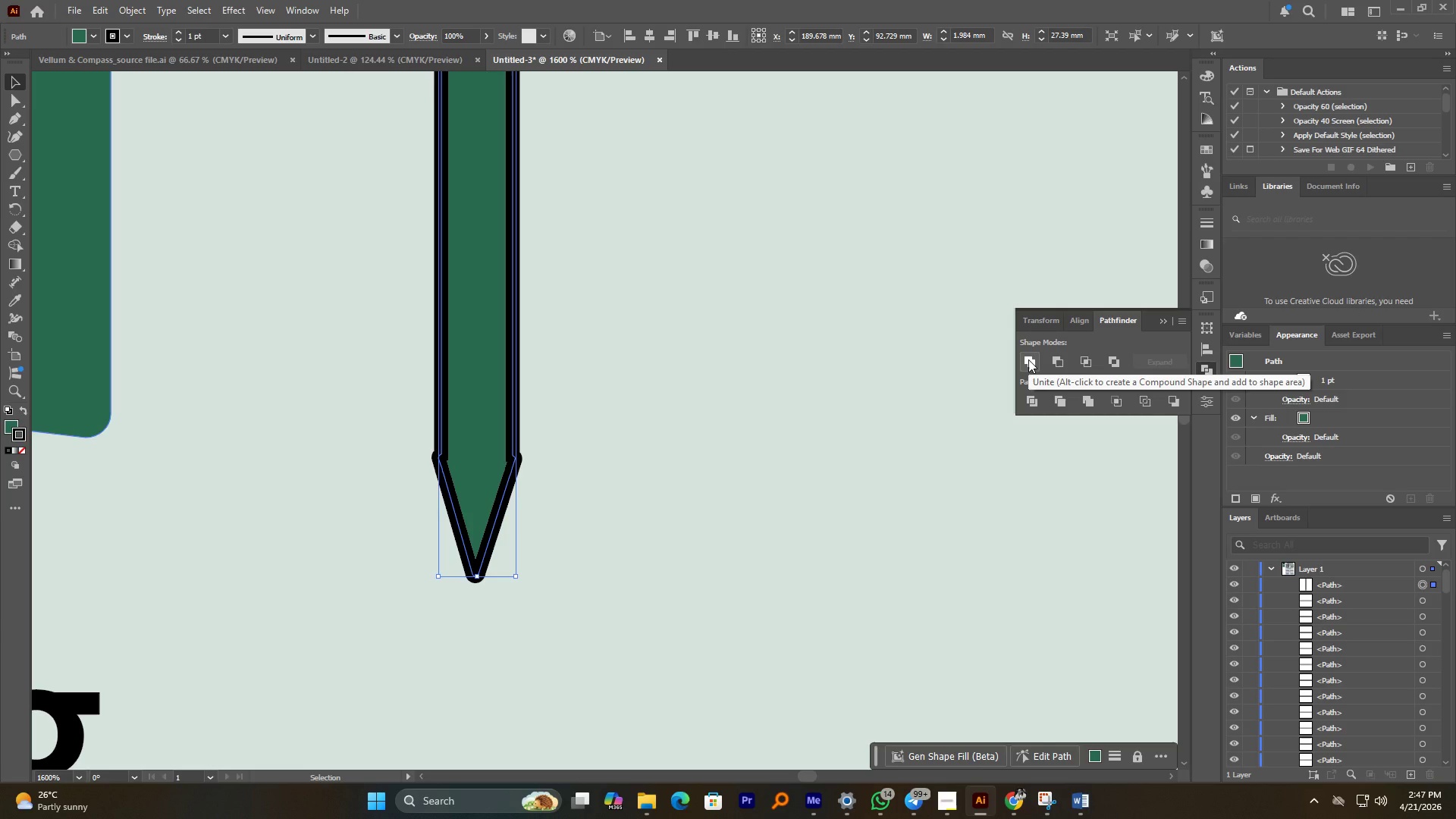 
left_click([702, 519])
 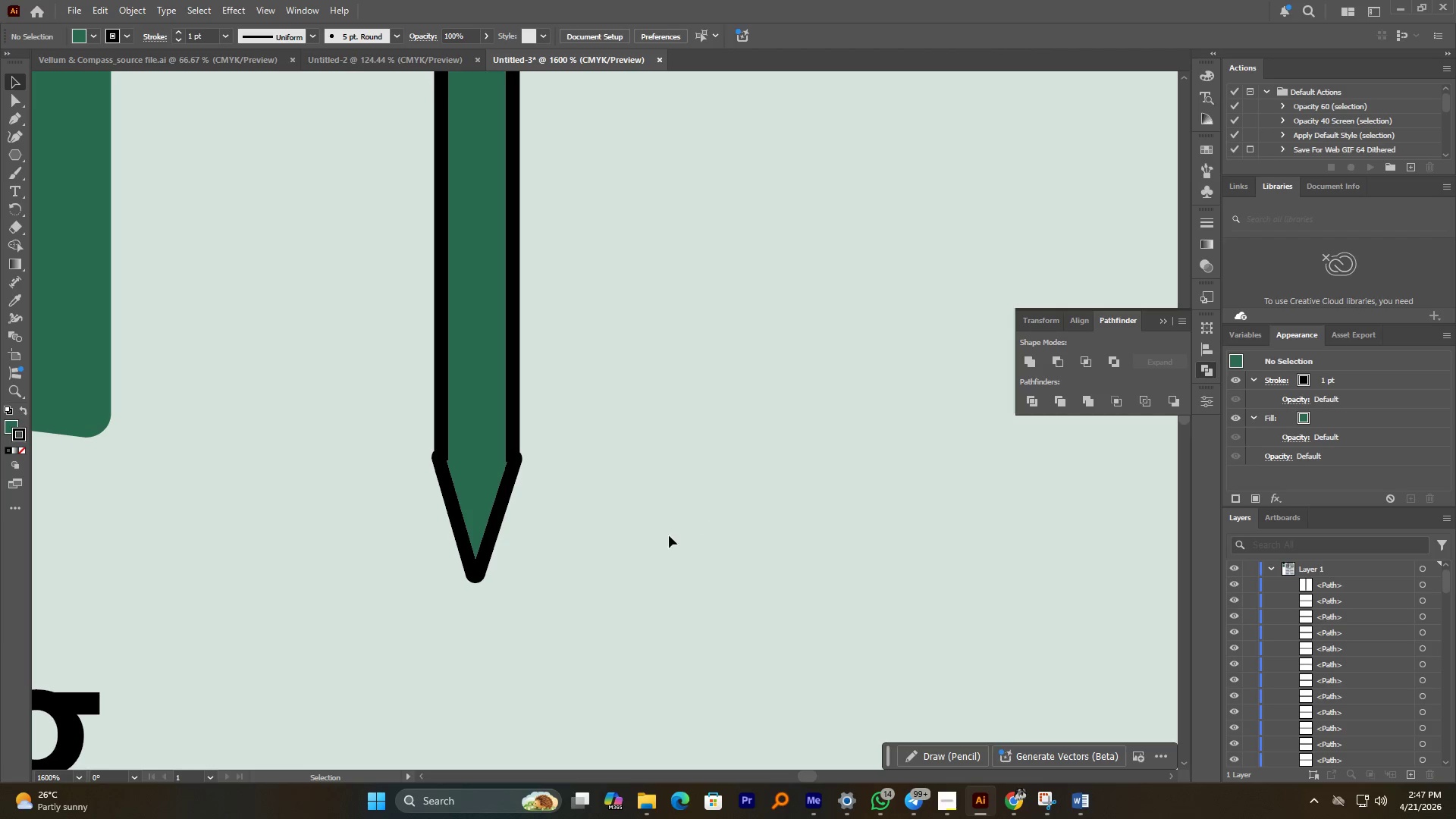 
hold_key(key=AltLeft, duration=1.75)
scroll: coordinate [635, 554], scroll_direction: down, amount: 2.0
 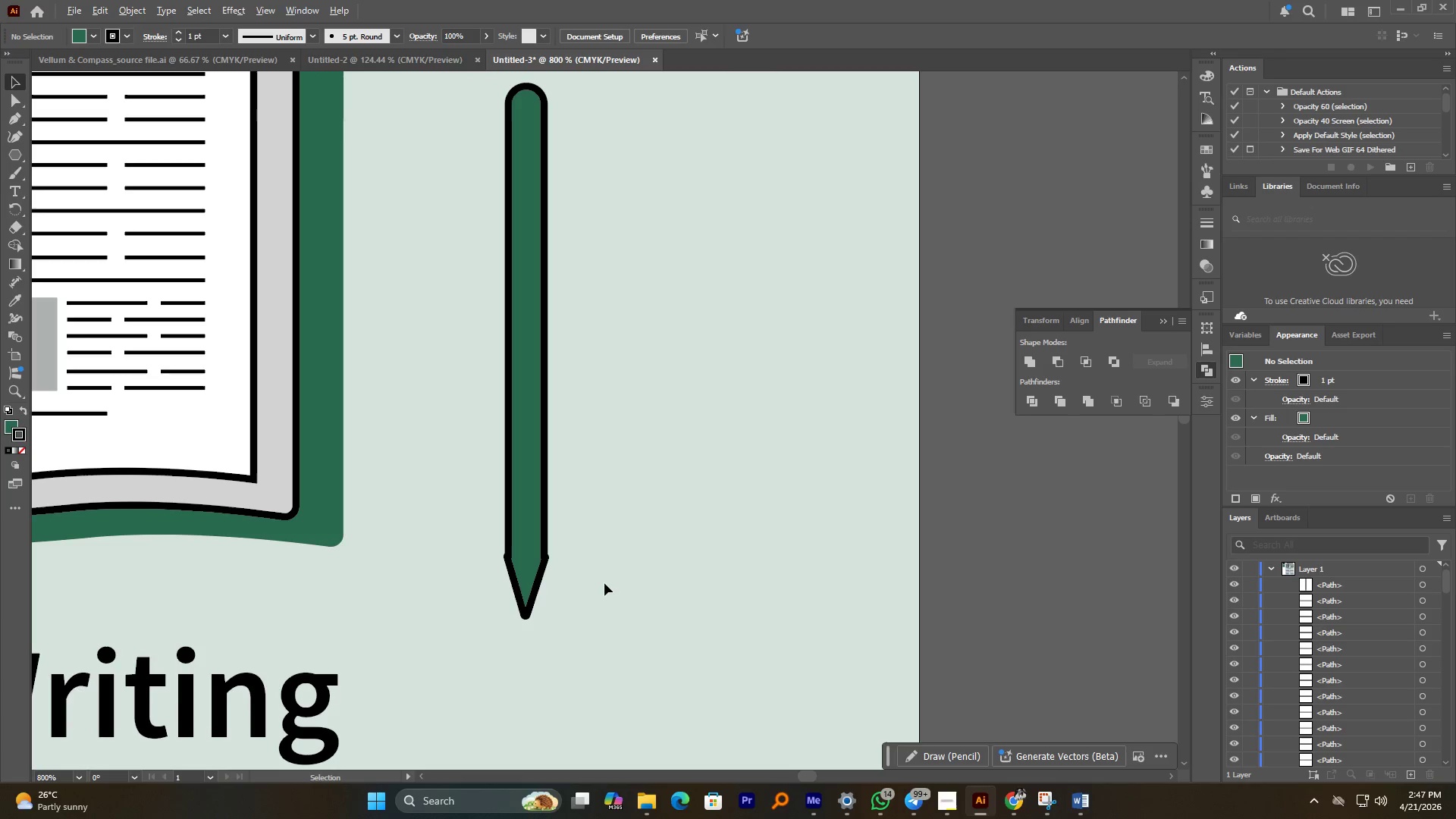 
key(Control+Z)
 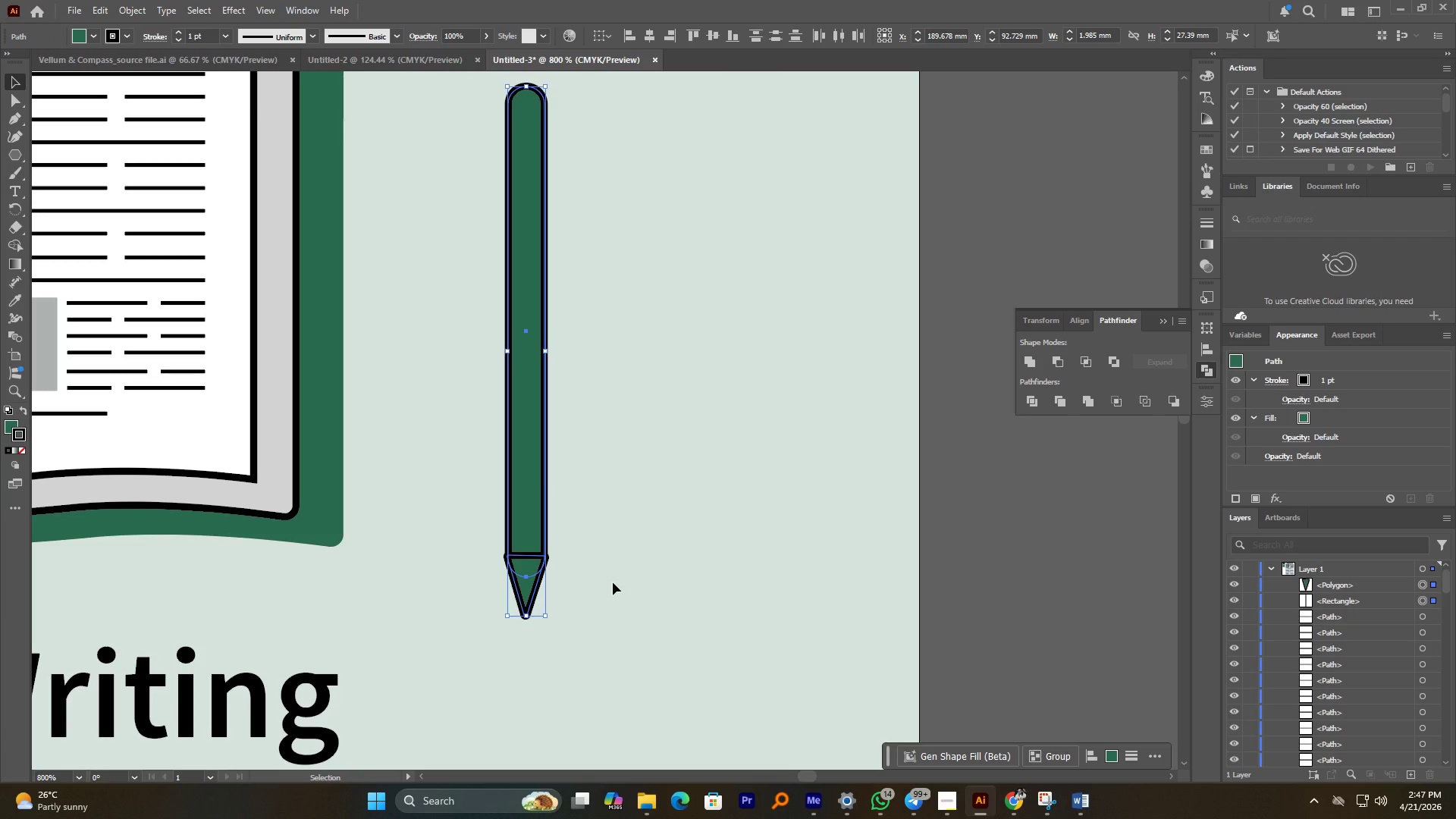 
hold_key(key=AltLeft, duration=1.84)
scroll: coordinate [400, 561], scroll_direction: up, amount: 6.0
 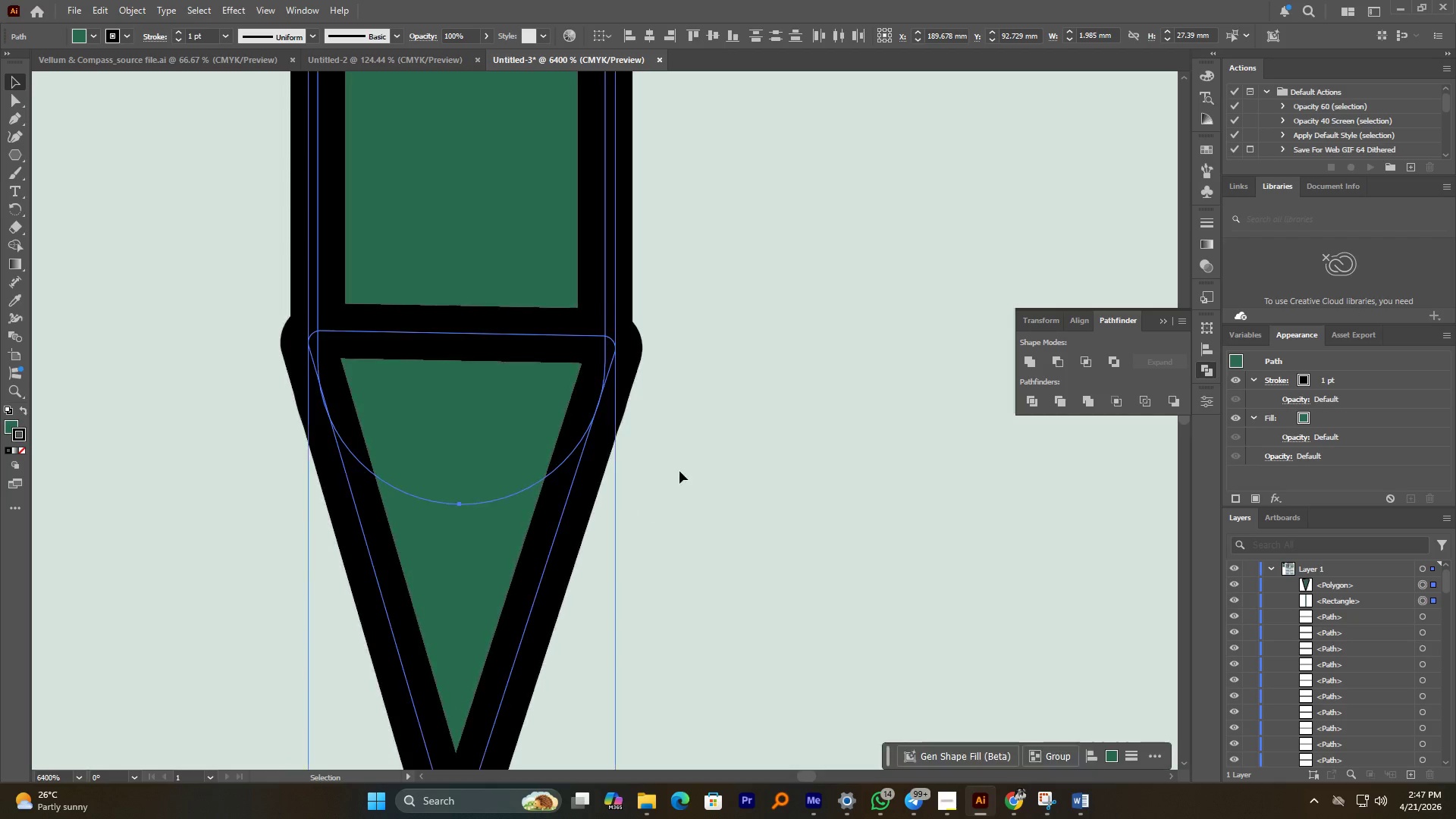 
left_click([689, 460])
 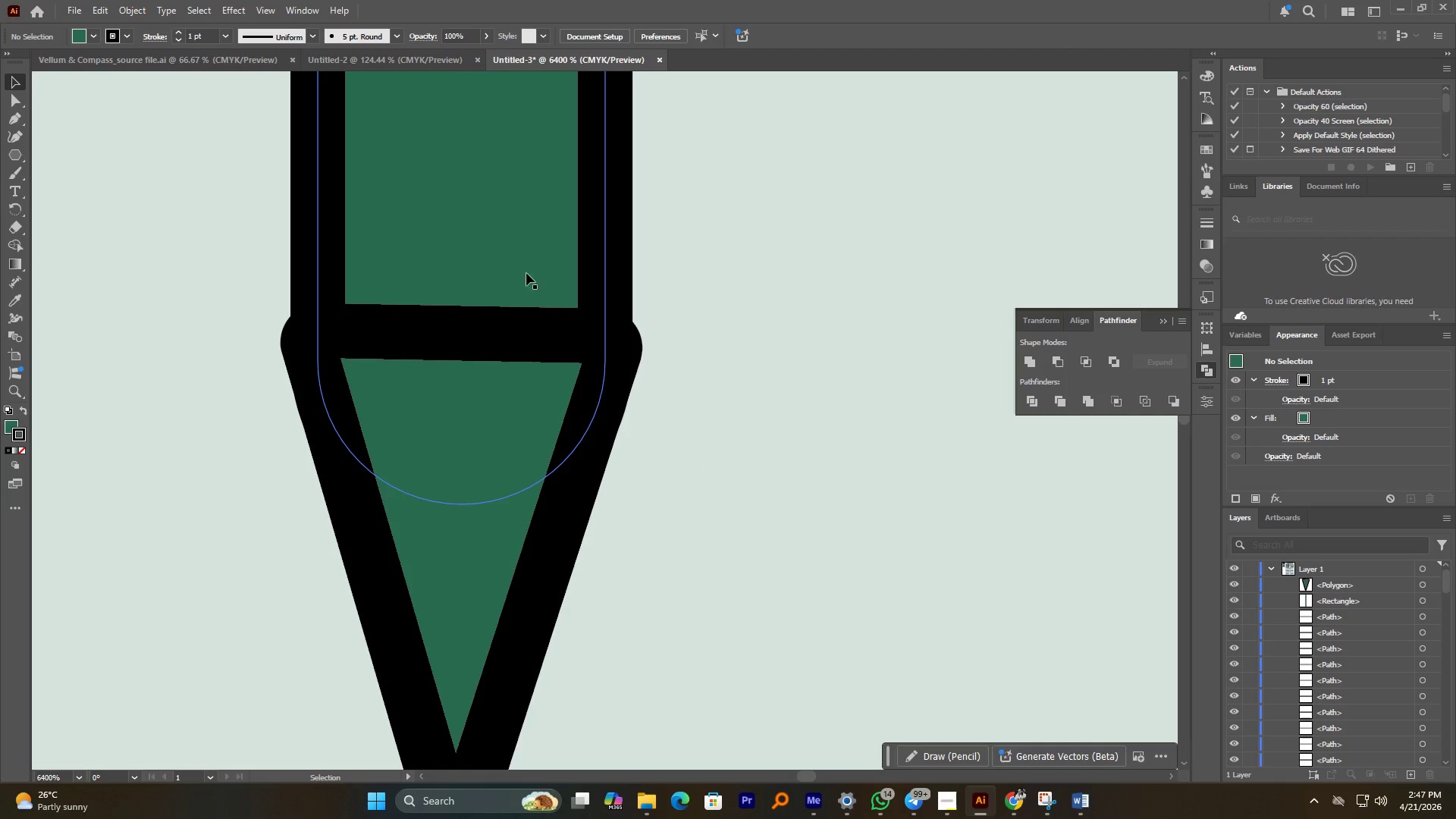 
left_click([520, 236])
 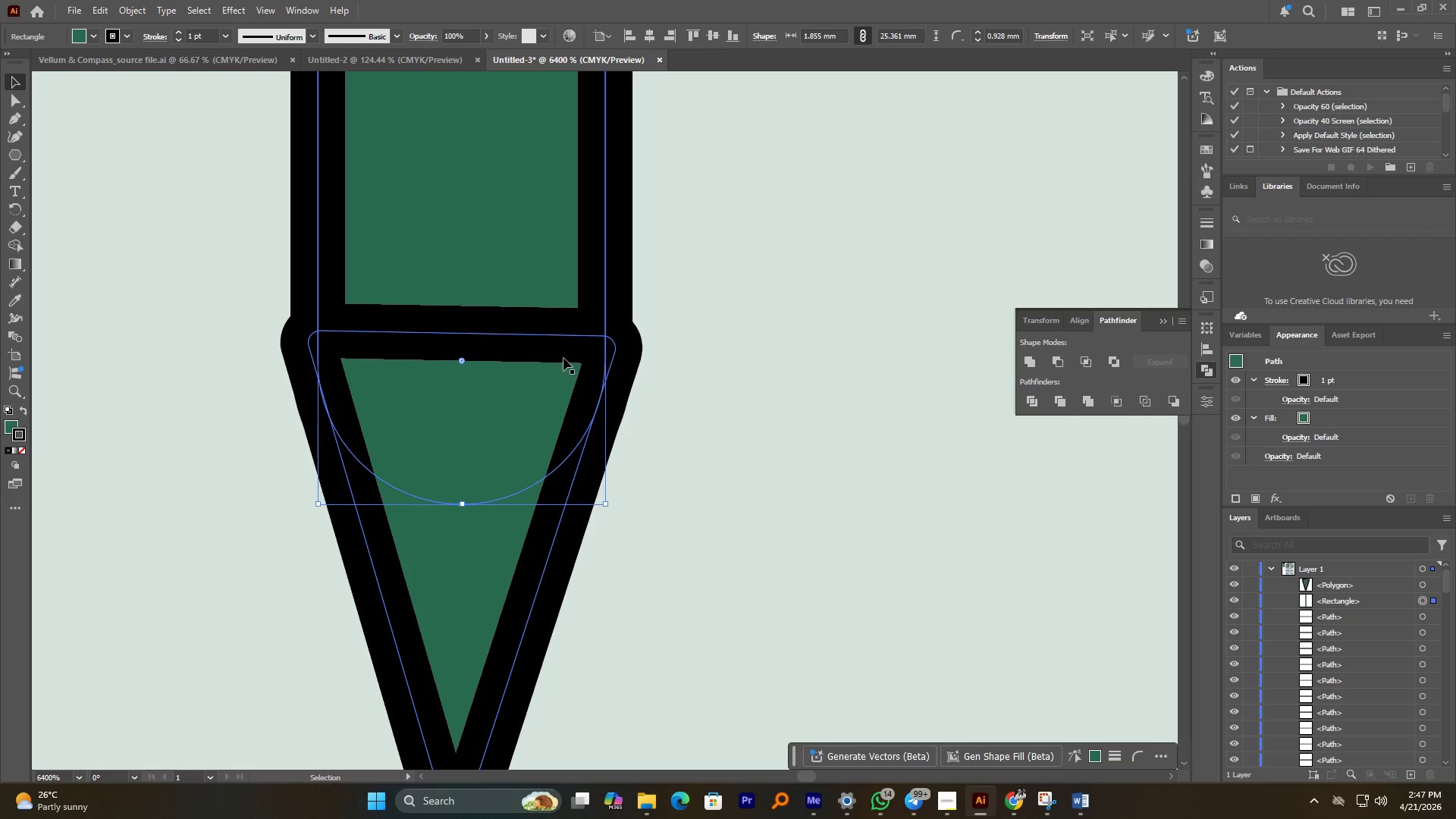 
hold_key(key=AltLeft, duration=2.39)
scroll: coordinate [565, 354], scroll_direction: down, amount: 1.0
 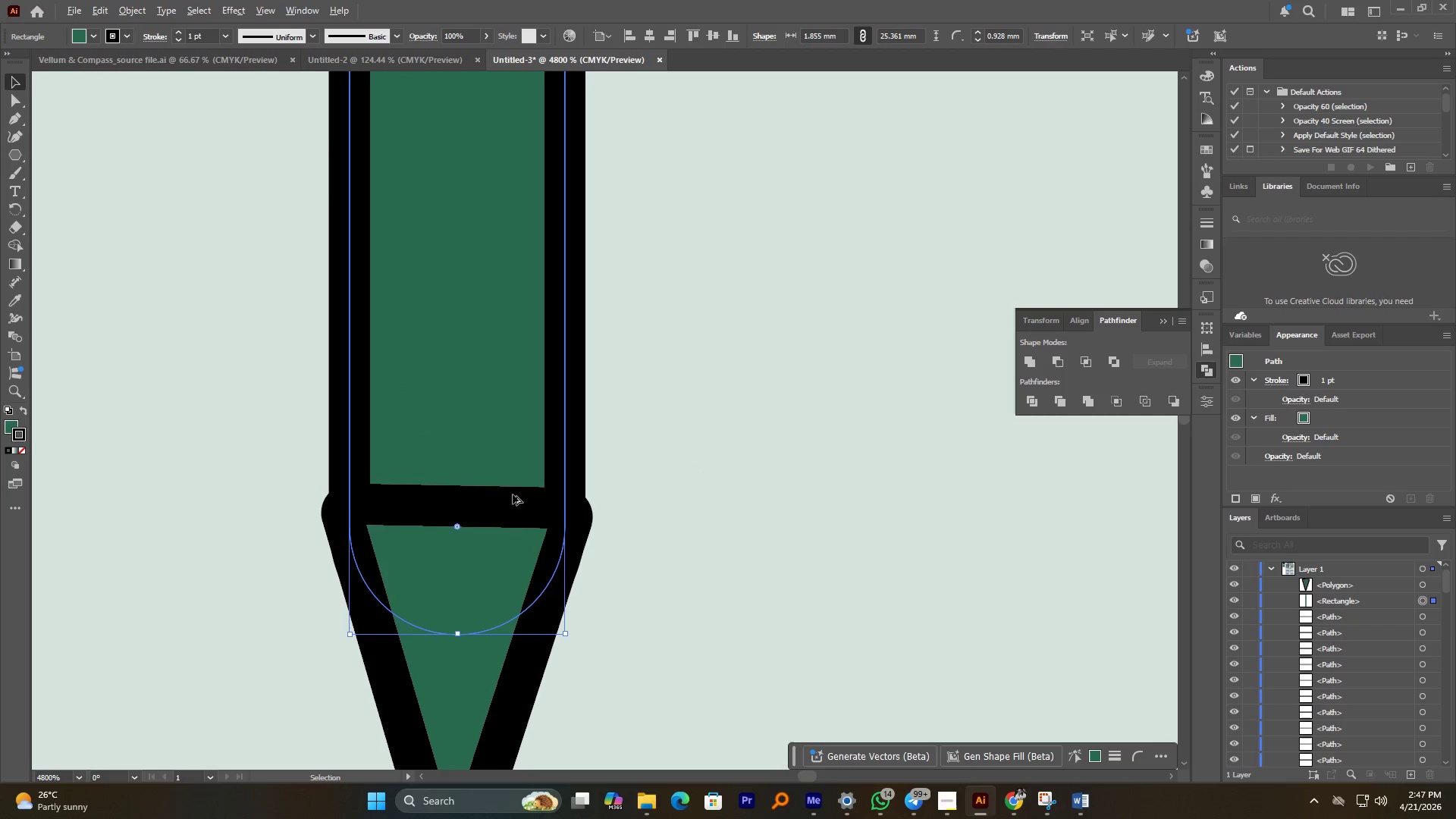 
left_click([533, 522])
 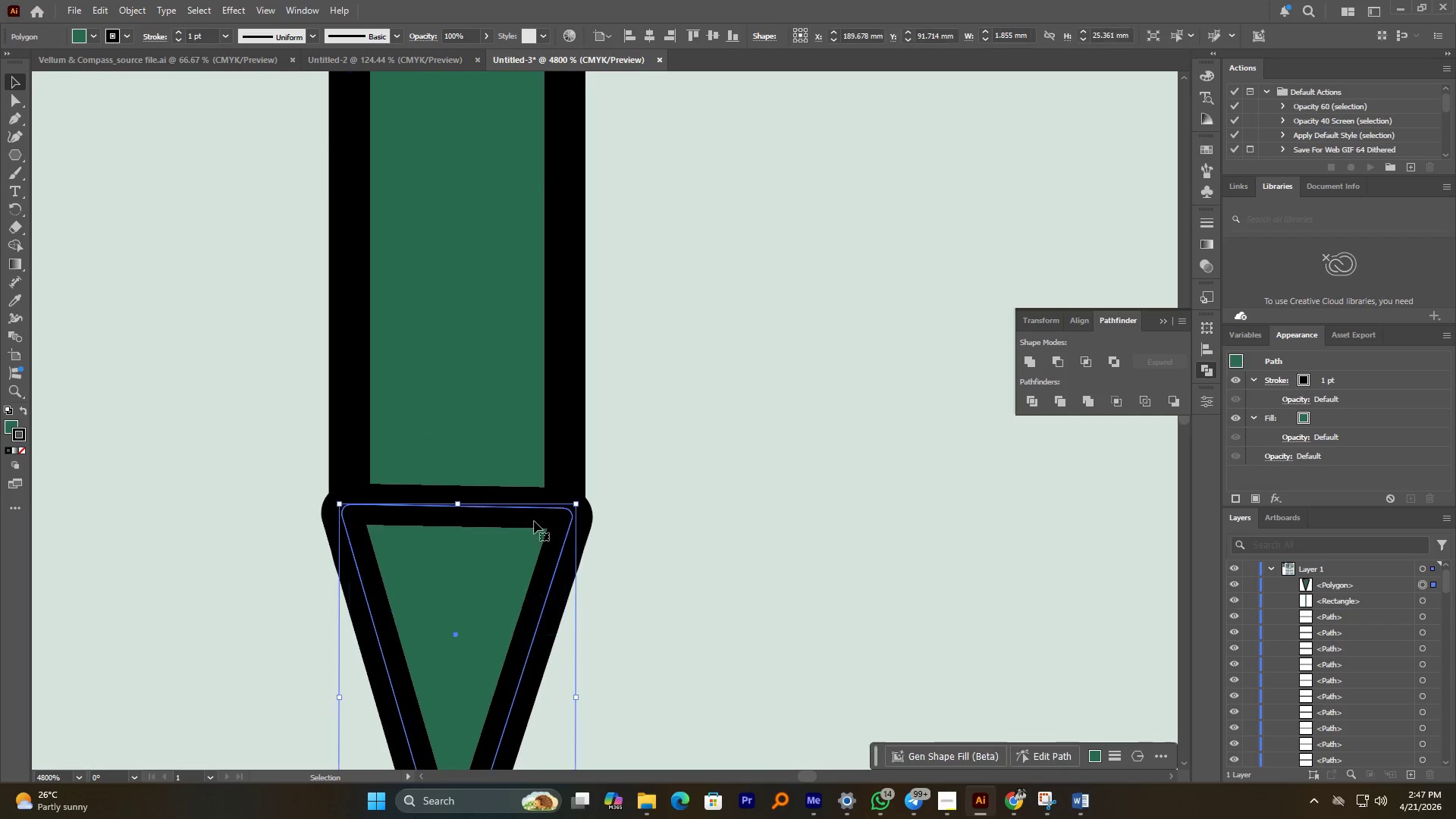 
hold_key(key=AltLeft, duration=3.39)
hold_key(key=ShiftLeft, duration=1.97)
left_click_drag(start_coordinate=[585, 532], to_coordinate=[572, 526])
 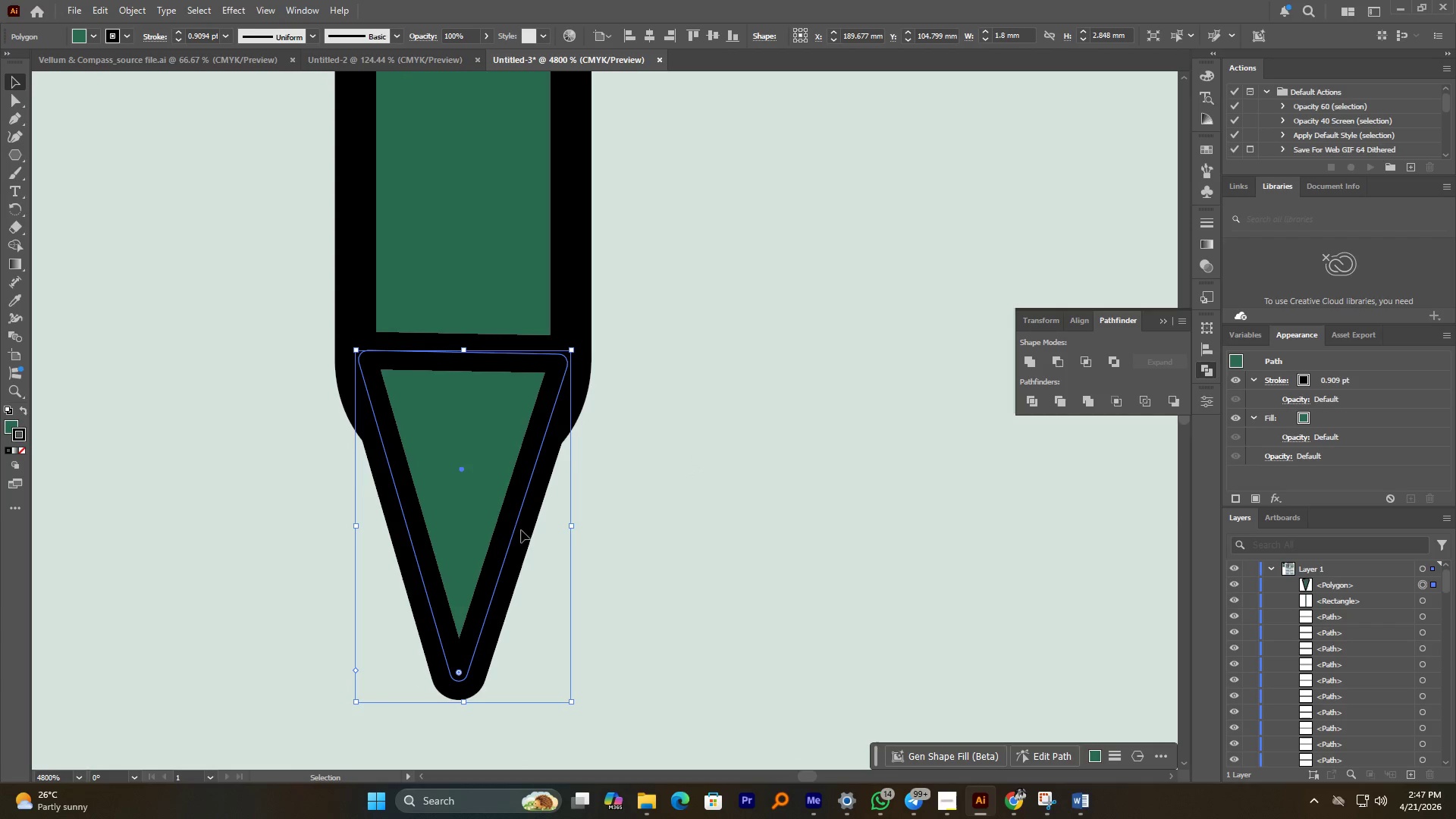 
left_click_drag(start_coordinate=[521, 531], to_coordinate=[522, 568])
 